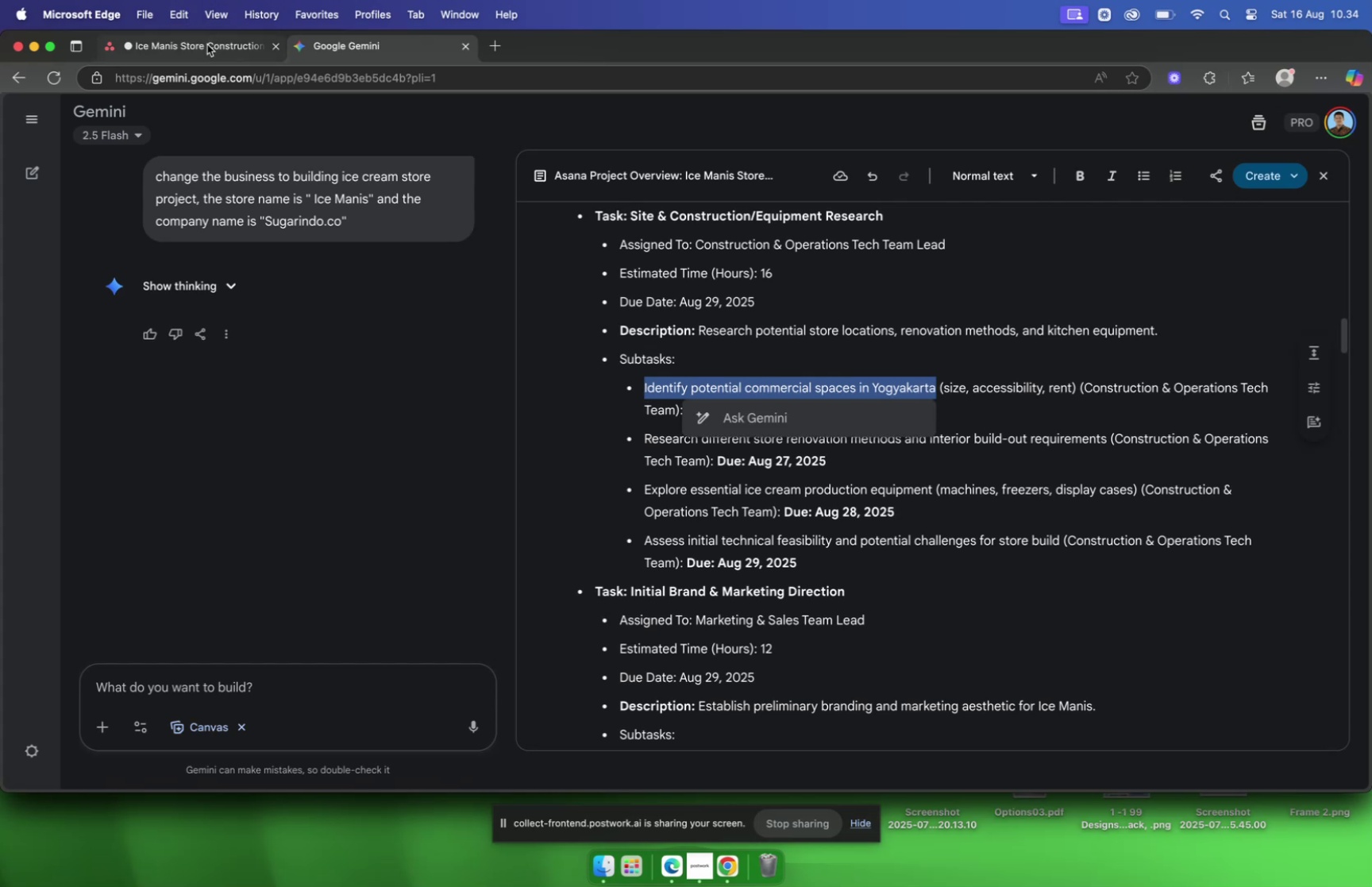 
left_click([207, 44])
 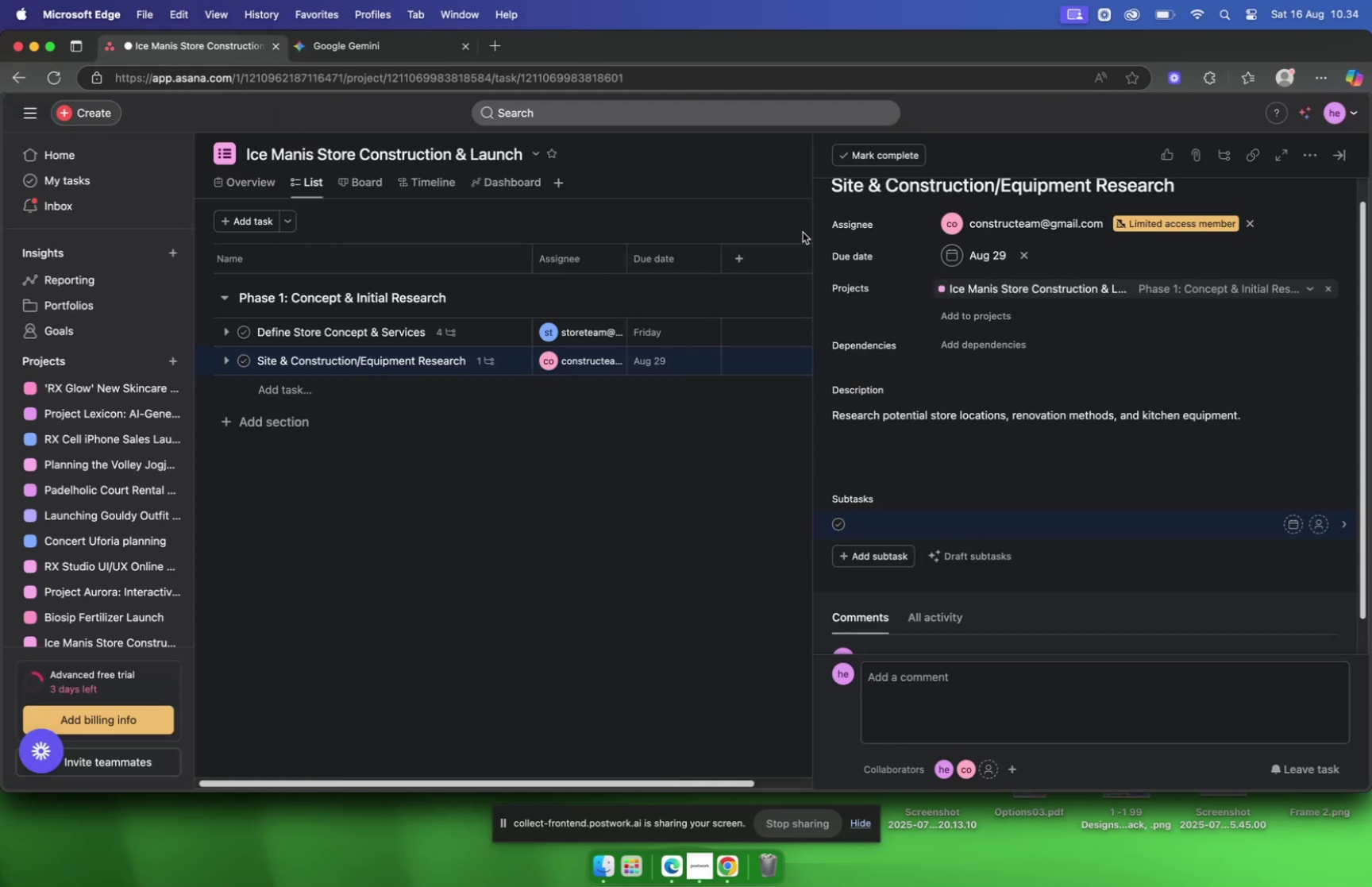 
key(Meta+V)
 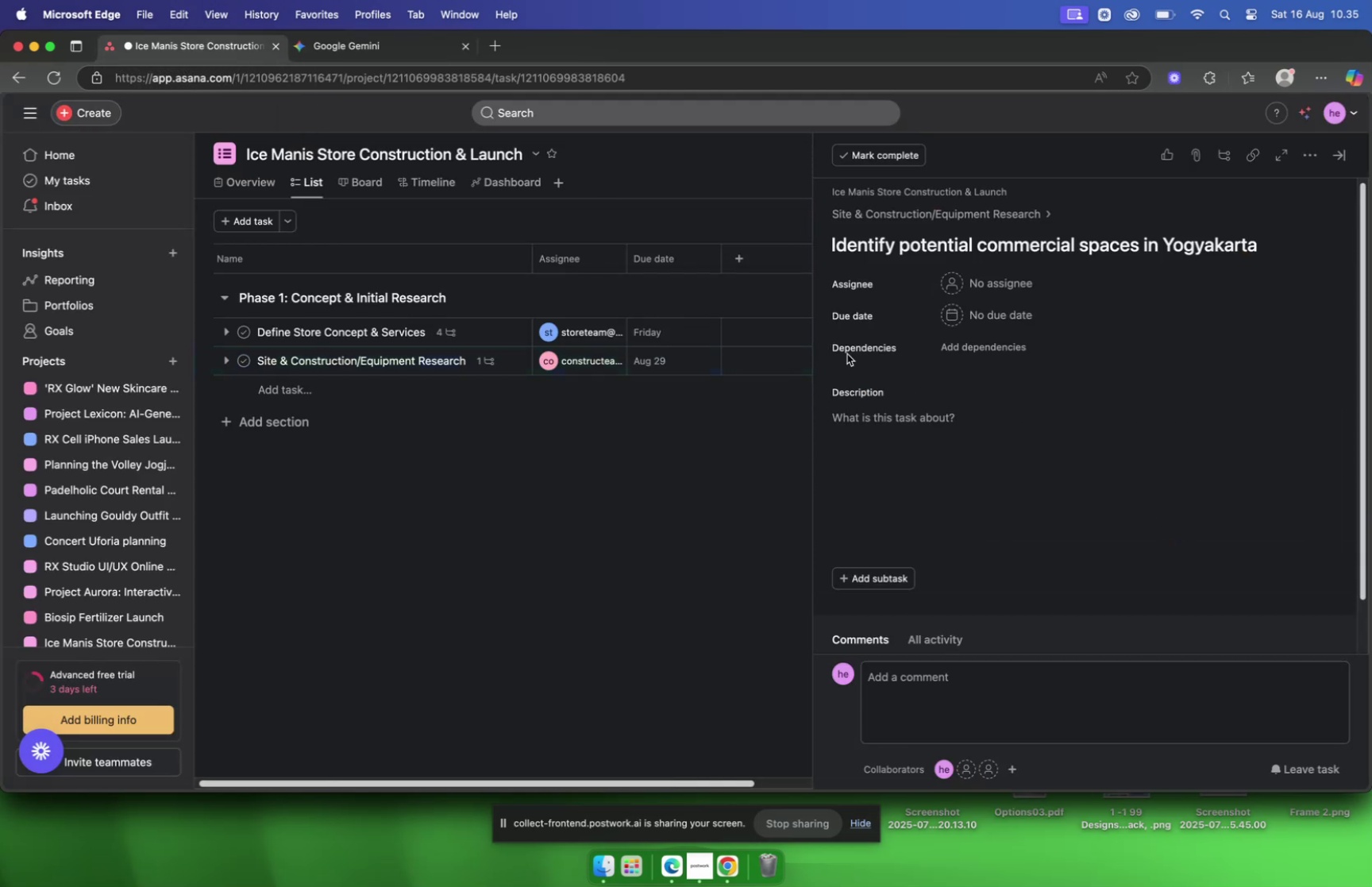 
wait(8.89)
 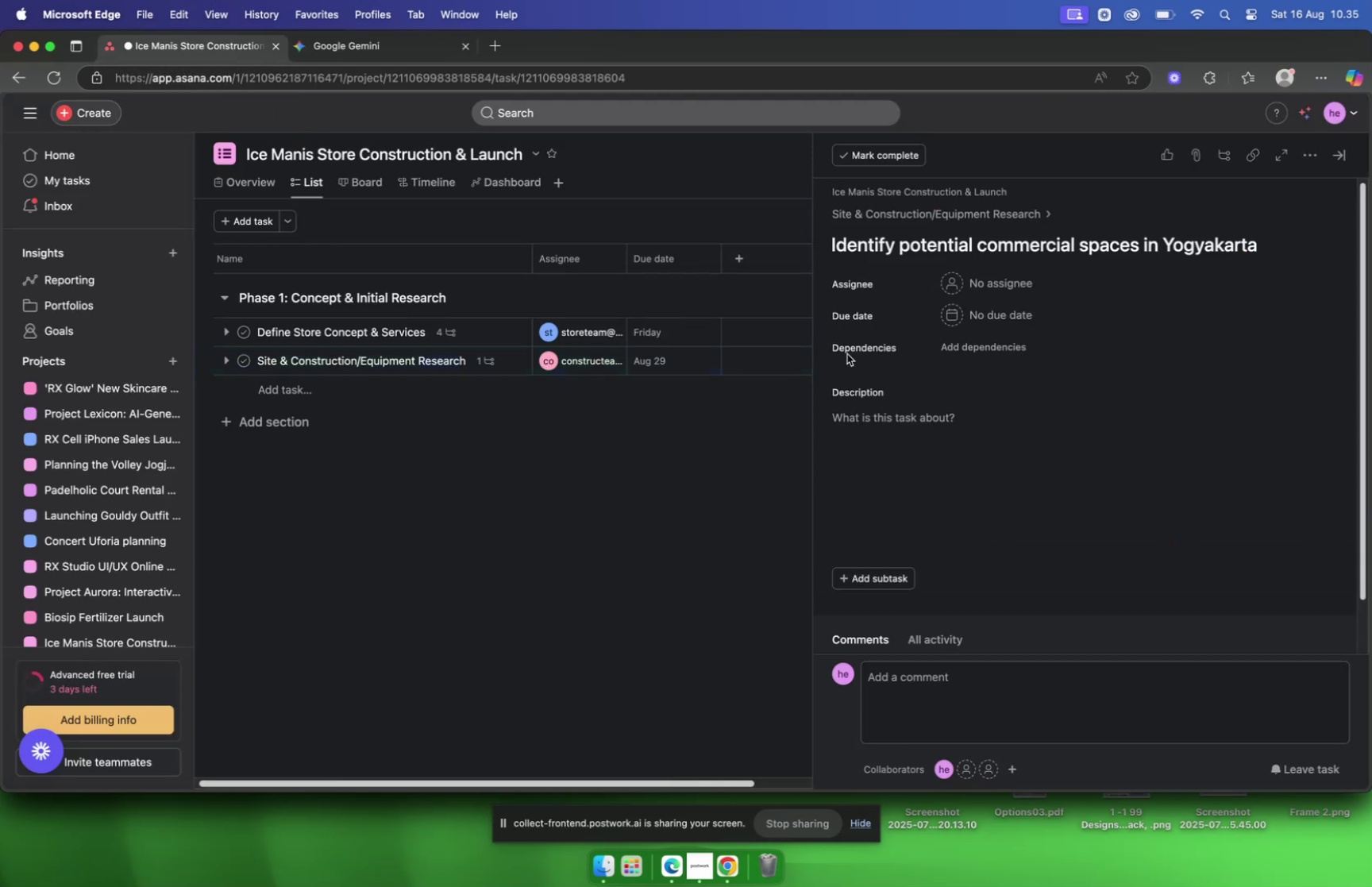 
left_click([318, 56])
 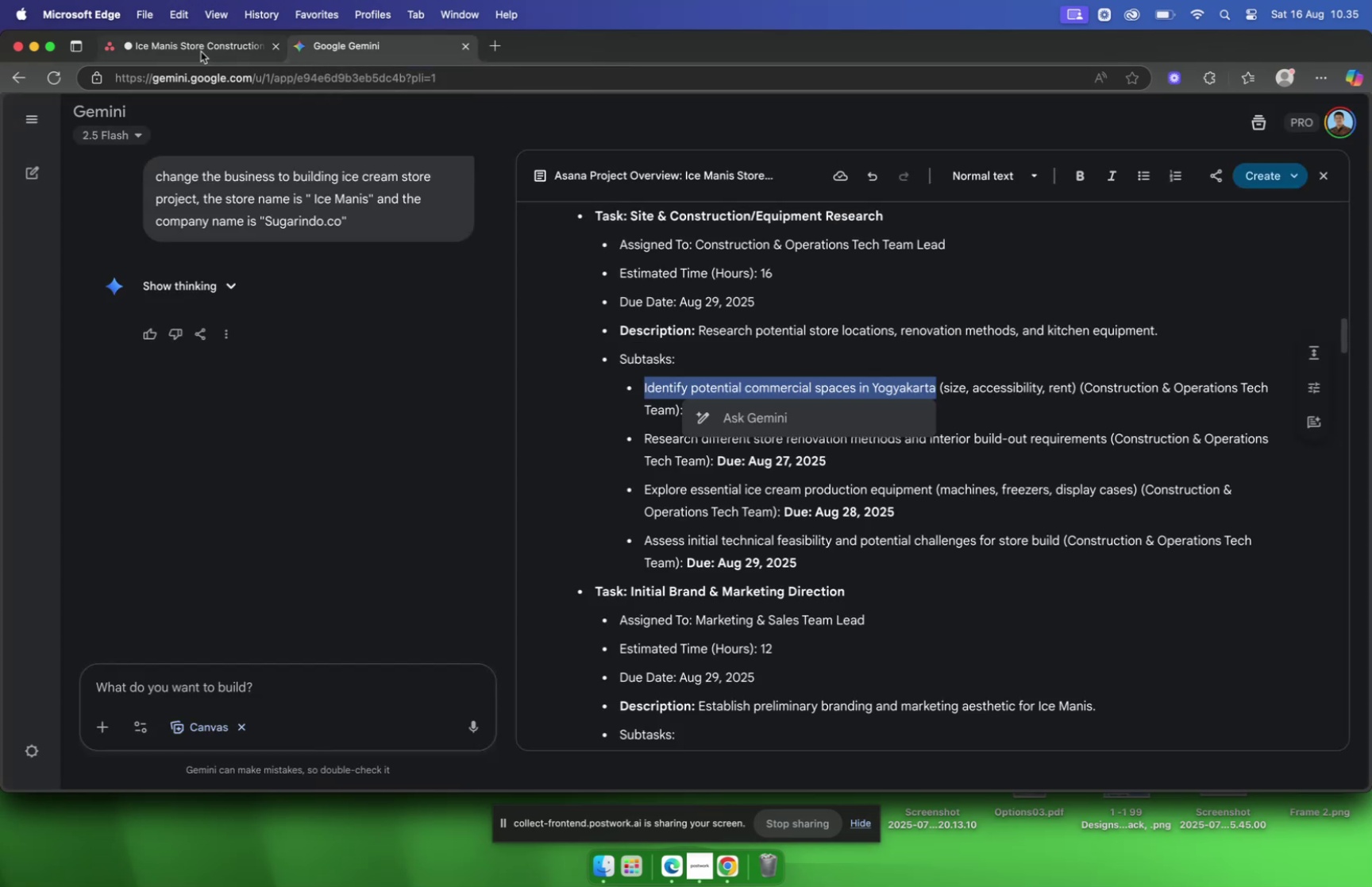 
wait(5.59)
 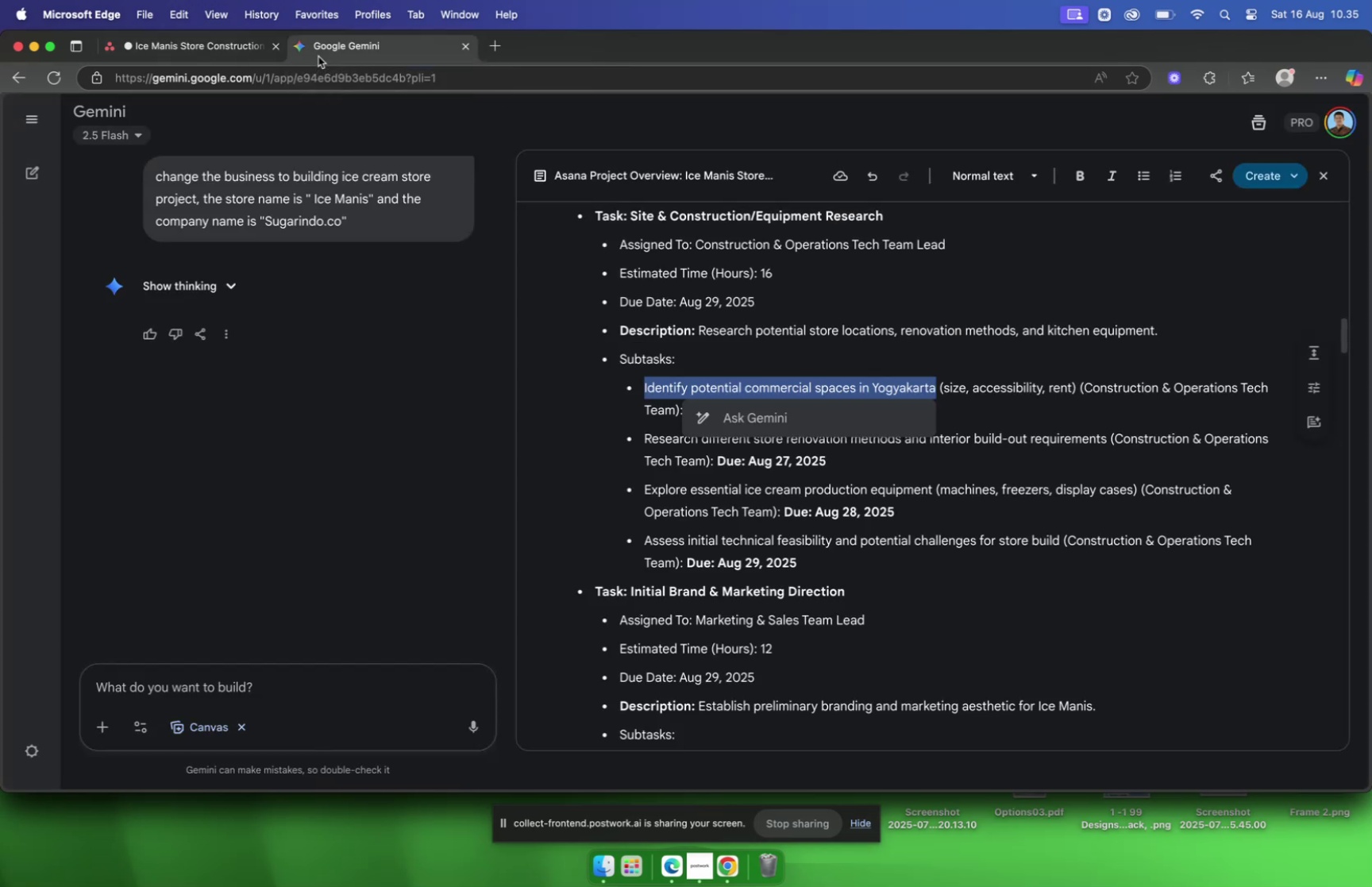 
left_click([201, 52])
 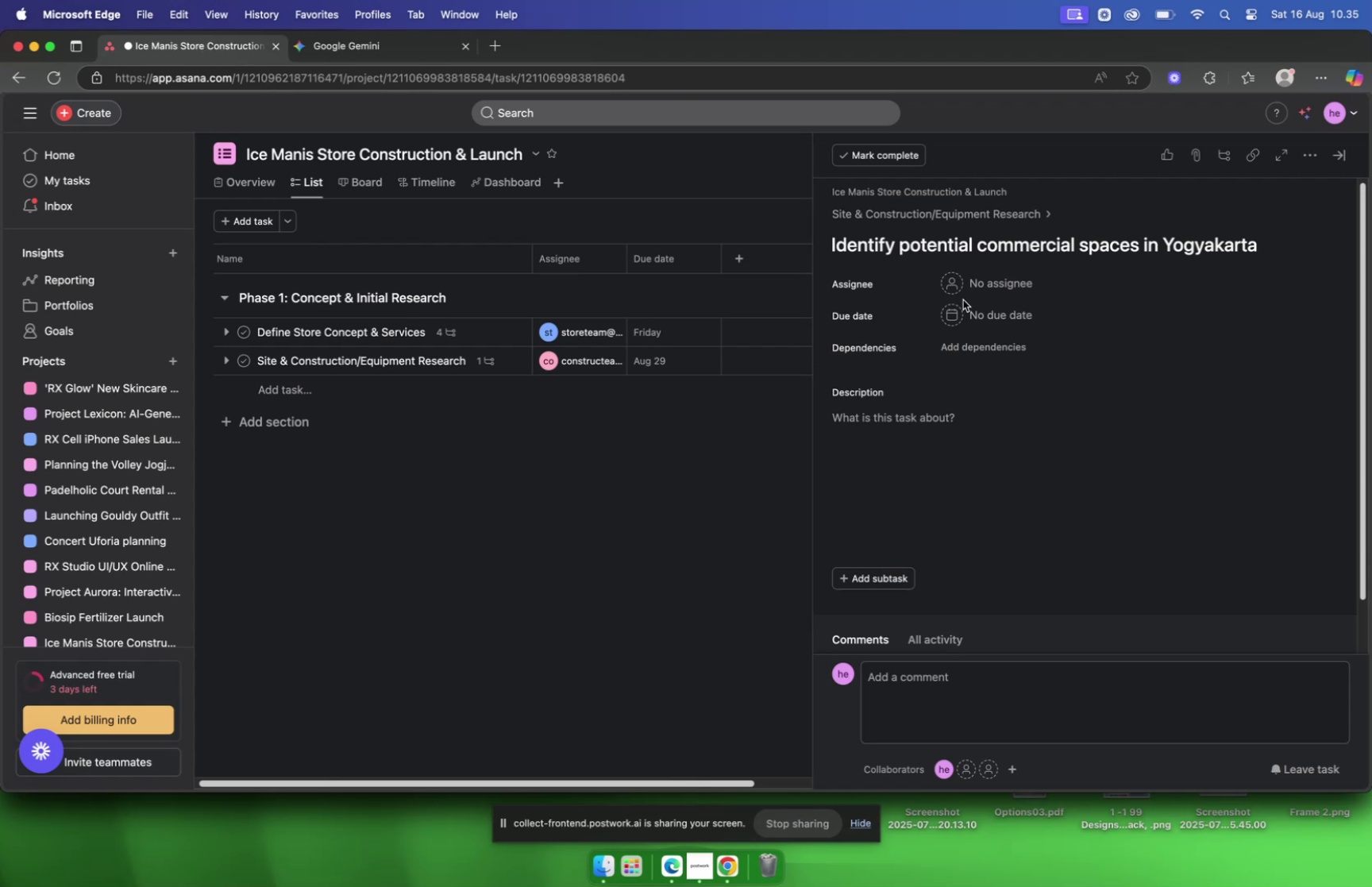 
left_click([981, 291])
 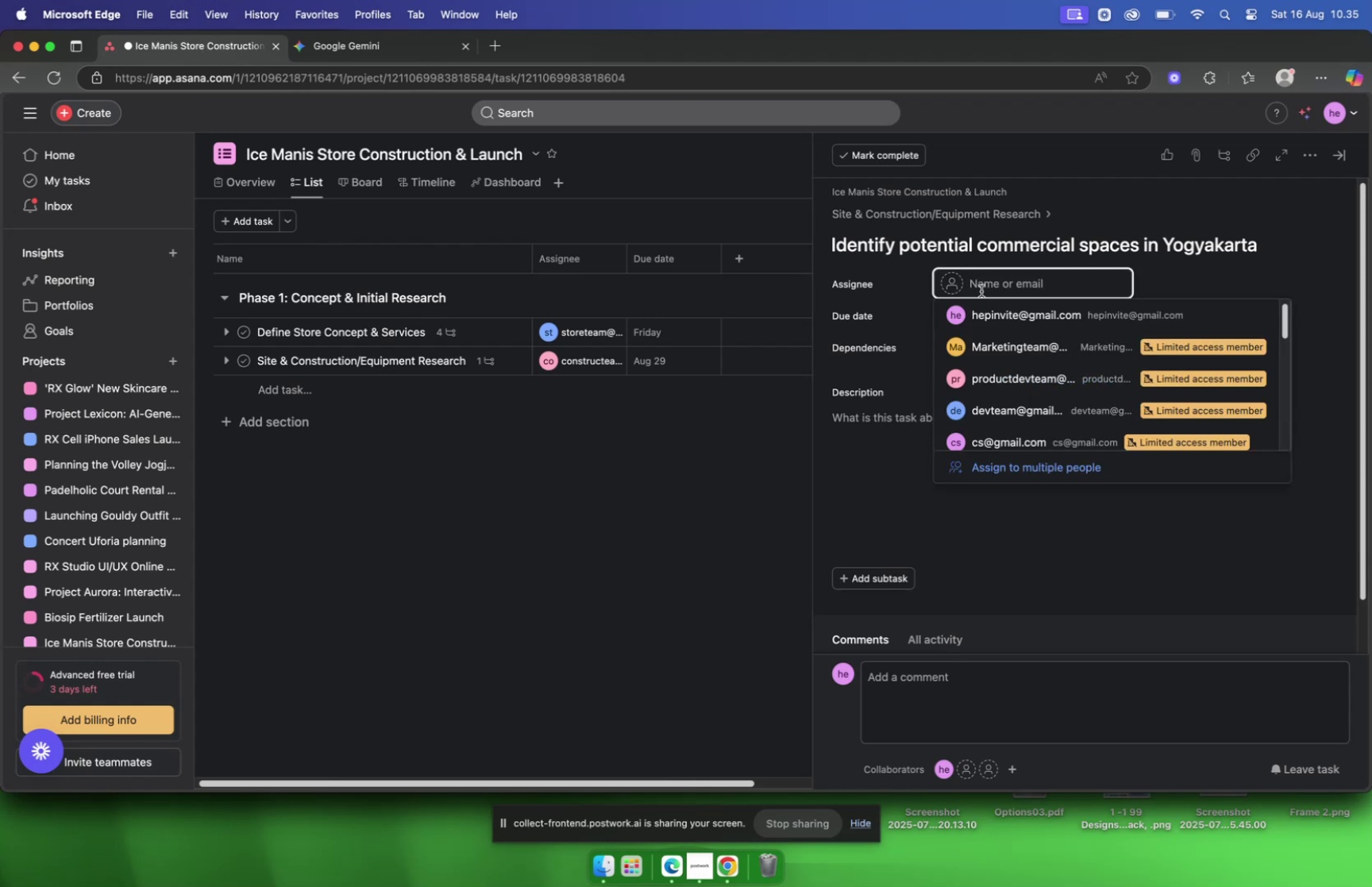 
type(cons)
 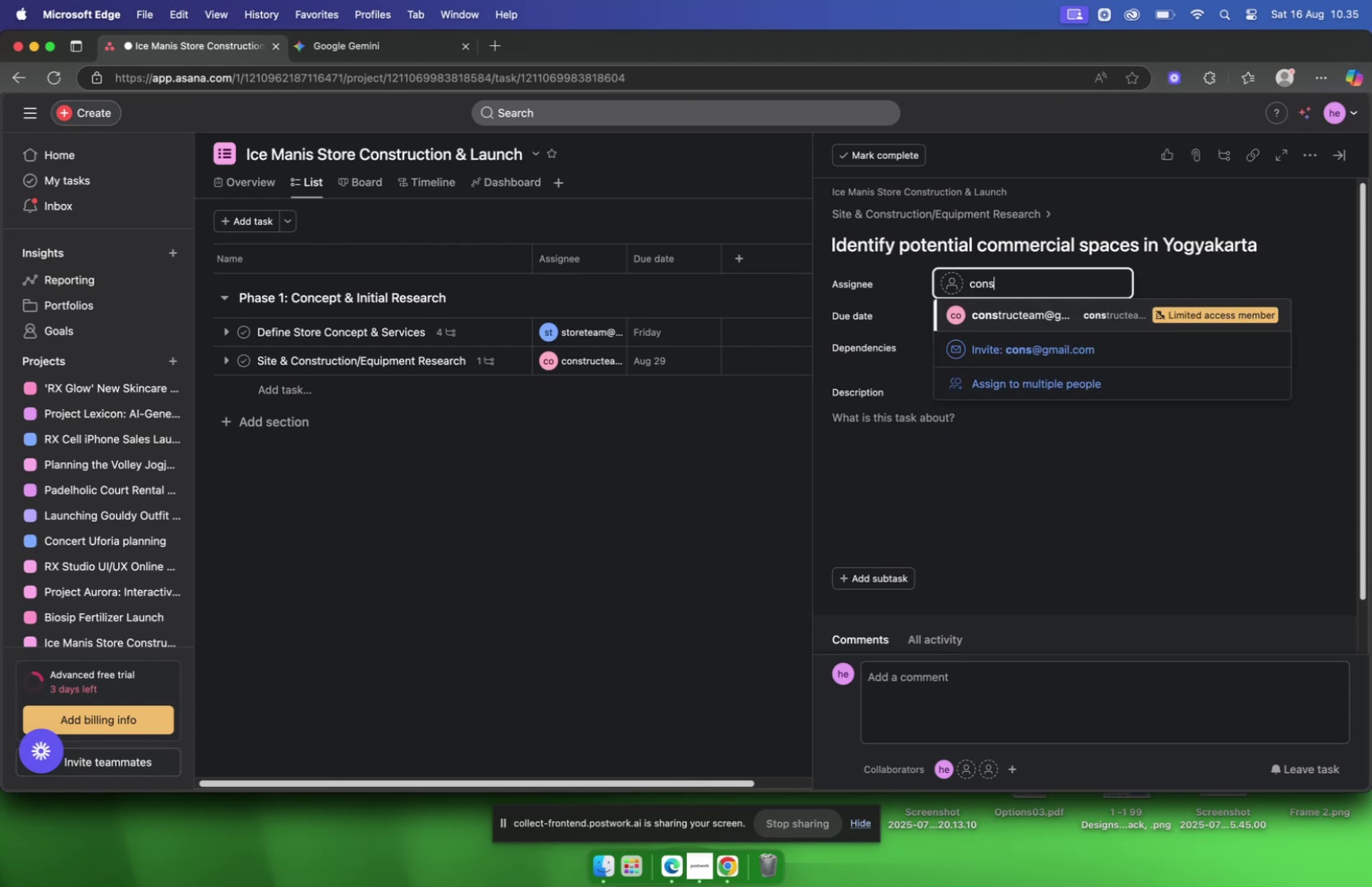 
key(Enter)
 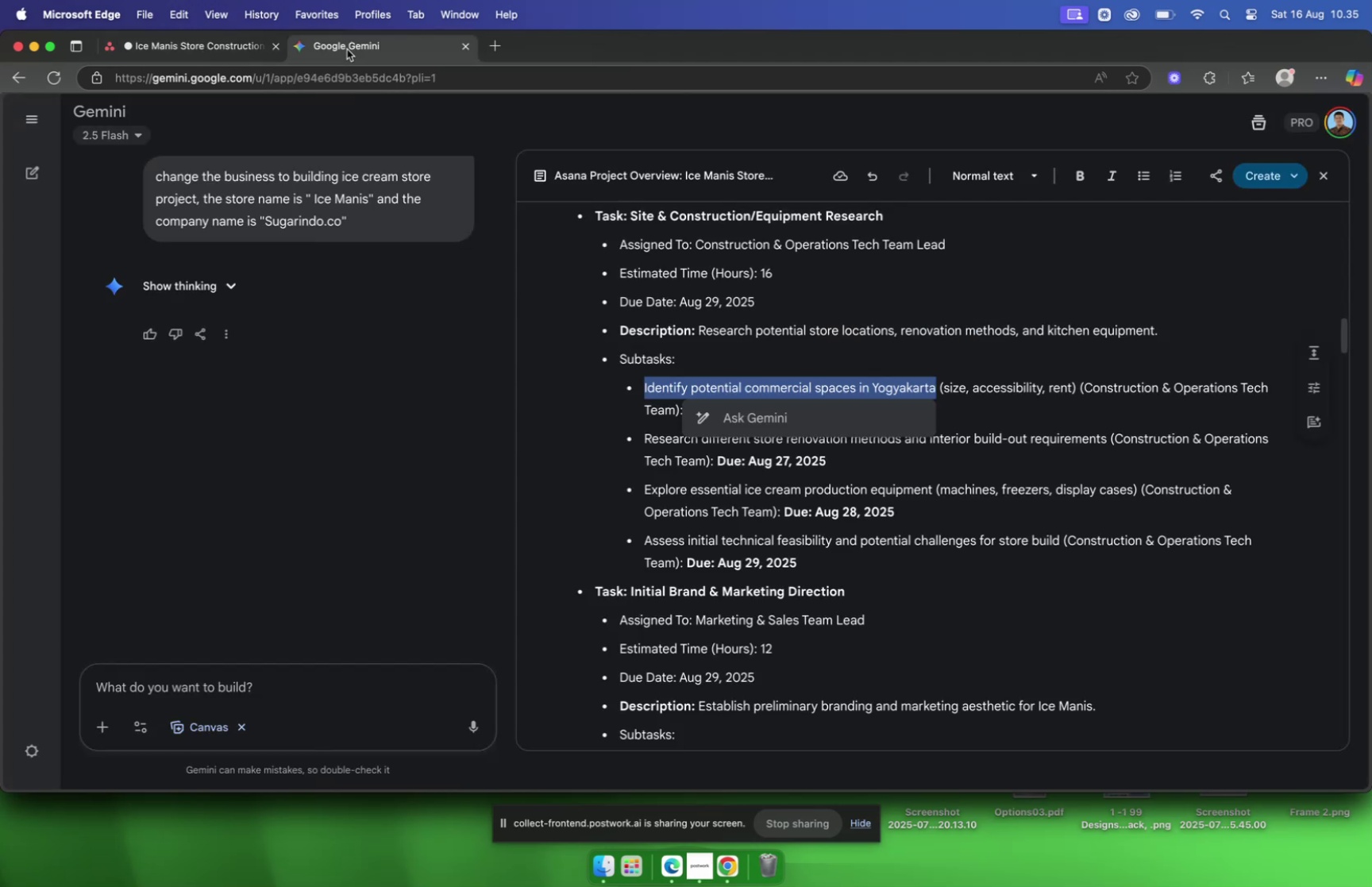 
left_click([1051, 401])
 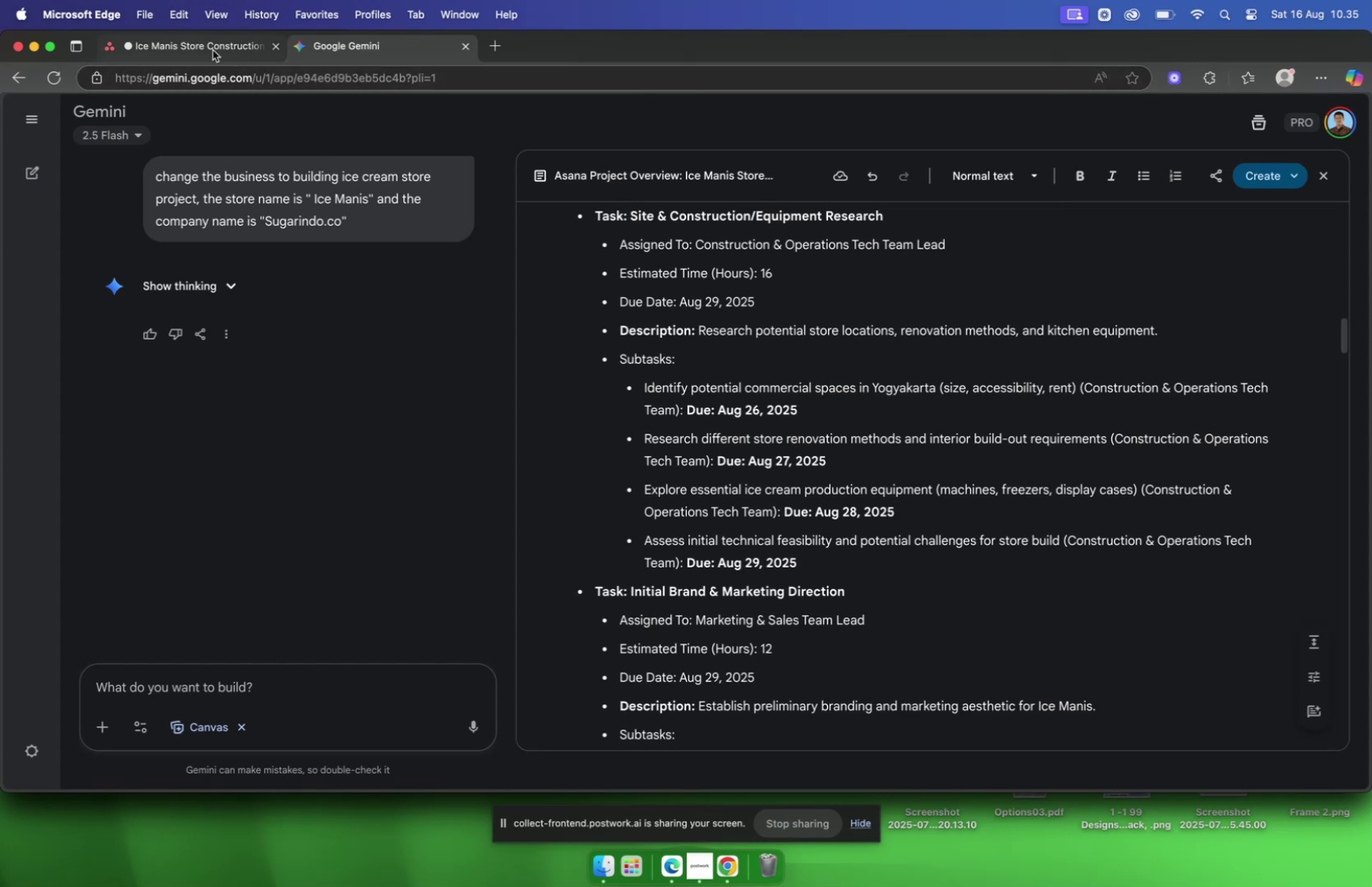 
left_click([213, 50])
 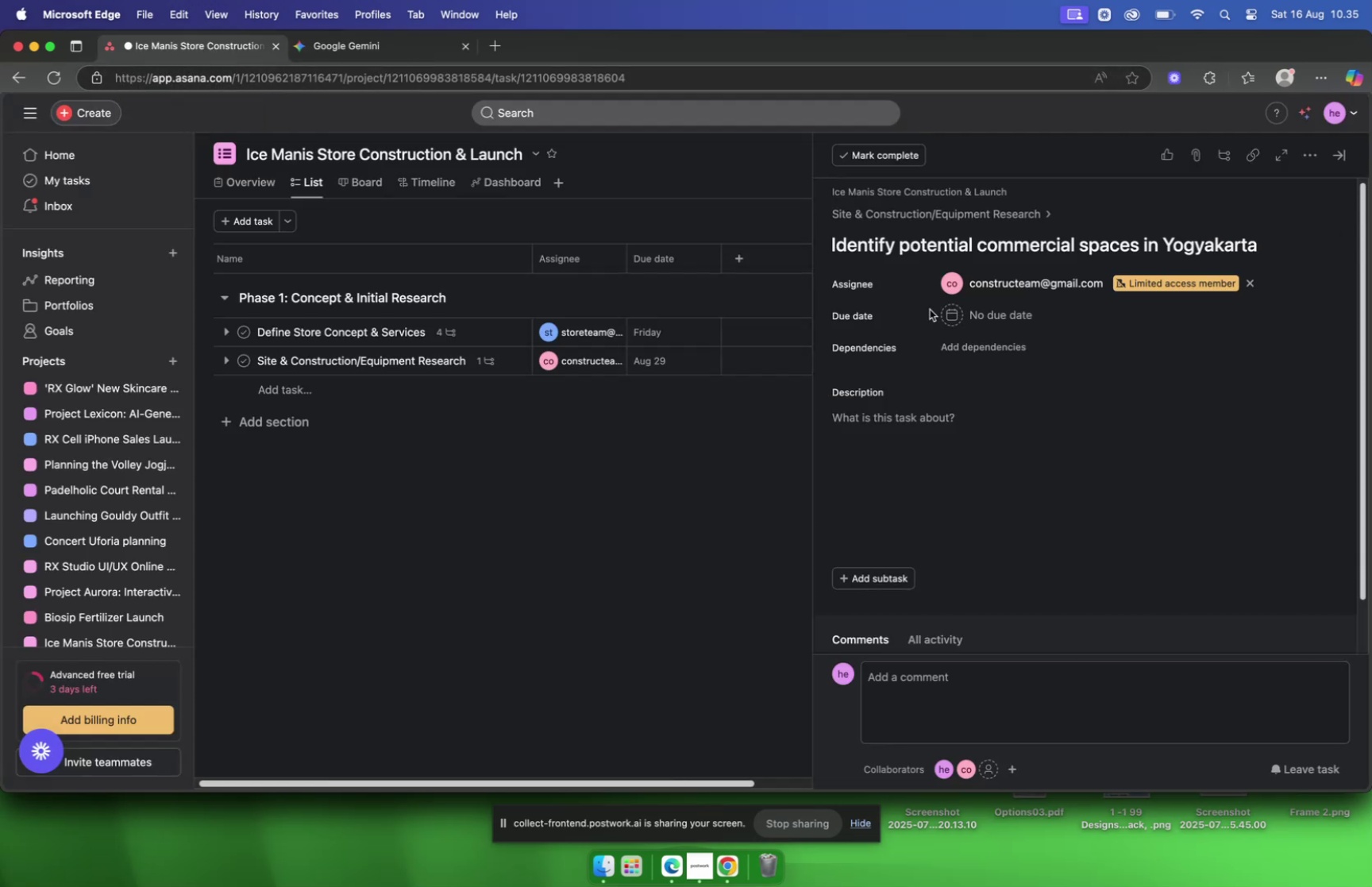 
left_click([964, 322])
 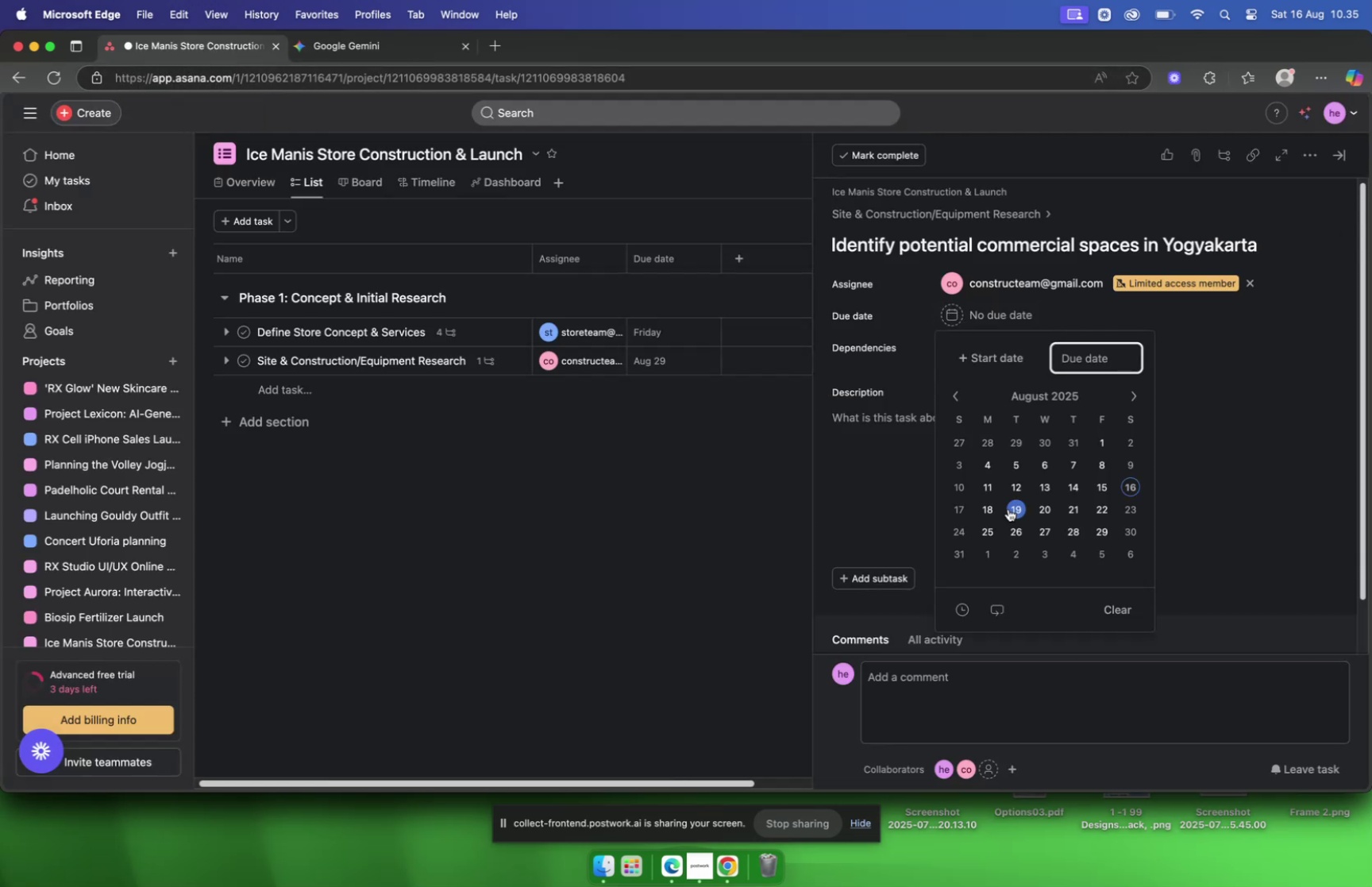 
left_click([1017, 523])
 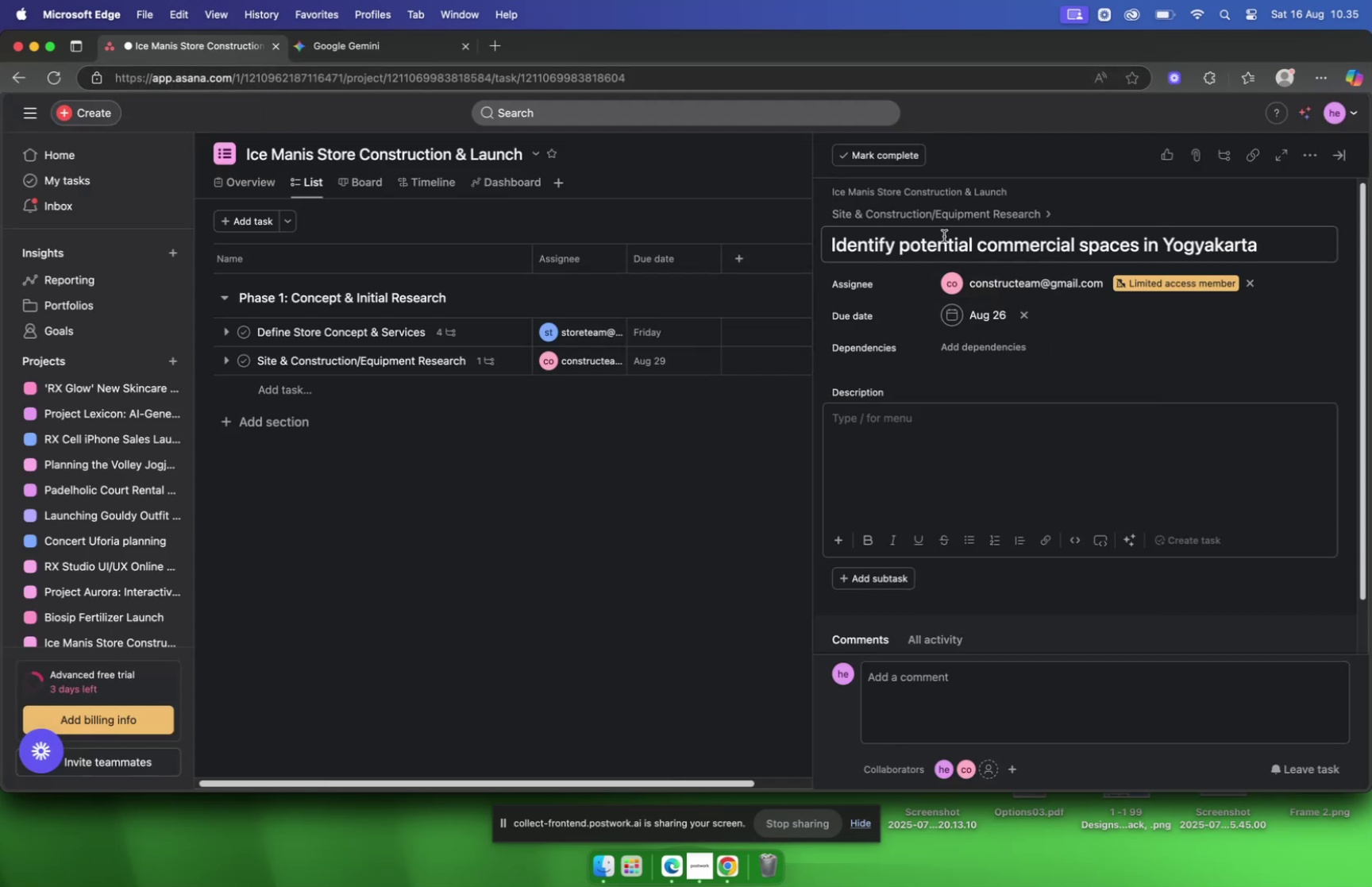 
left_click([341, 52])
 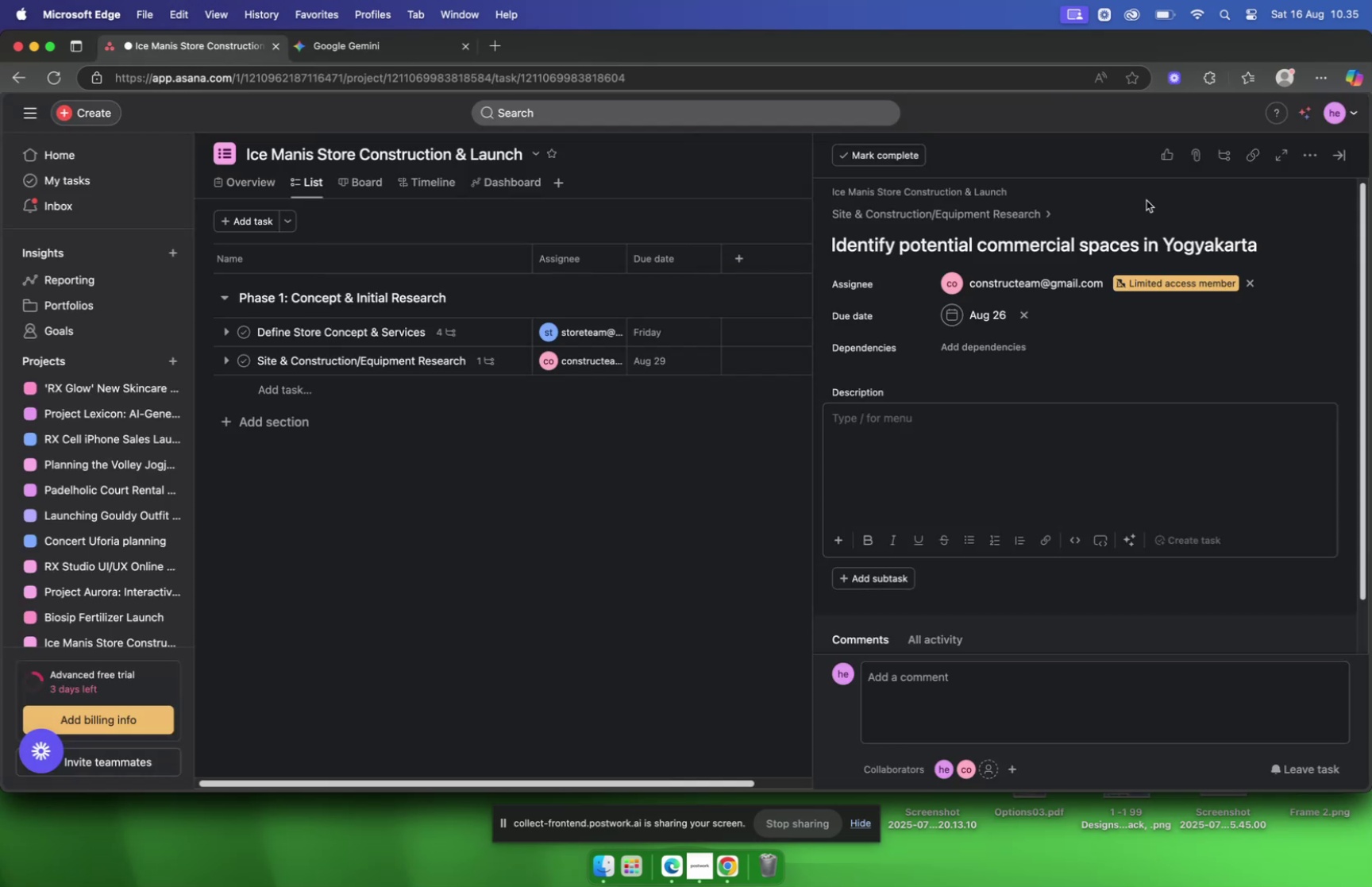 
scroll: coordinate [1000, 217], scroll_direction: down, amount: 10.0
 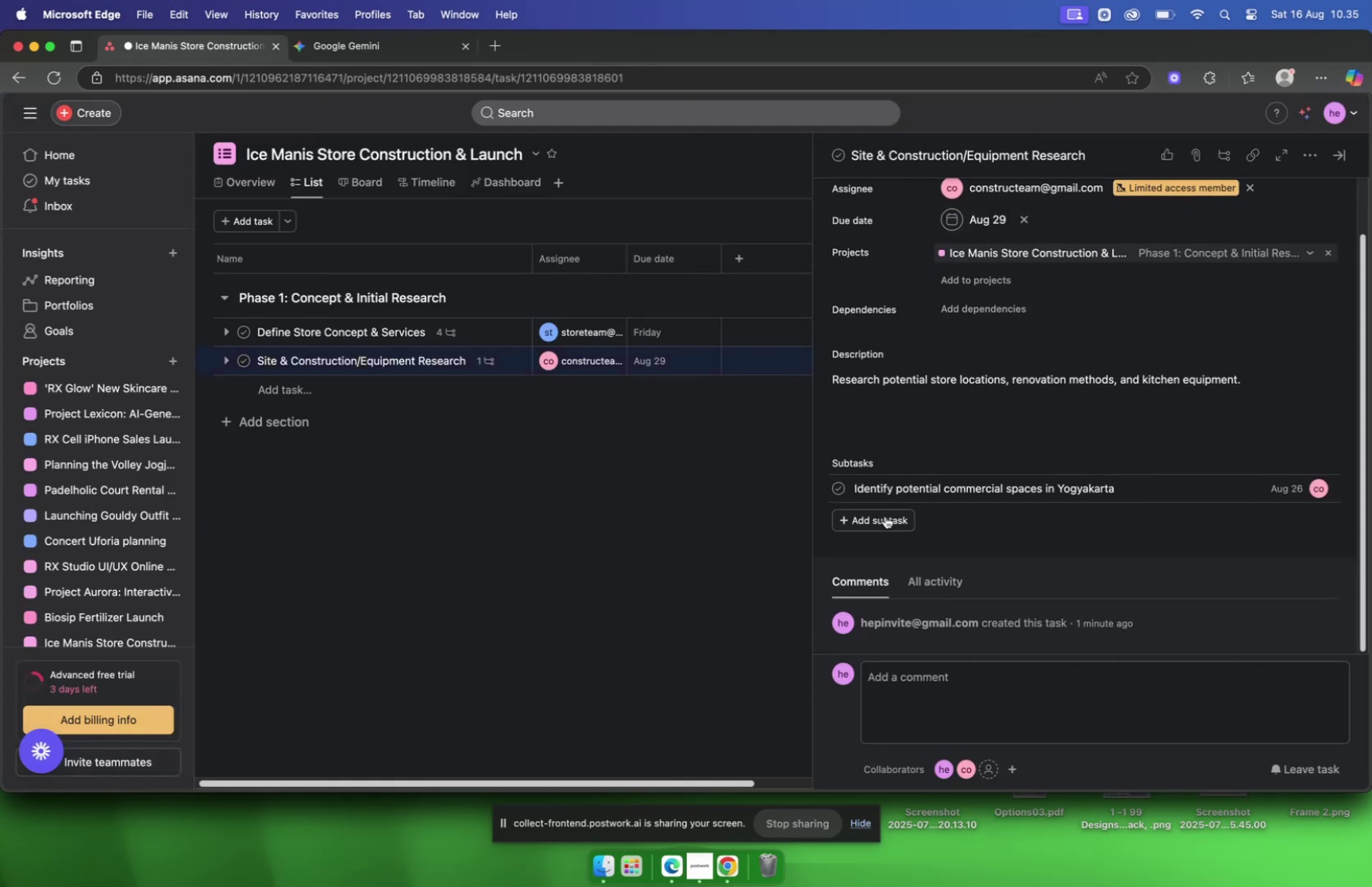 
left_click([884, 518])
 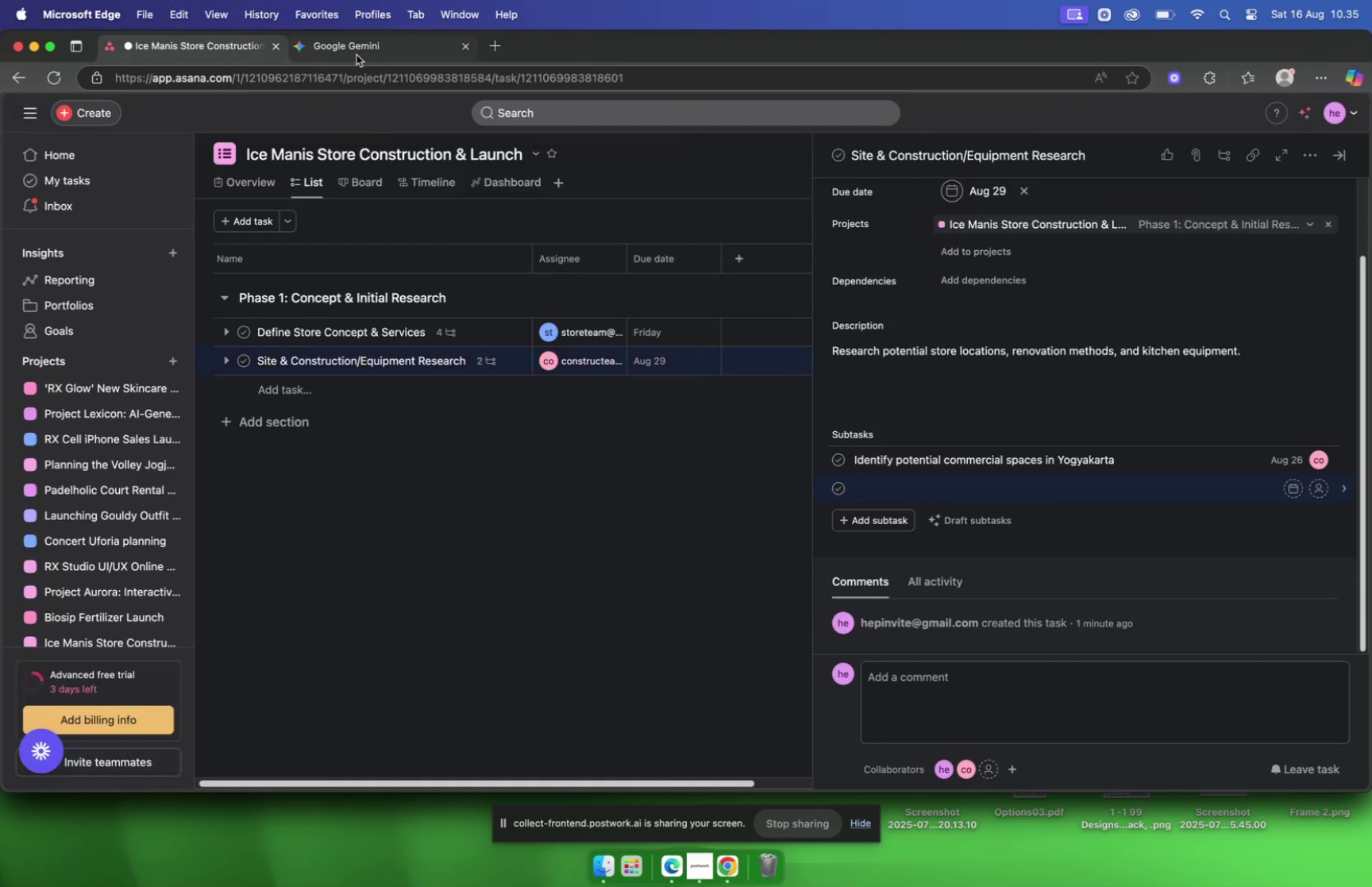 
left_click([356, 55])
 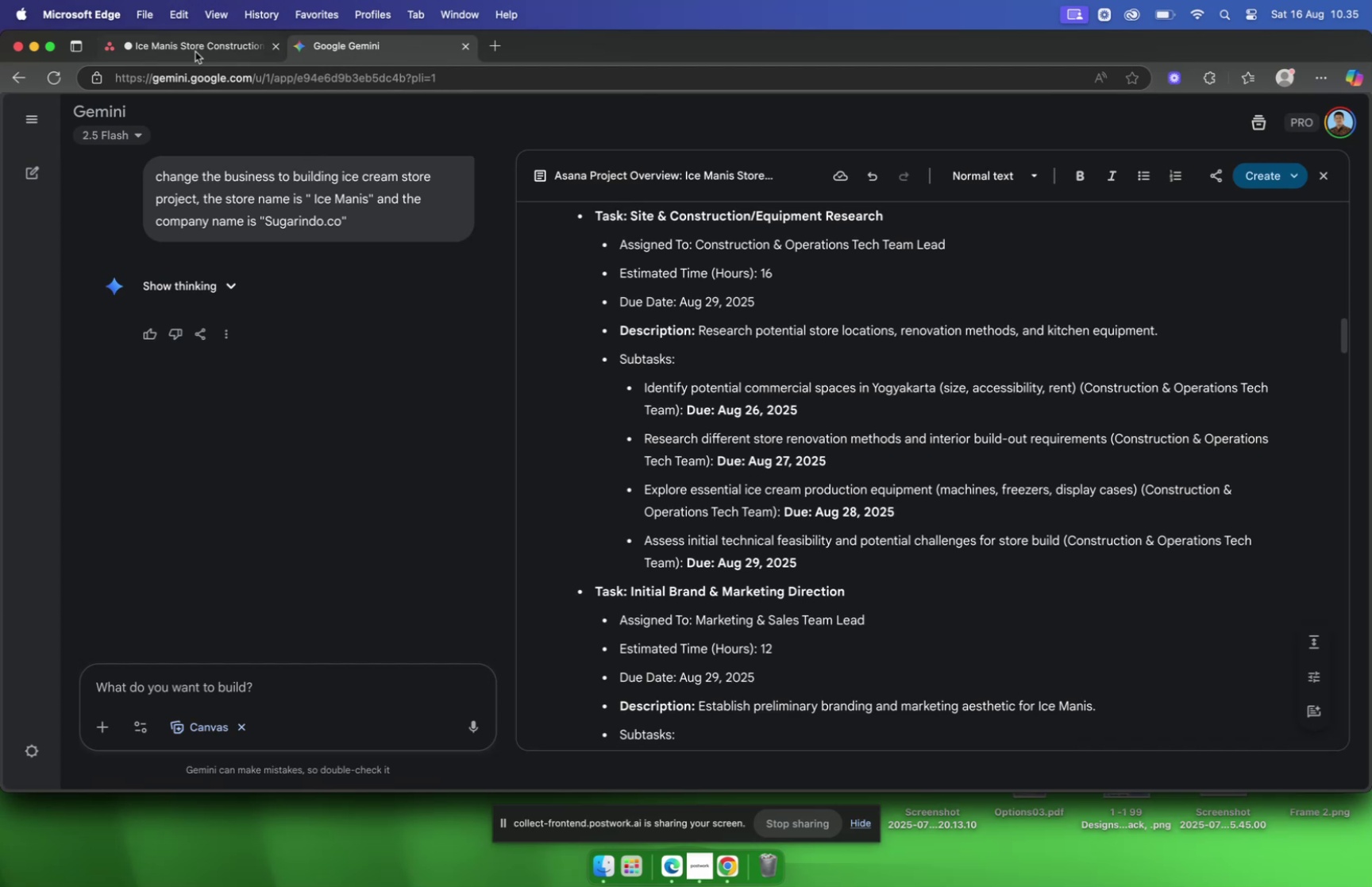 
left_click([159, 52])
 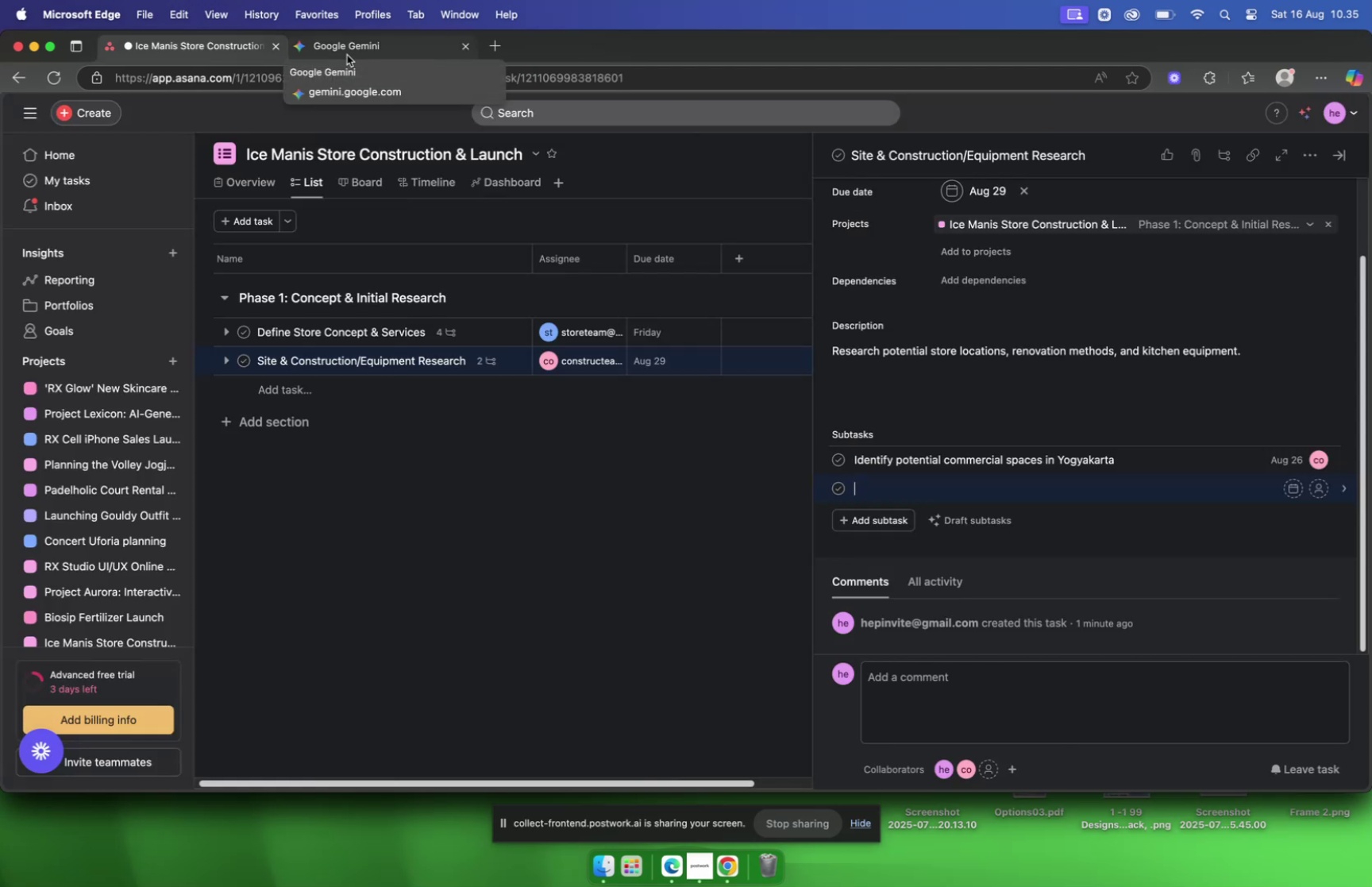 
left_click([347, 55])
 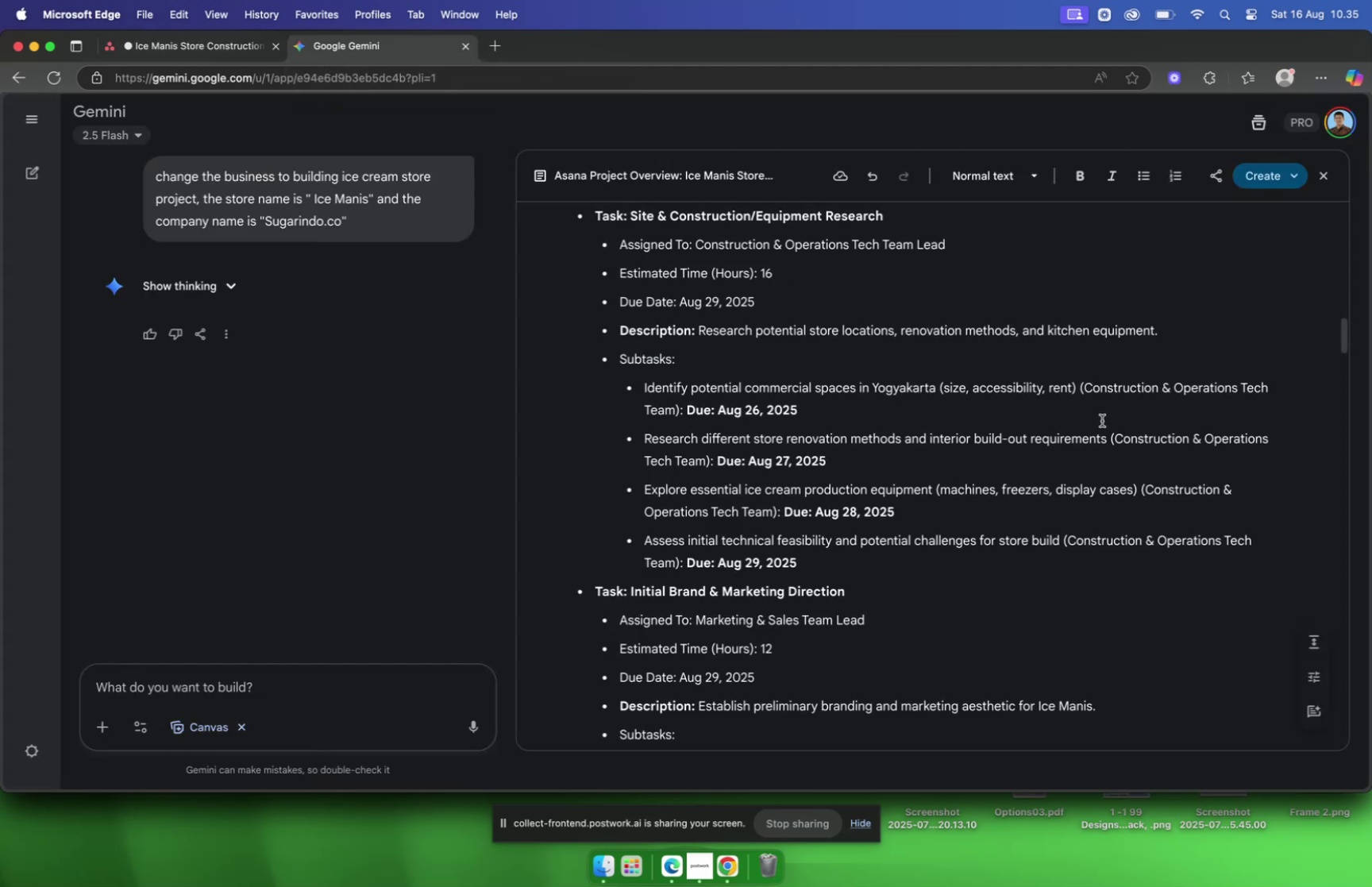 
left_click_drag(start_coordinate=[1106, 438], to_coordinate=[646, 445])
 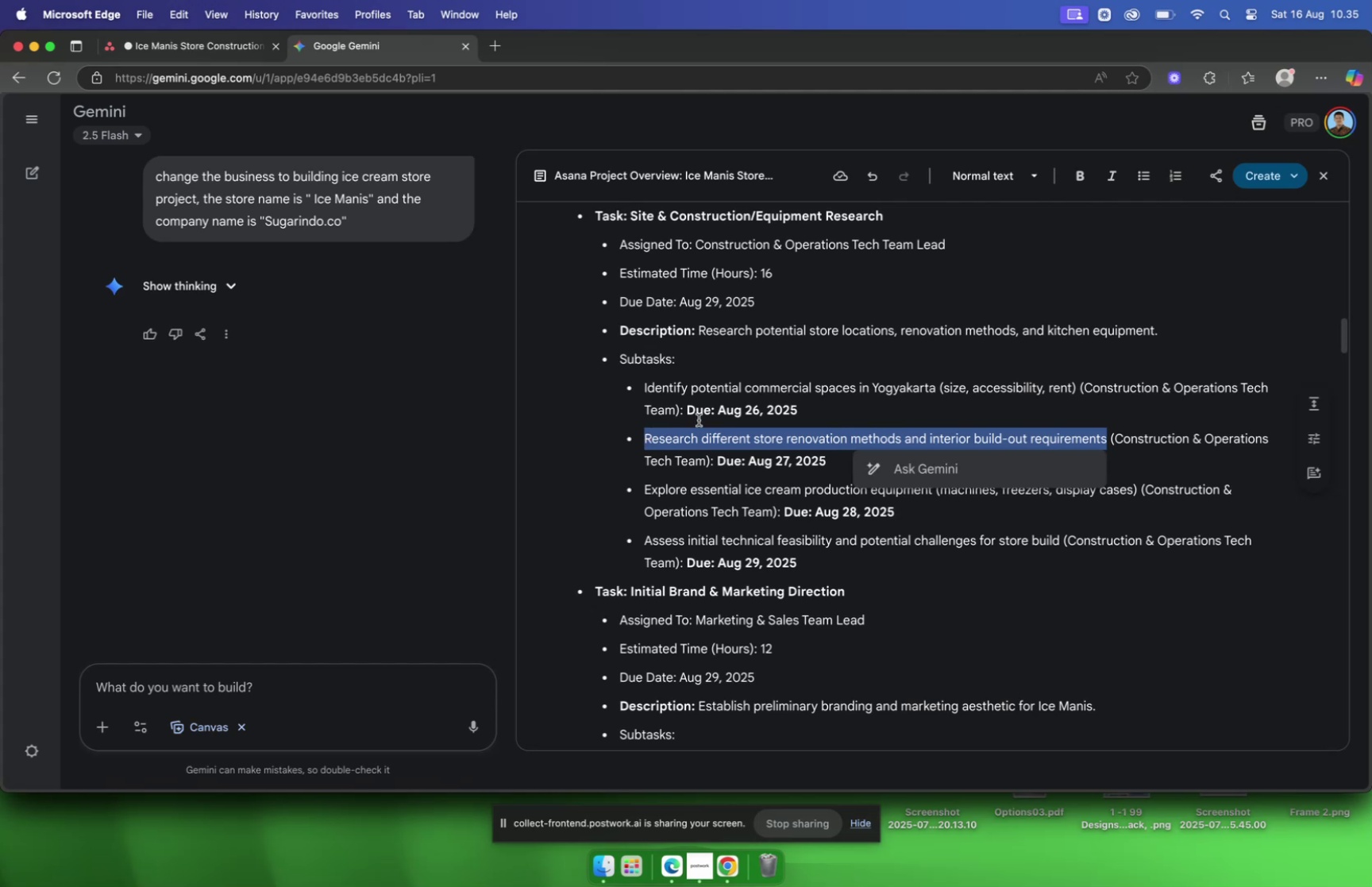 
key(Meta+C)
 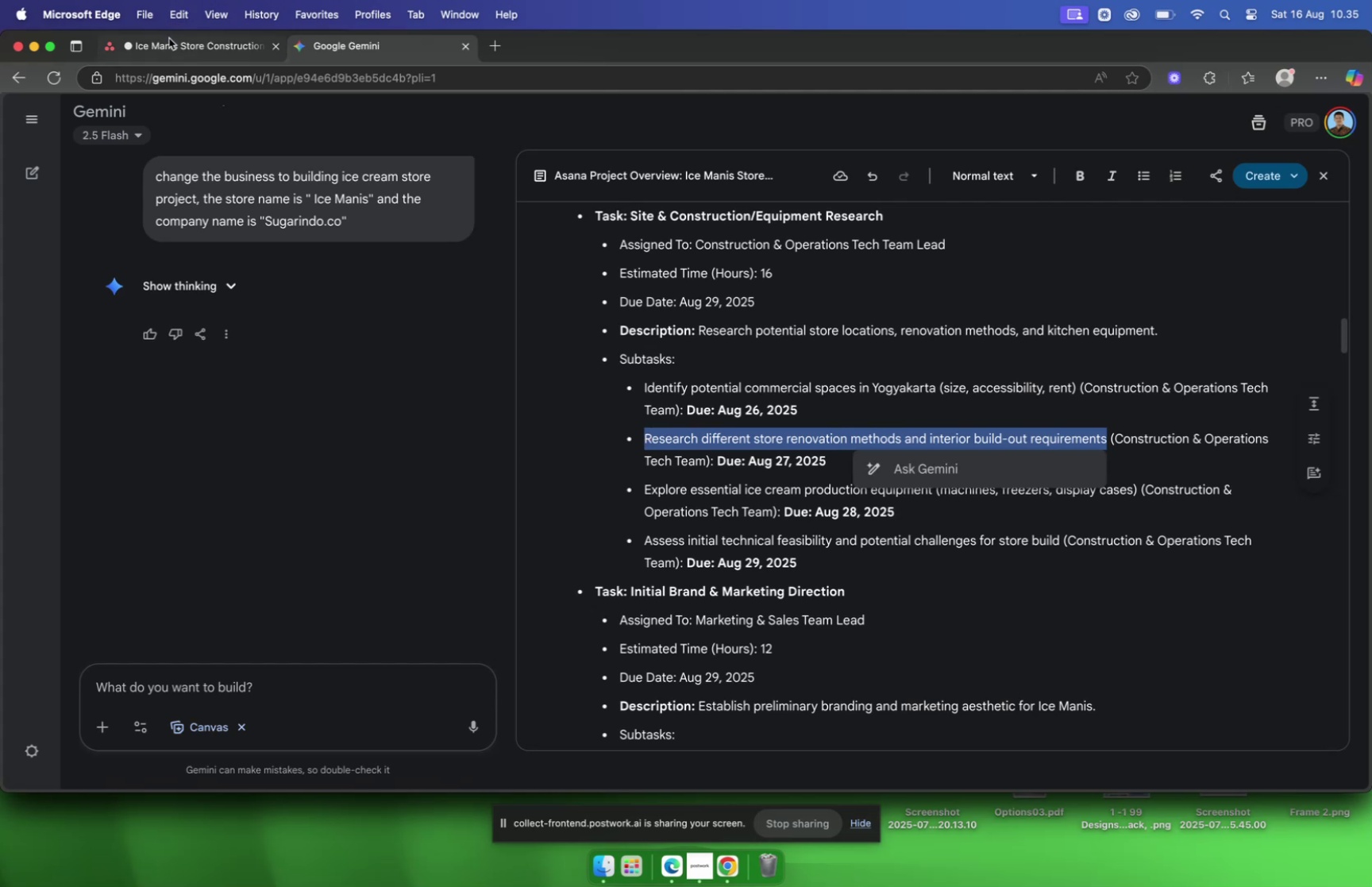 
left_click([169, 39])
 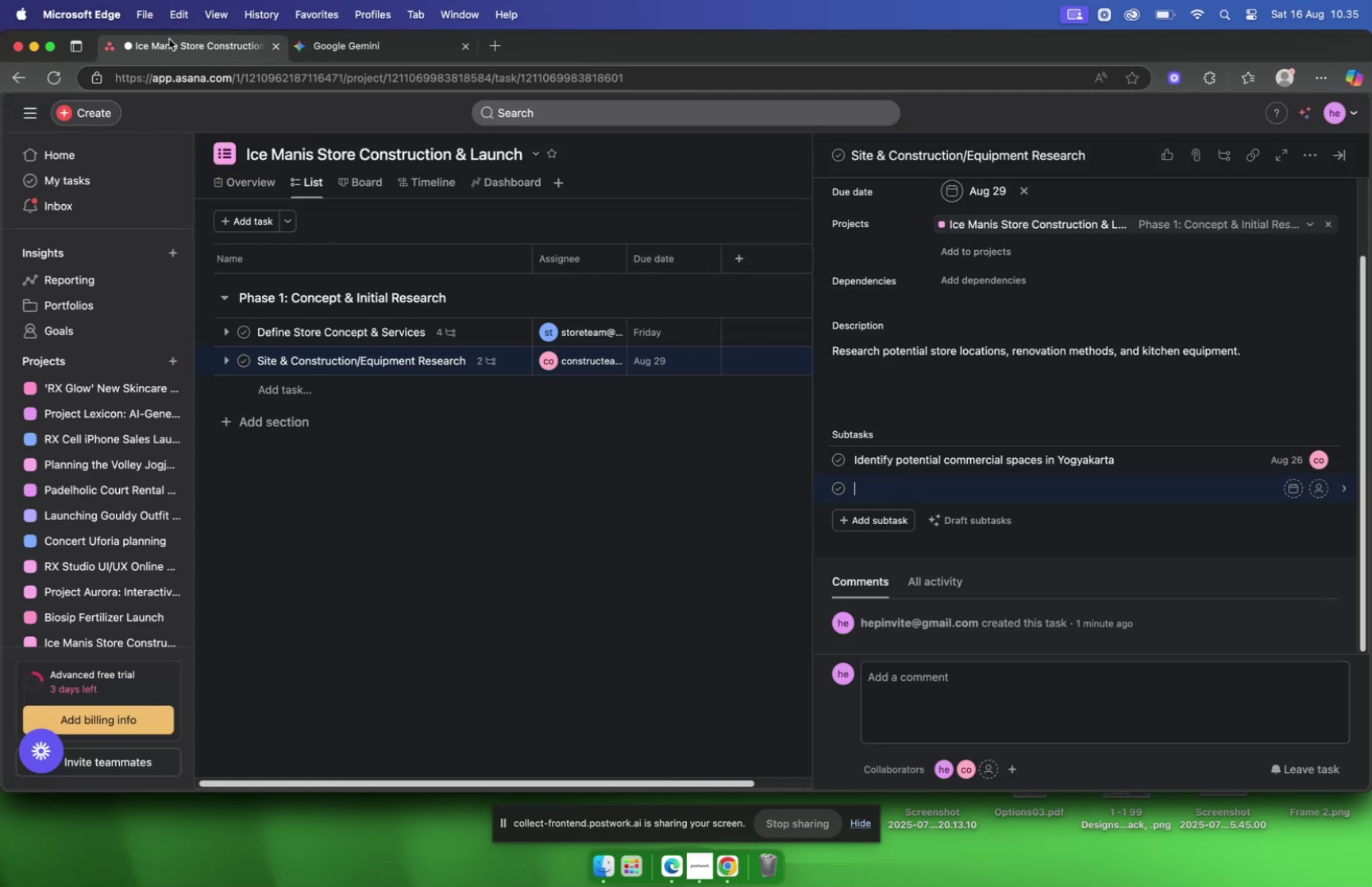 
key(Meta+V)
 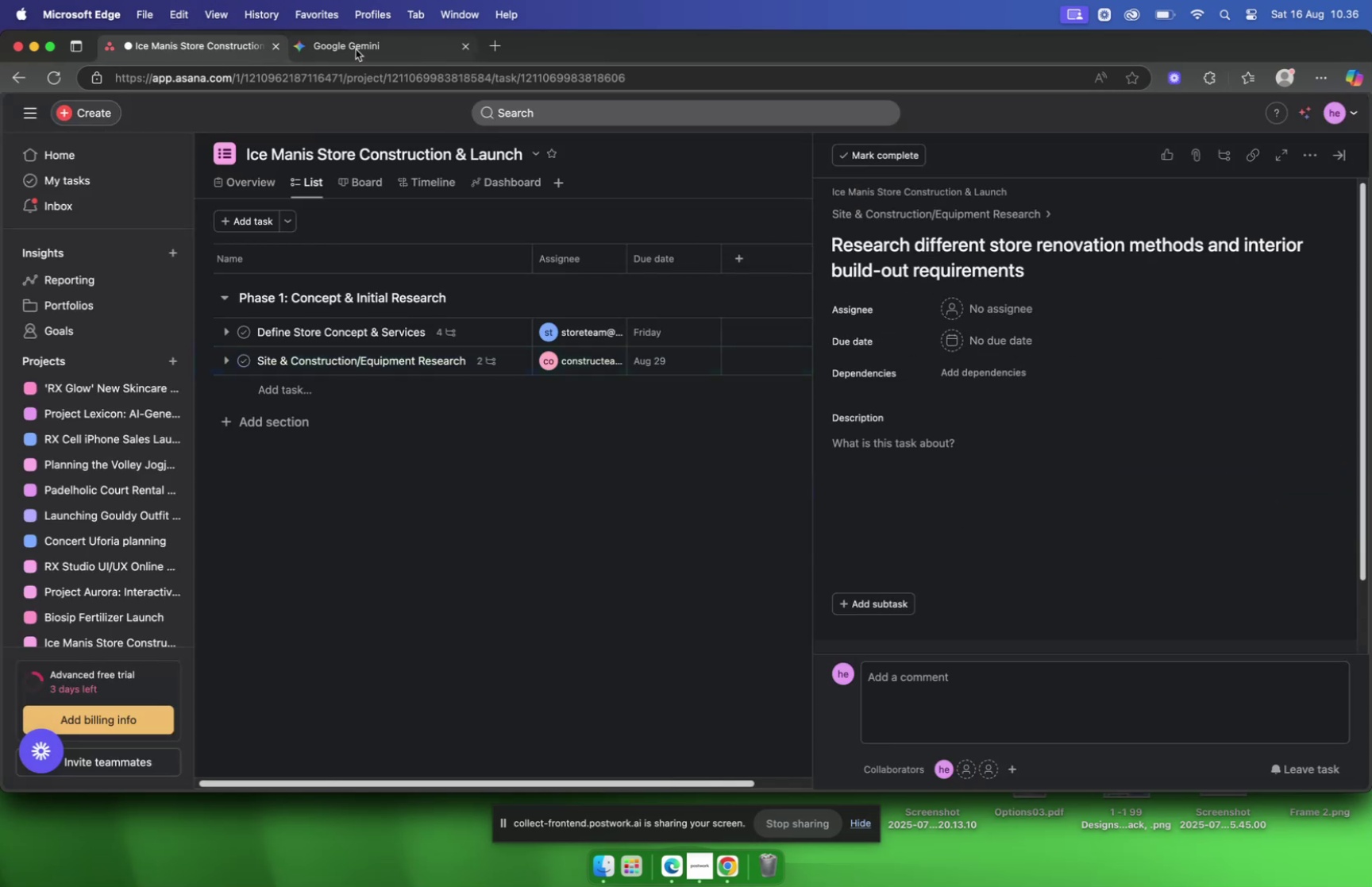 
wait(5.9)
 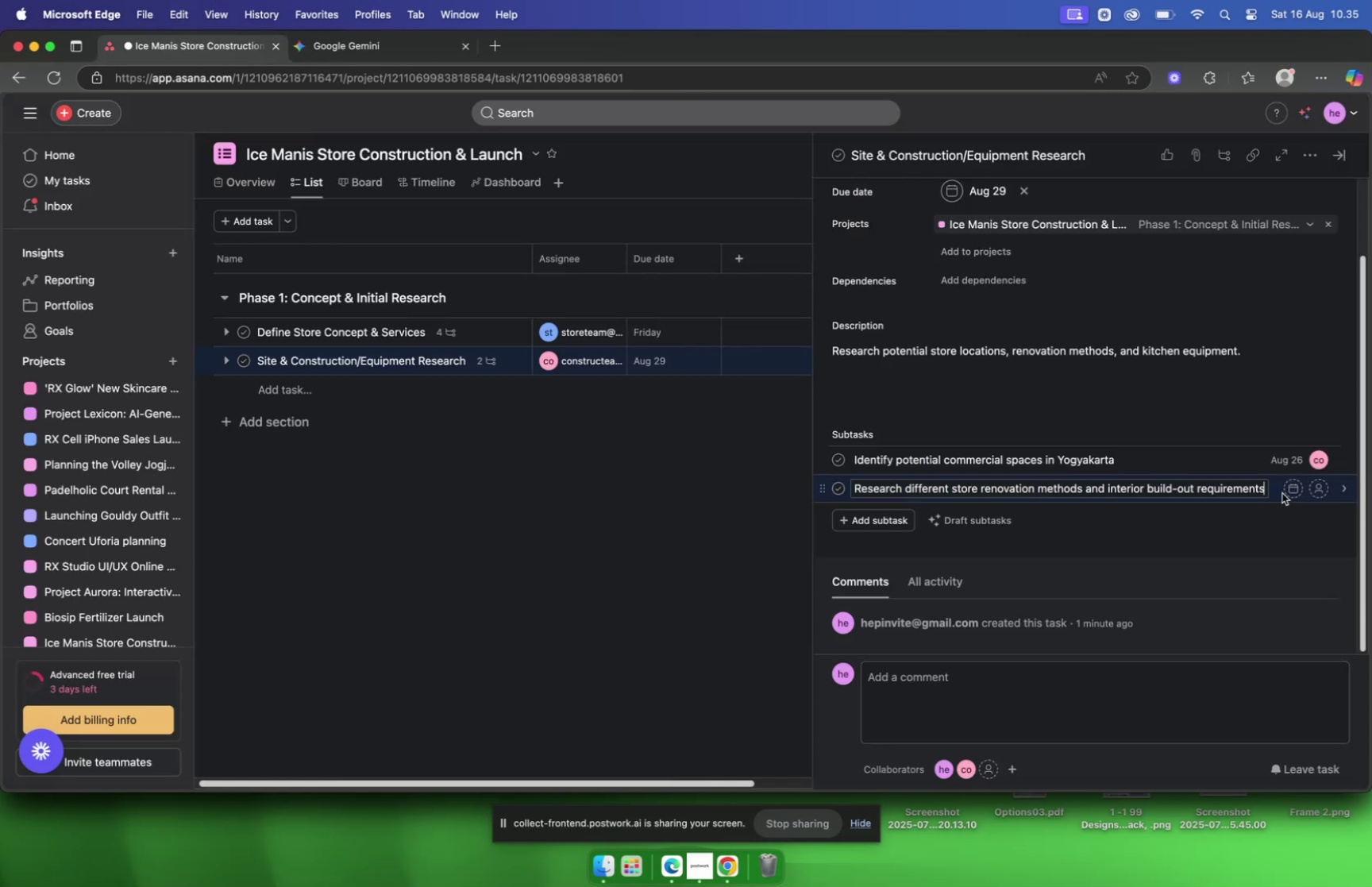 
left_click([356, 49])
 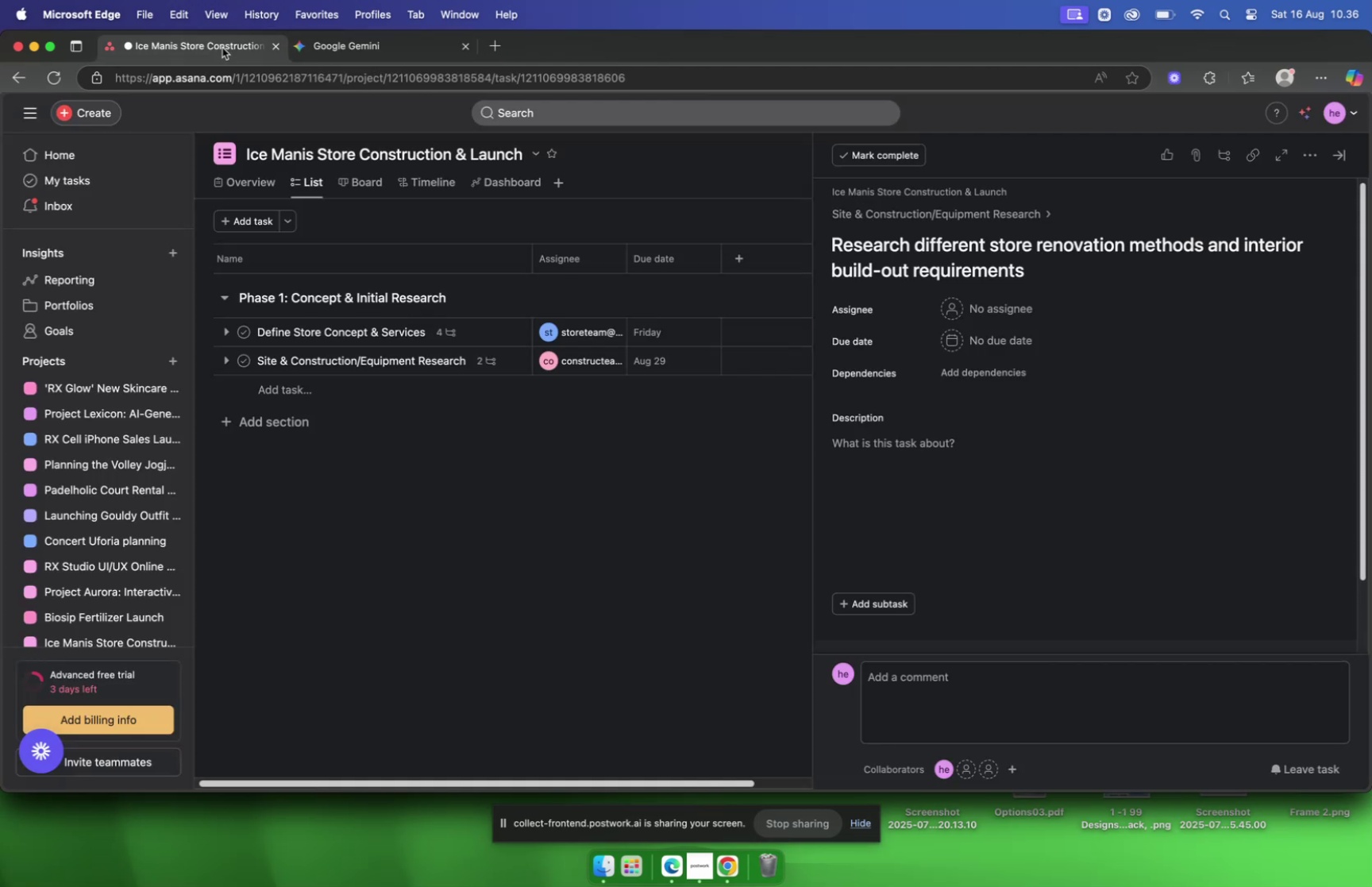 
wait(5.21)
 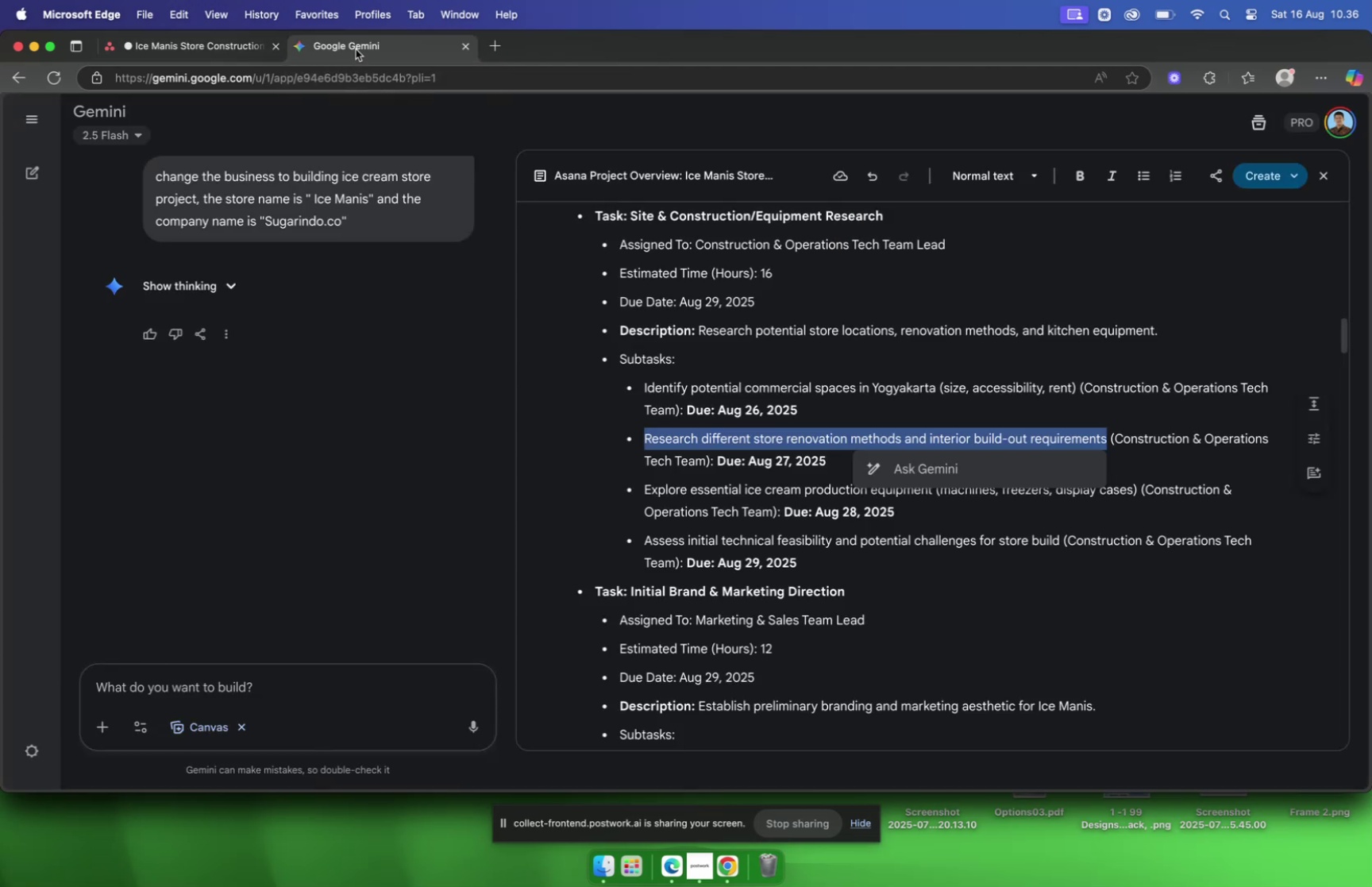 
left_click([986, 310])
 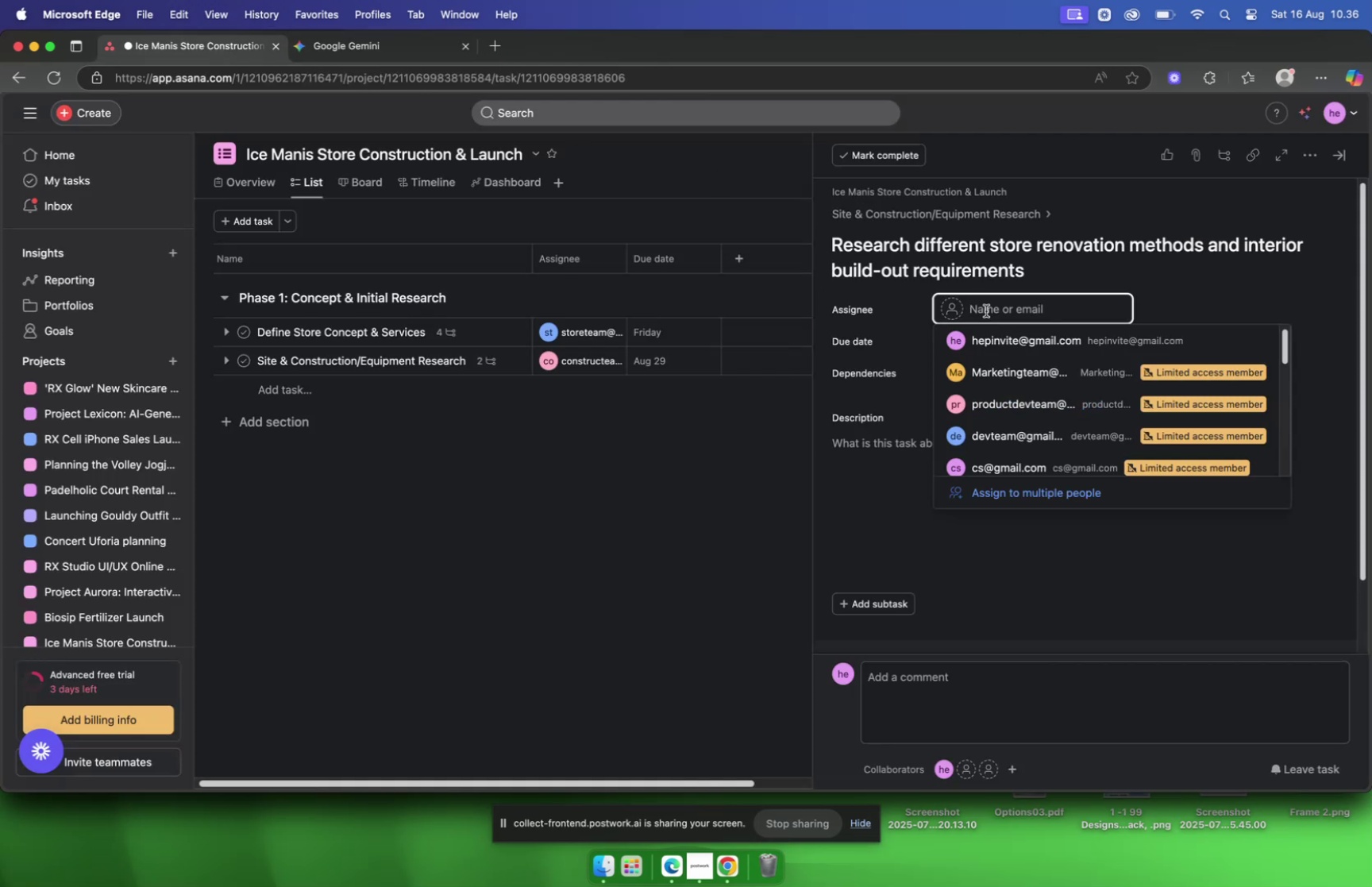 
type(constr)
 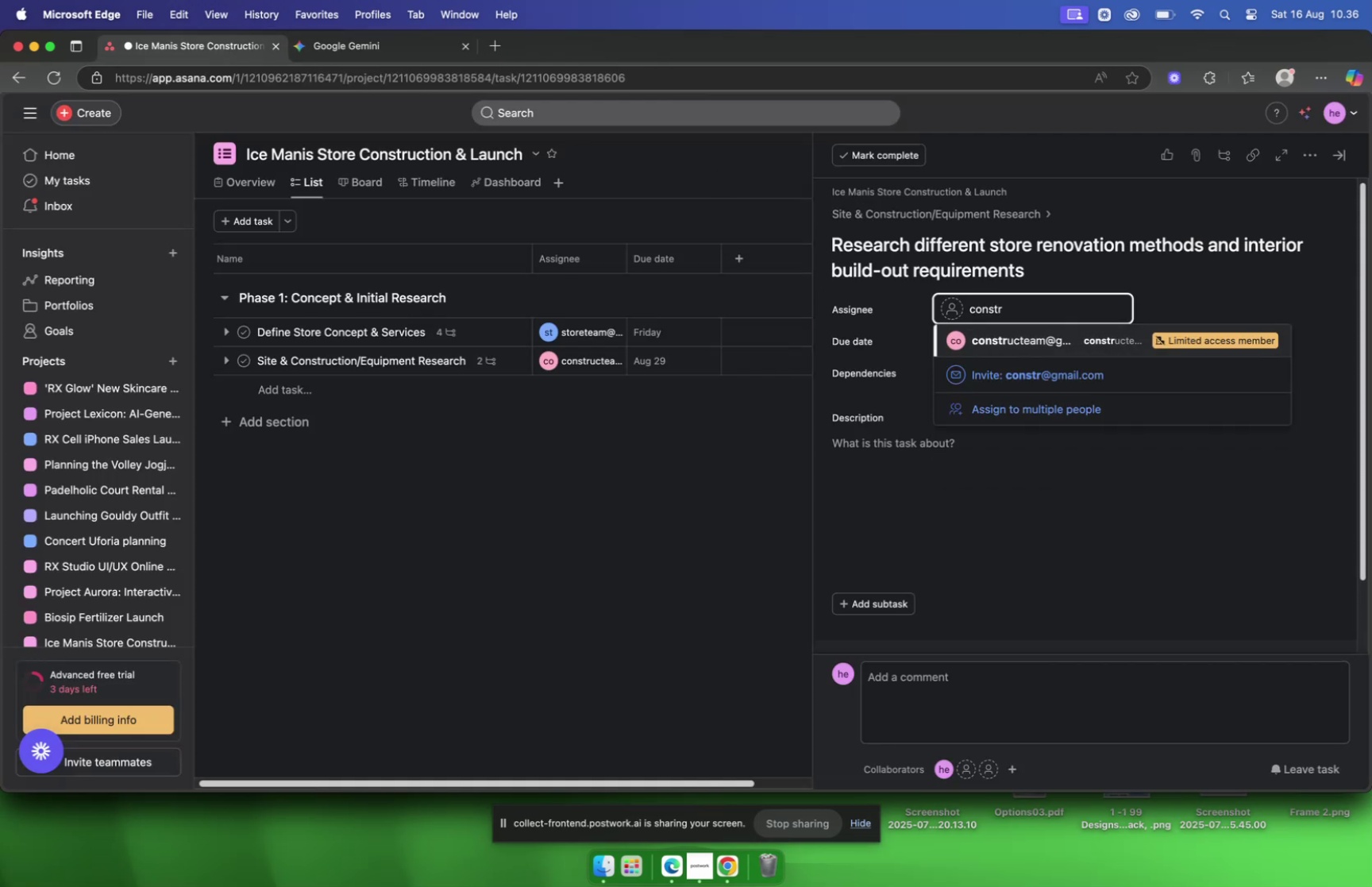 
key(Enter)
 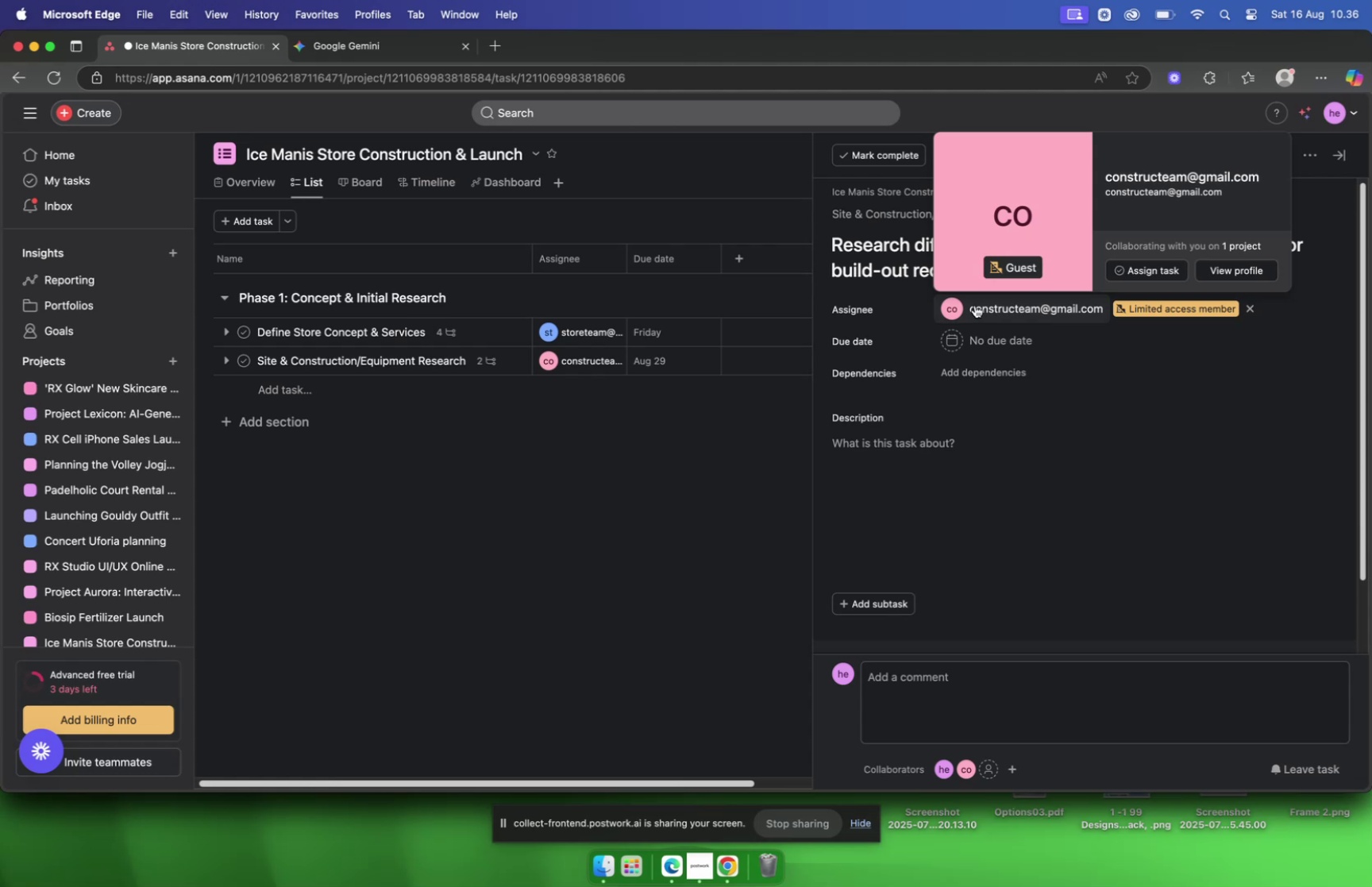 
left_click([1000, 345])
 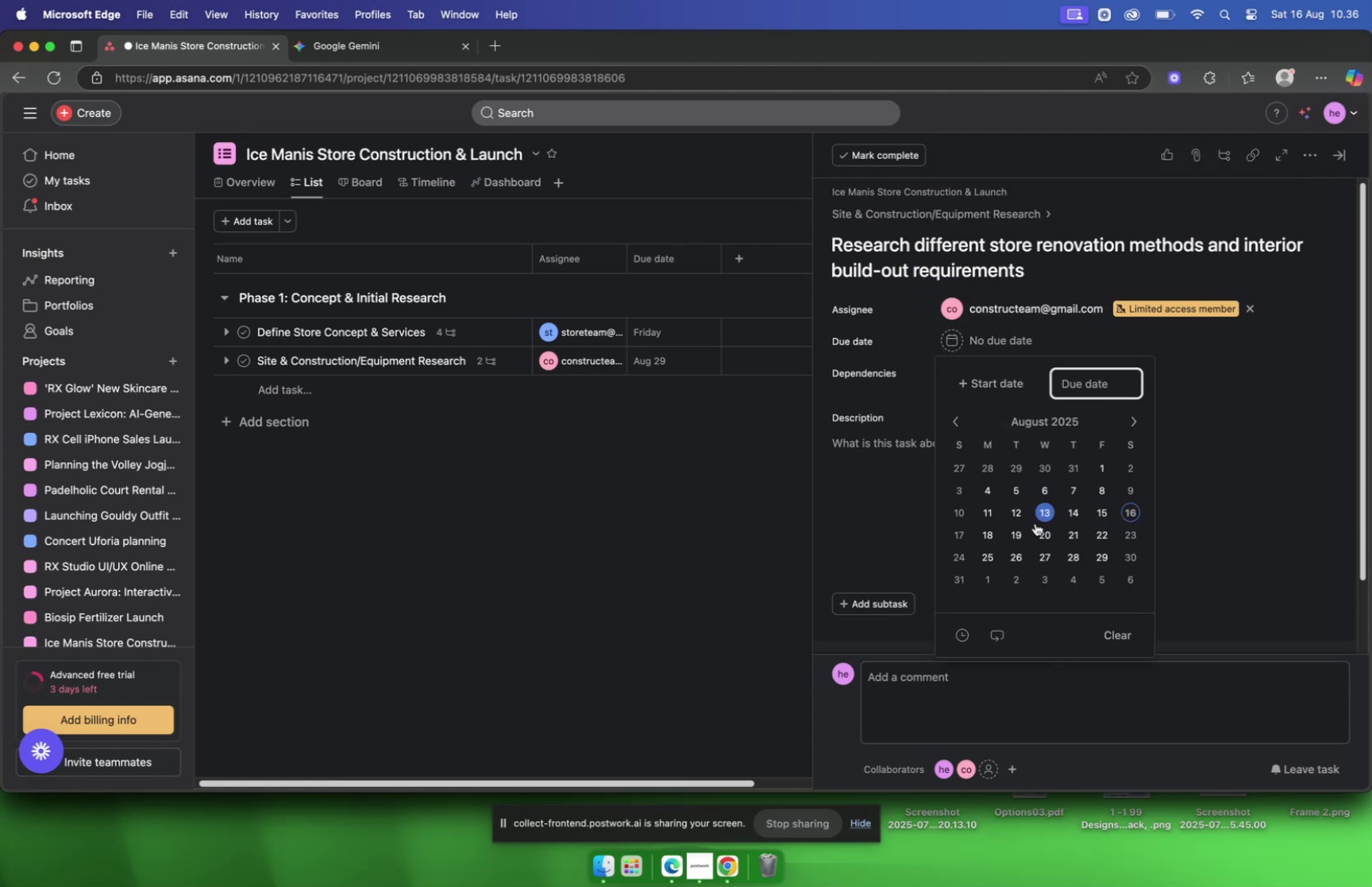 
left_click([1043, 550])
 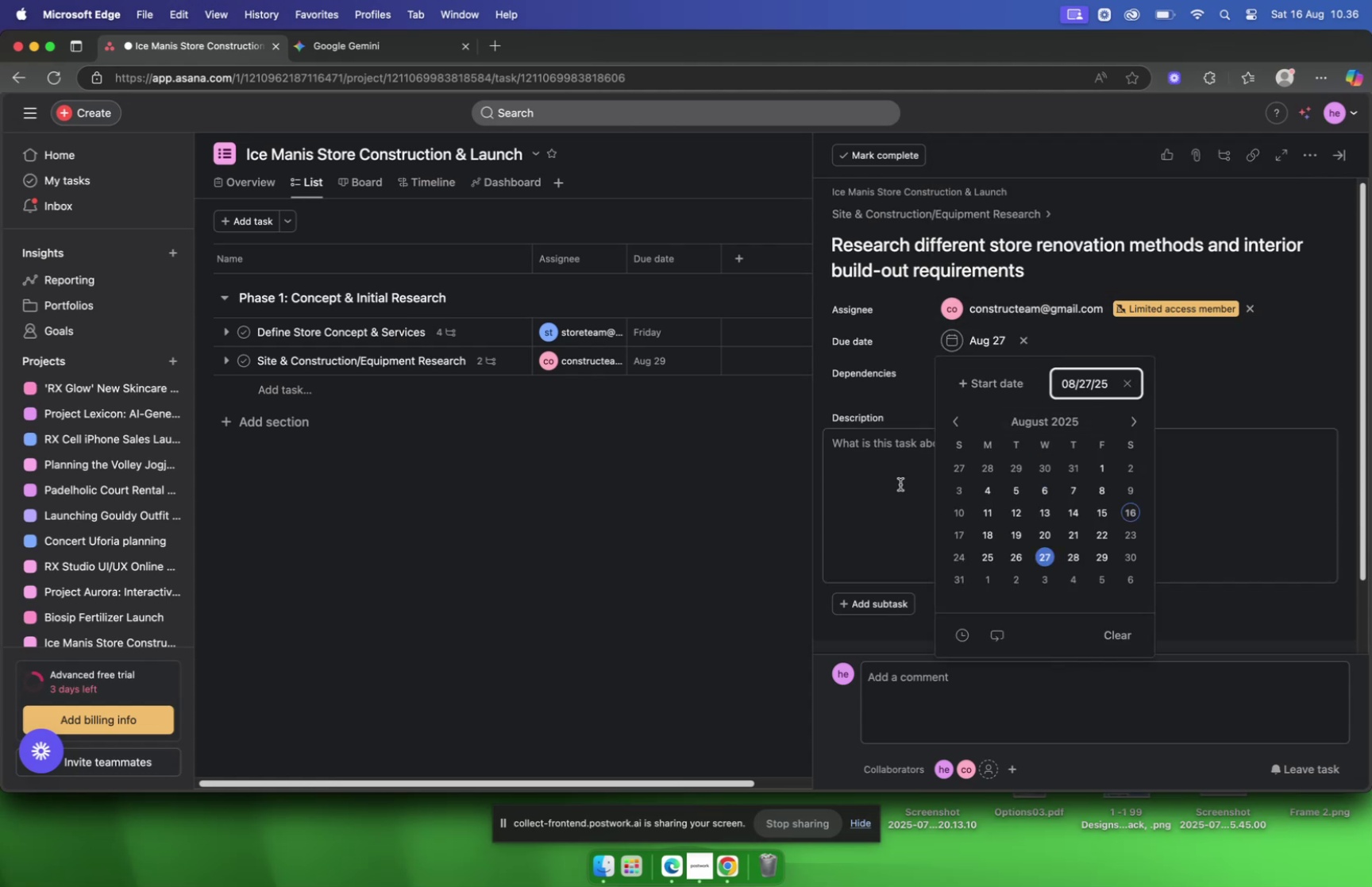 
left_click([900, 484])
 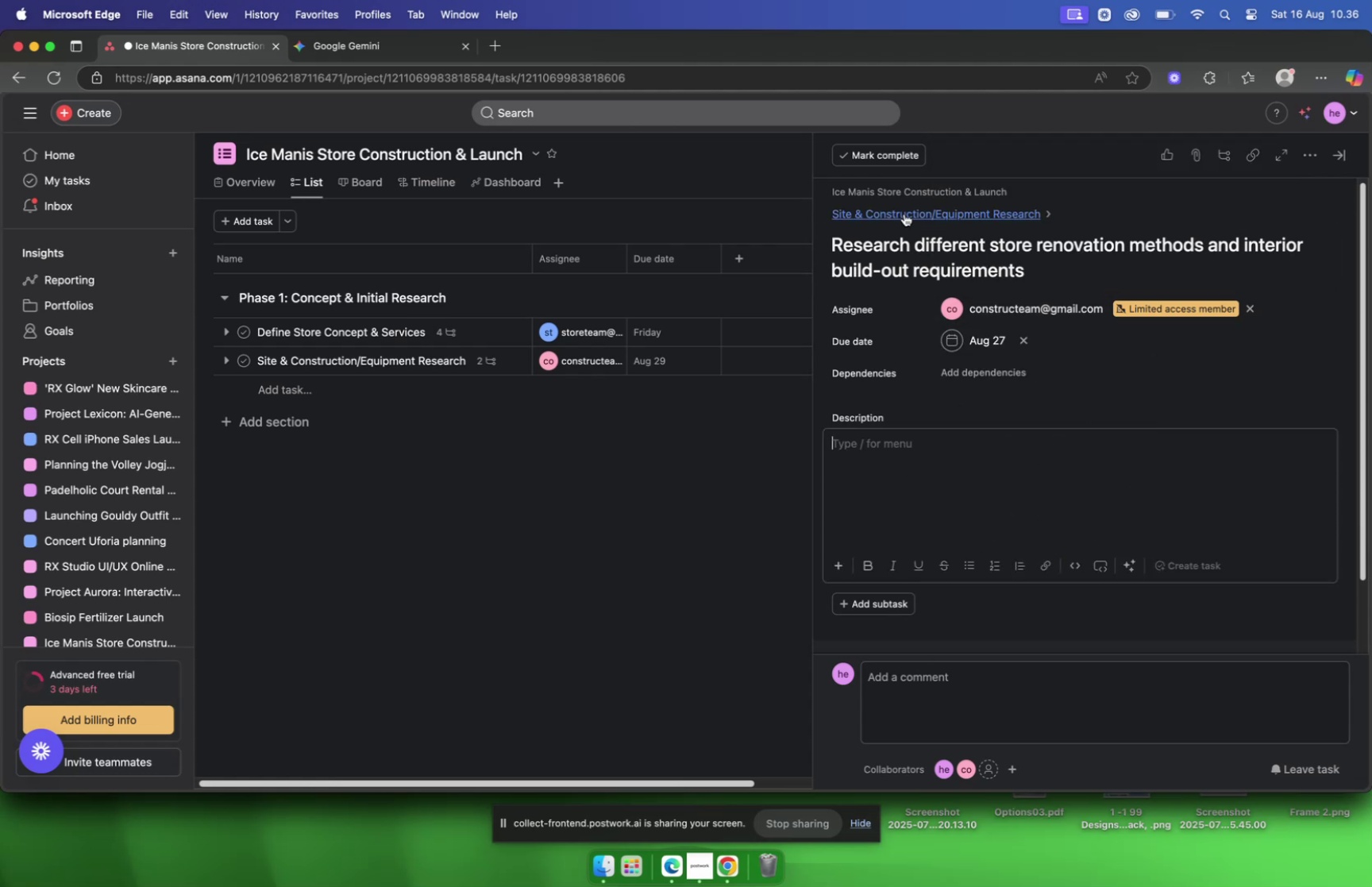 
left_click([904, 213])
 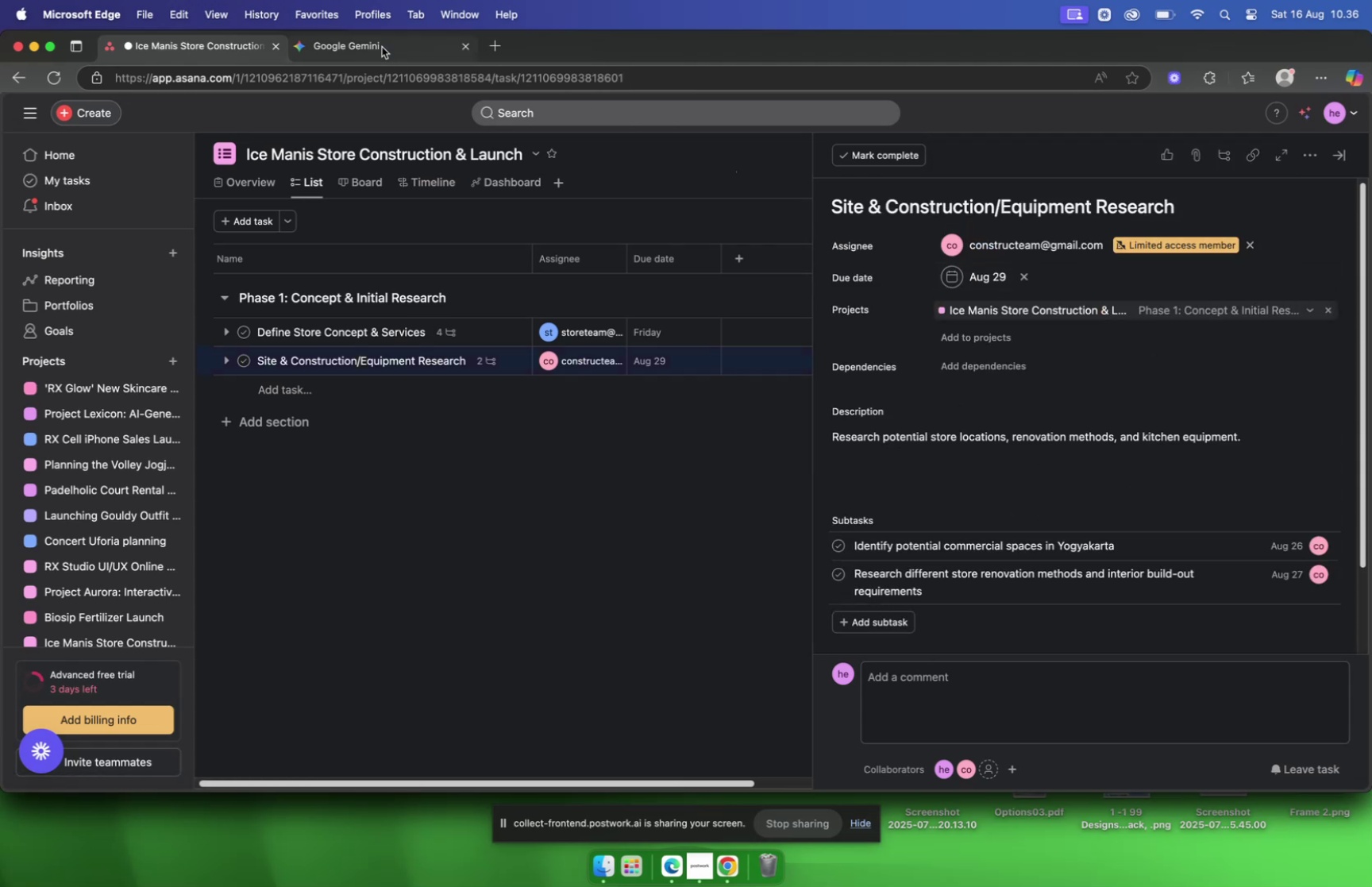 
left_click([382, 47])
 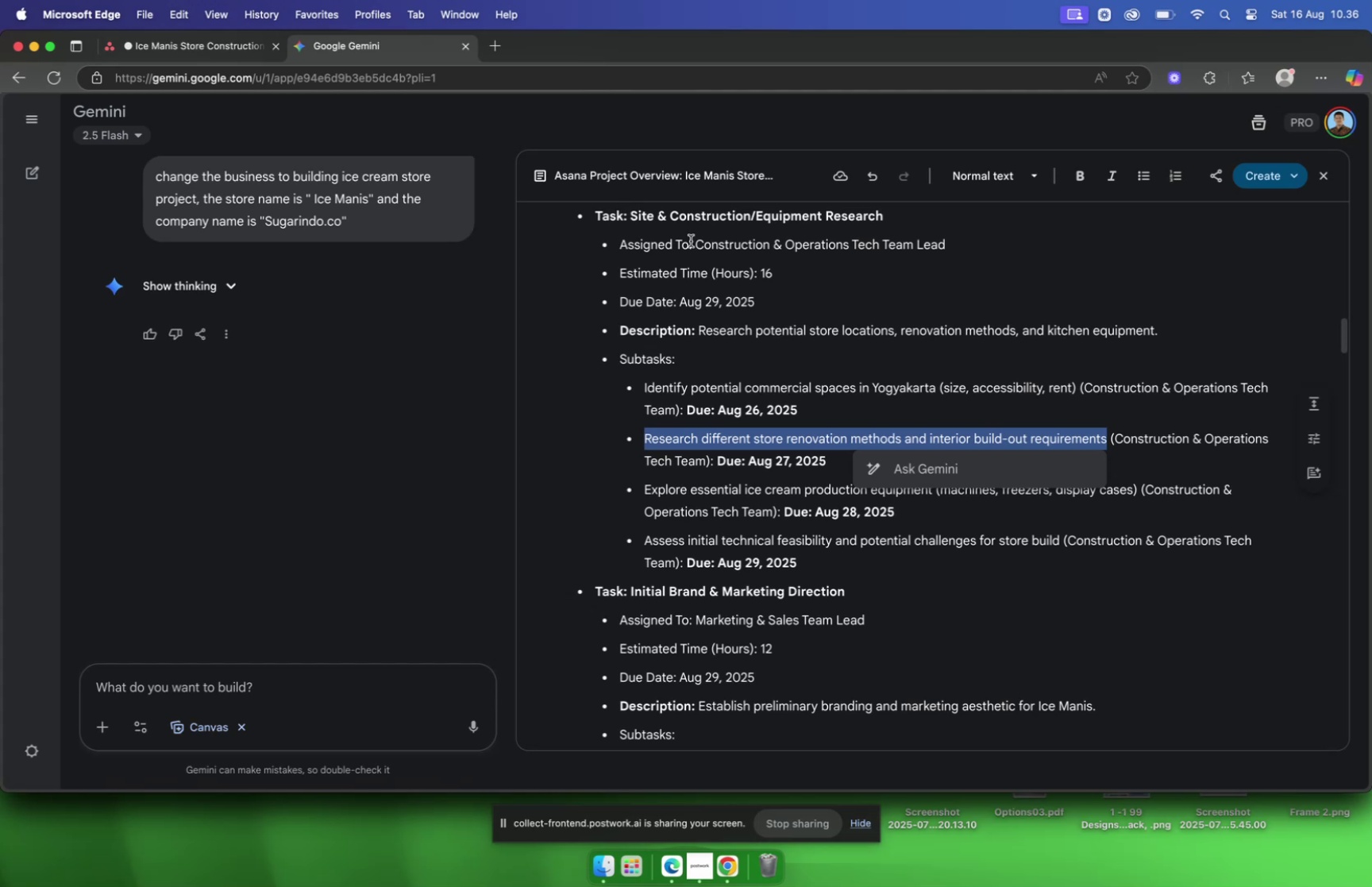 
scroll: coordinate [699, 307], scroll_direction: down, amount: 9.0
 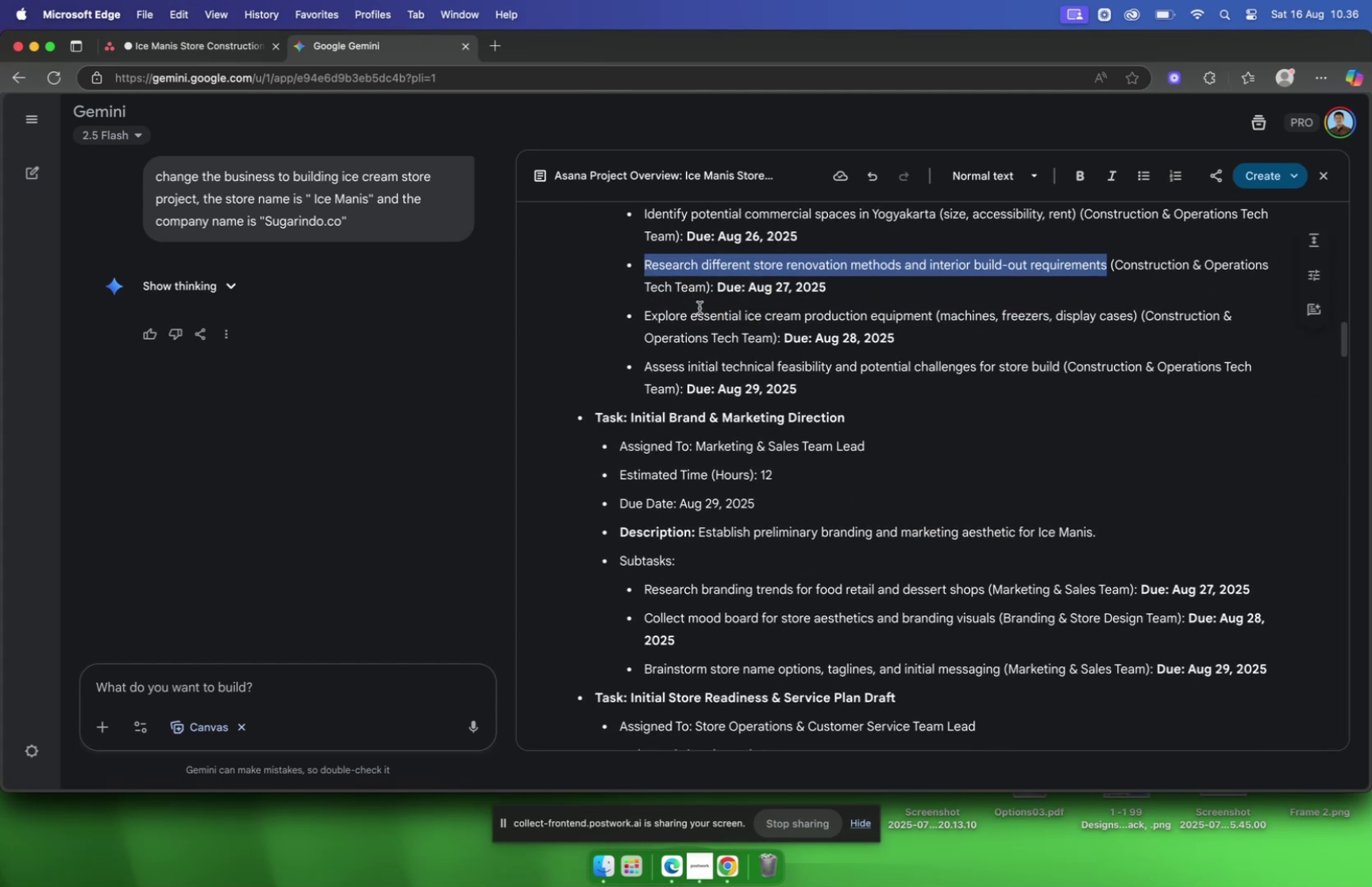 
scroll: coordinate [699, 308], scroll_direction: up, amount: 1.0
 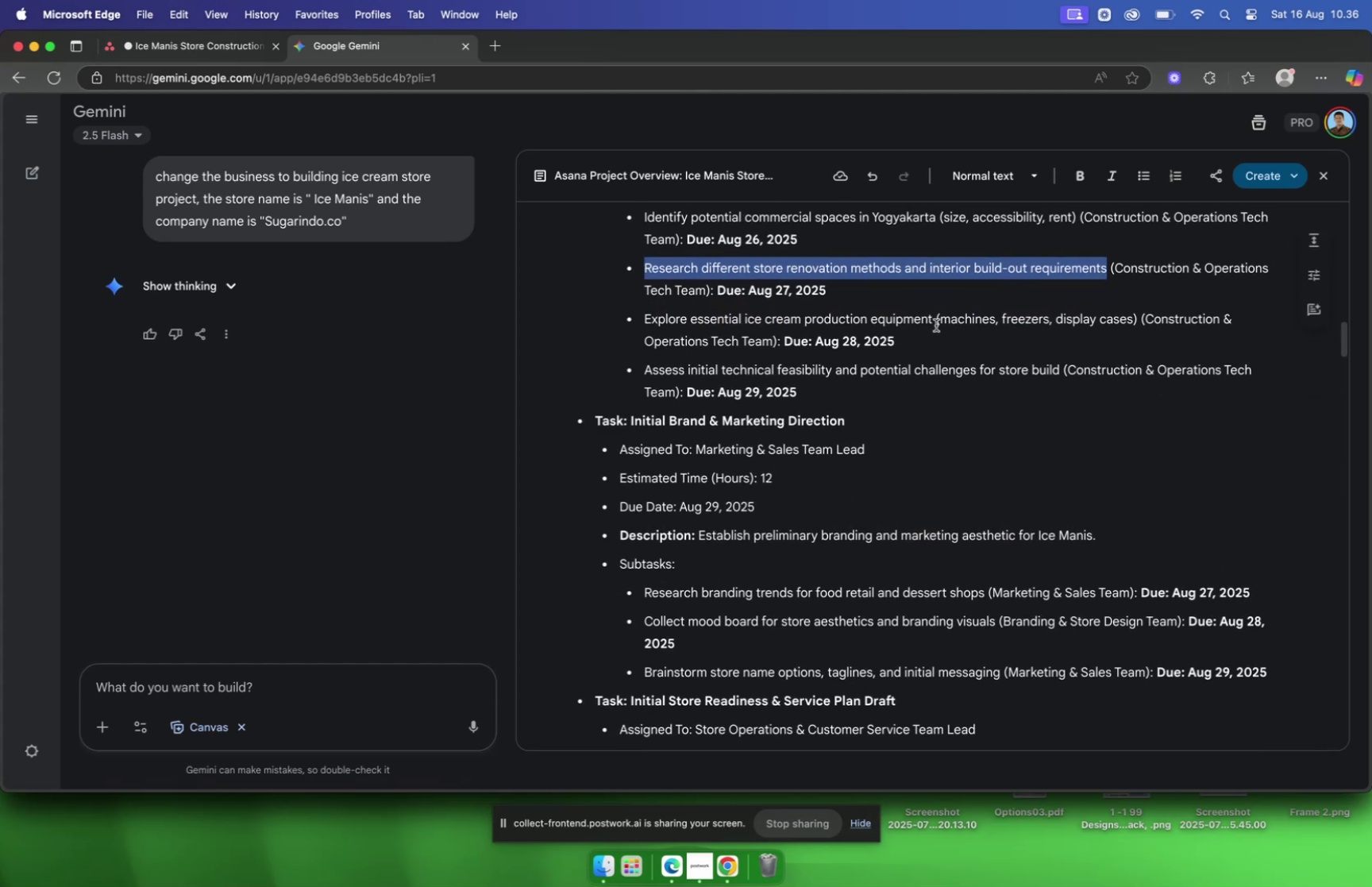 
left_click([933, 324])
 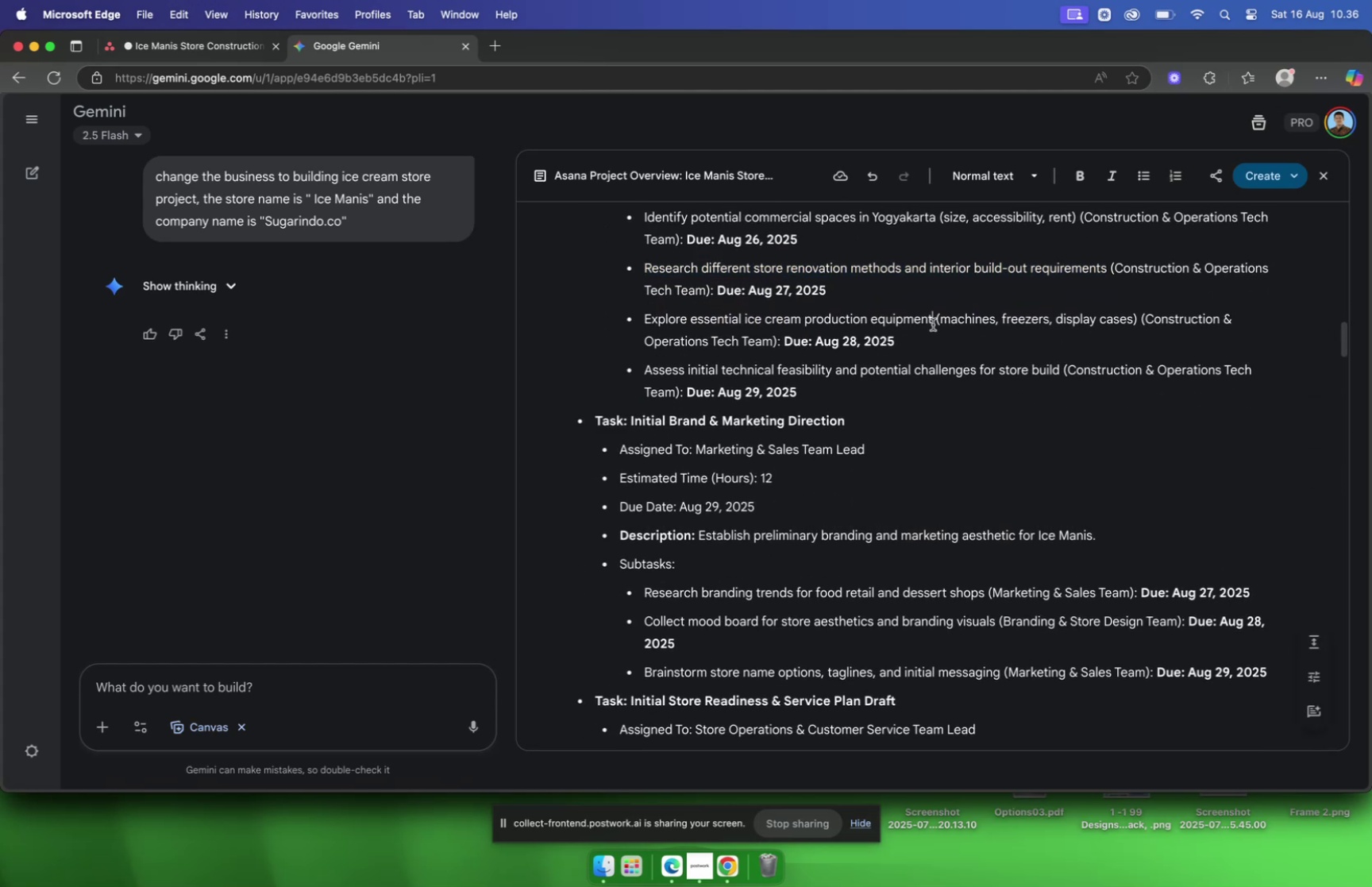 
left_click_drag(start_coordinate=[933, 324], to_coordinate=[644, 323])
 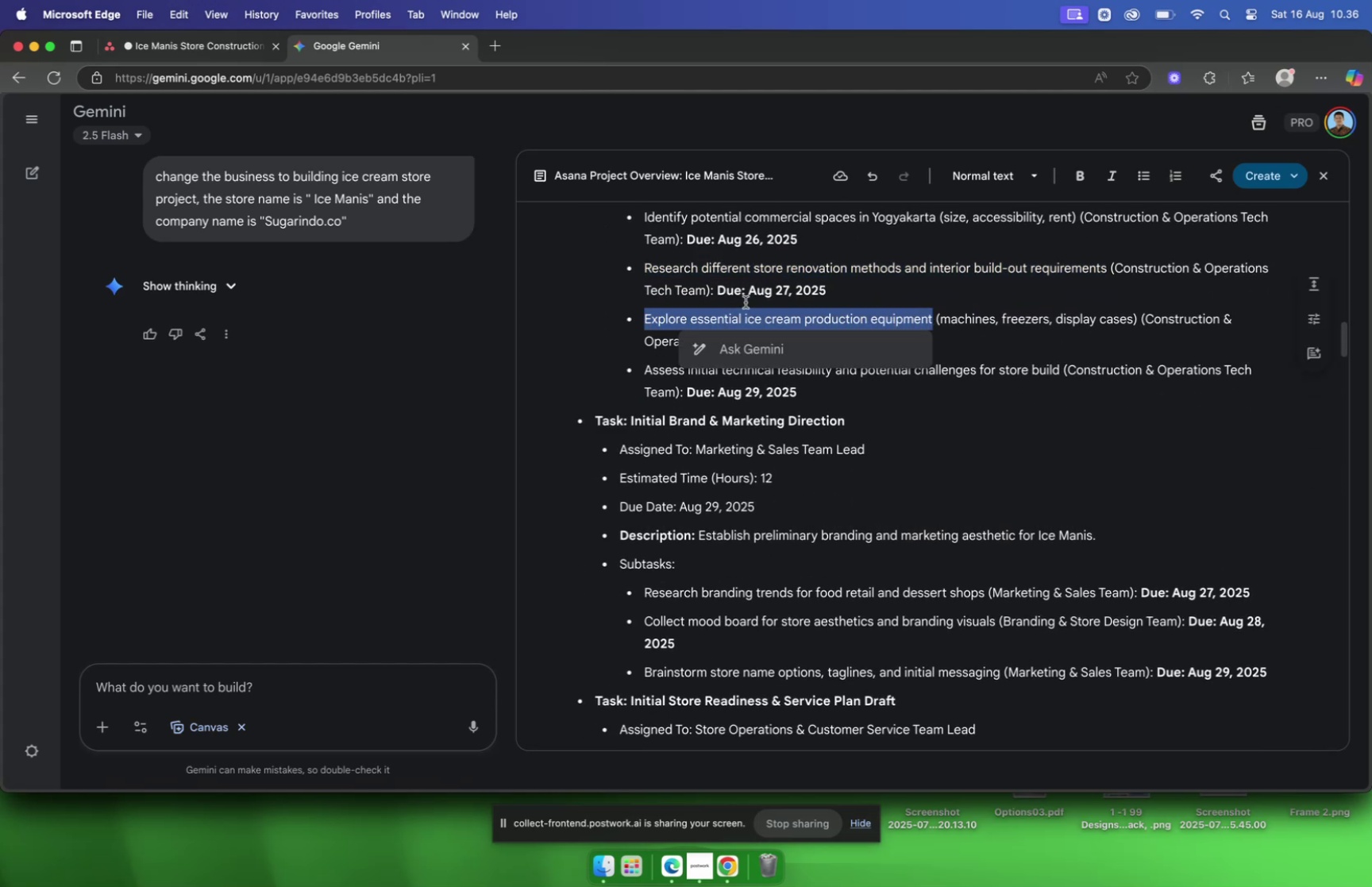 
key(Meta+C)
 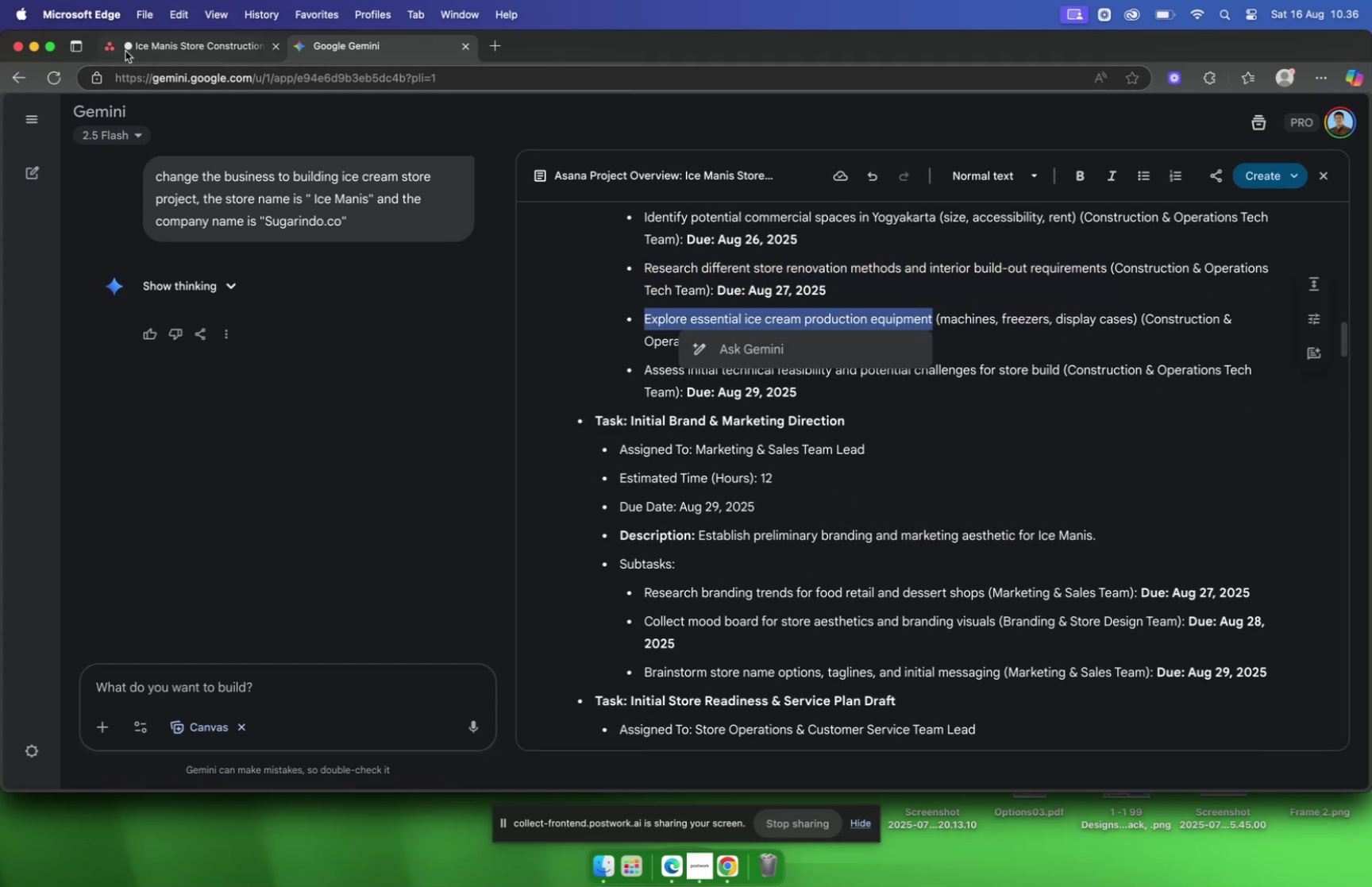 
left_click([145, 50])
 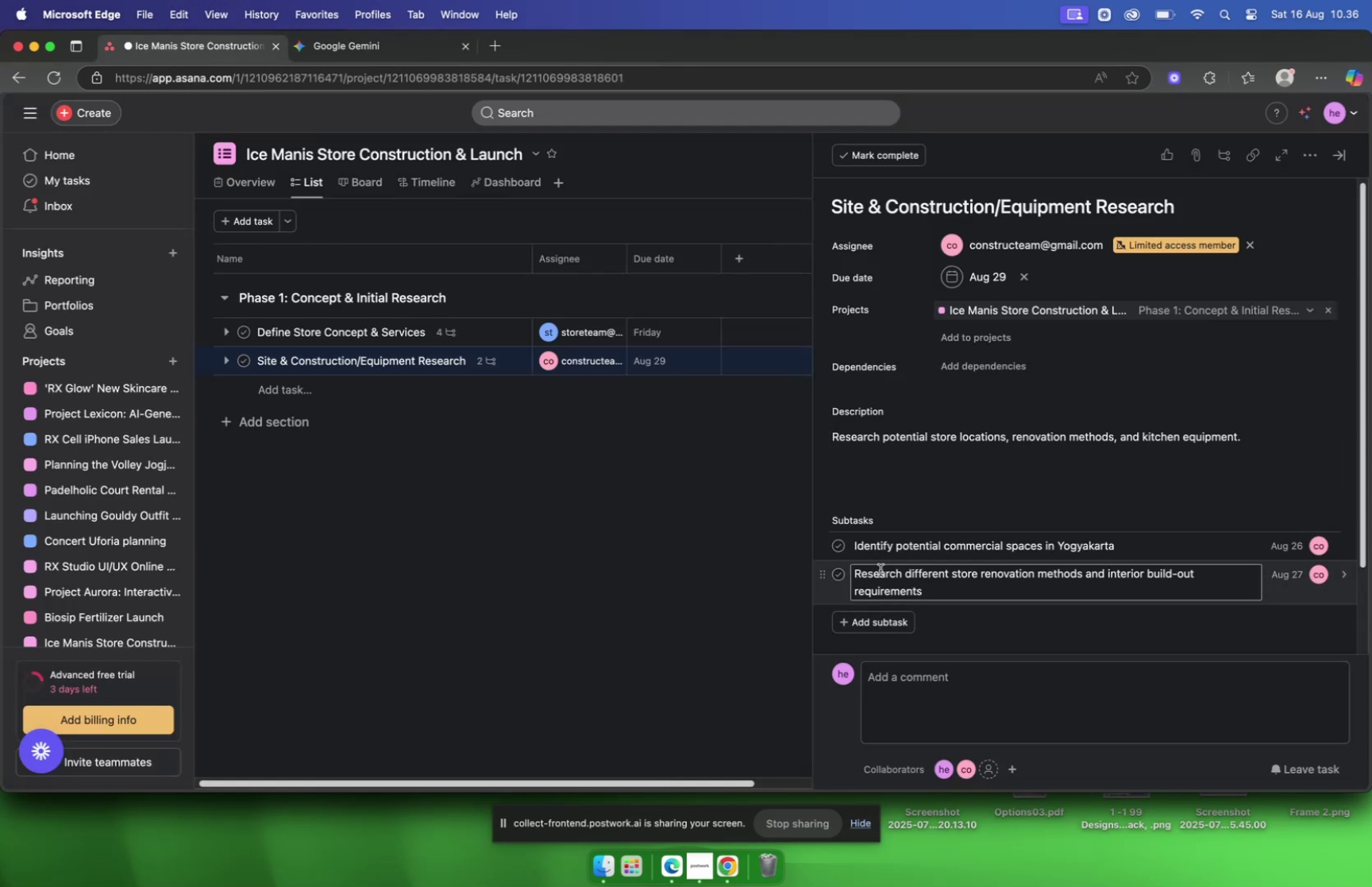 
left_click([898, 621])
 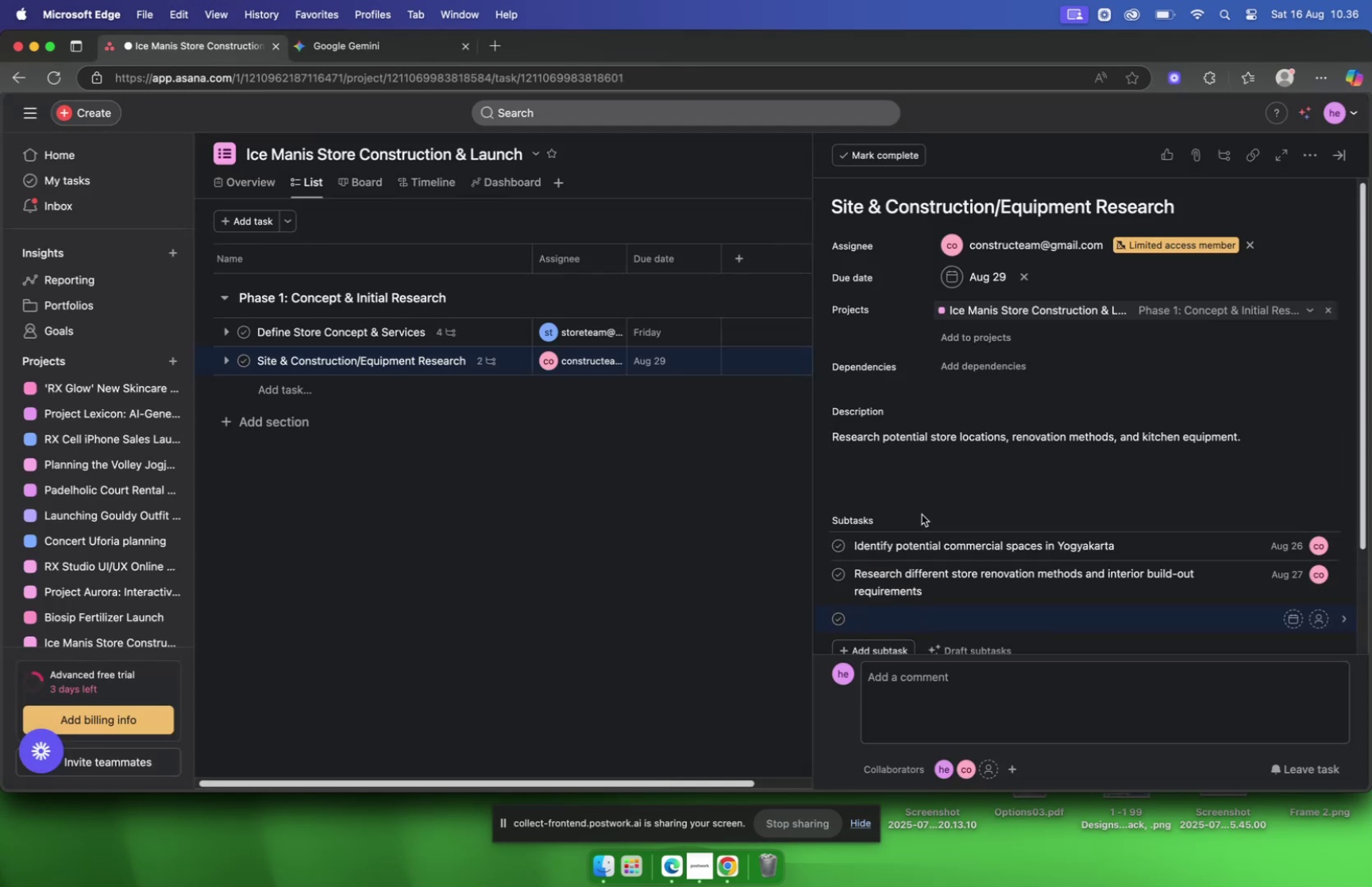 
key(Meta+V)
 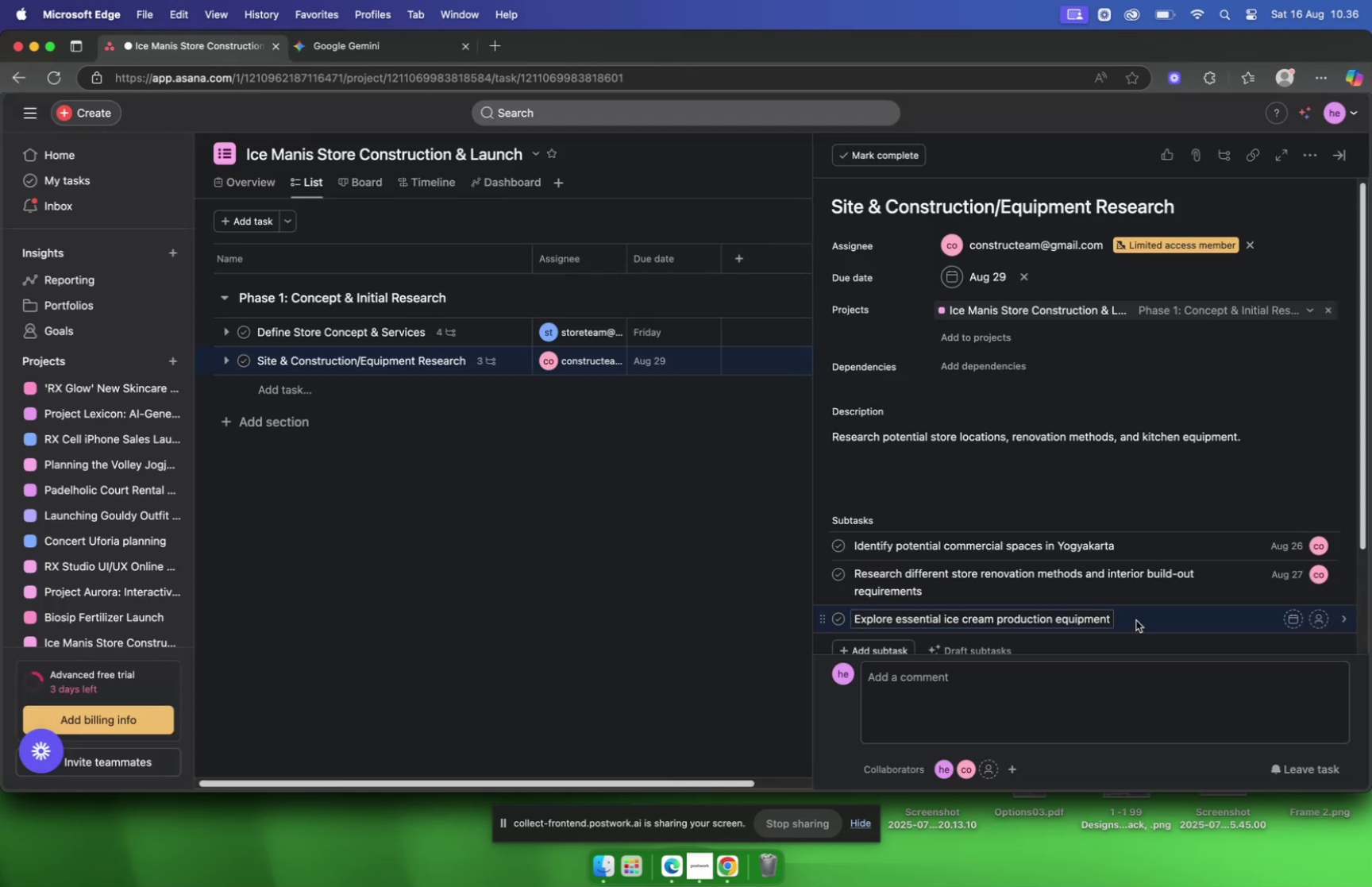 
left_click([1136, 619])
 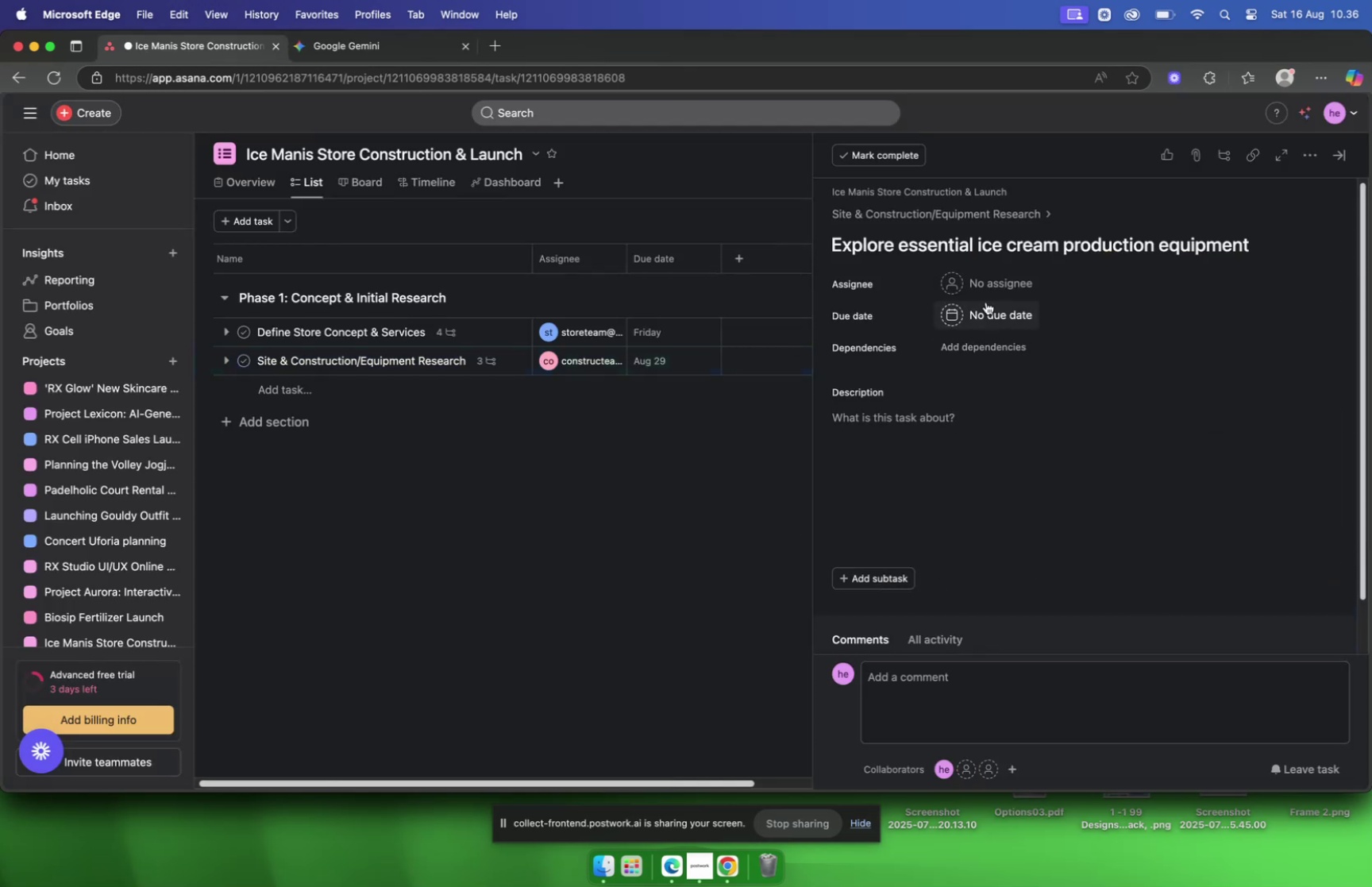 
left_click([999, 295])
 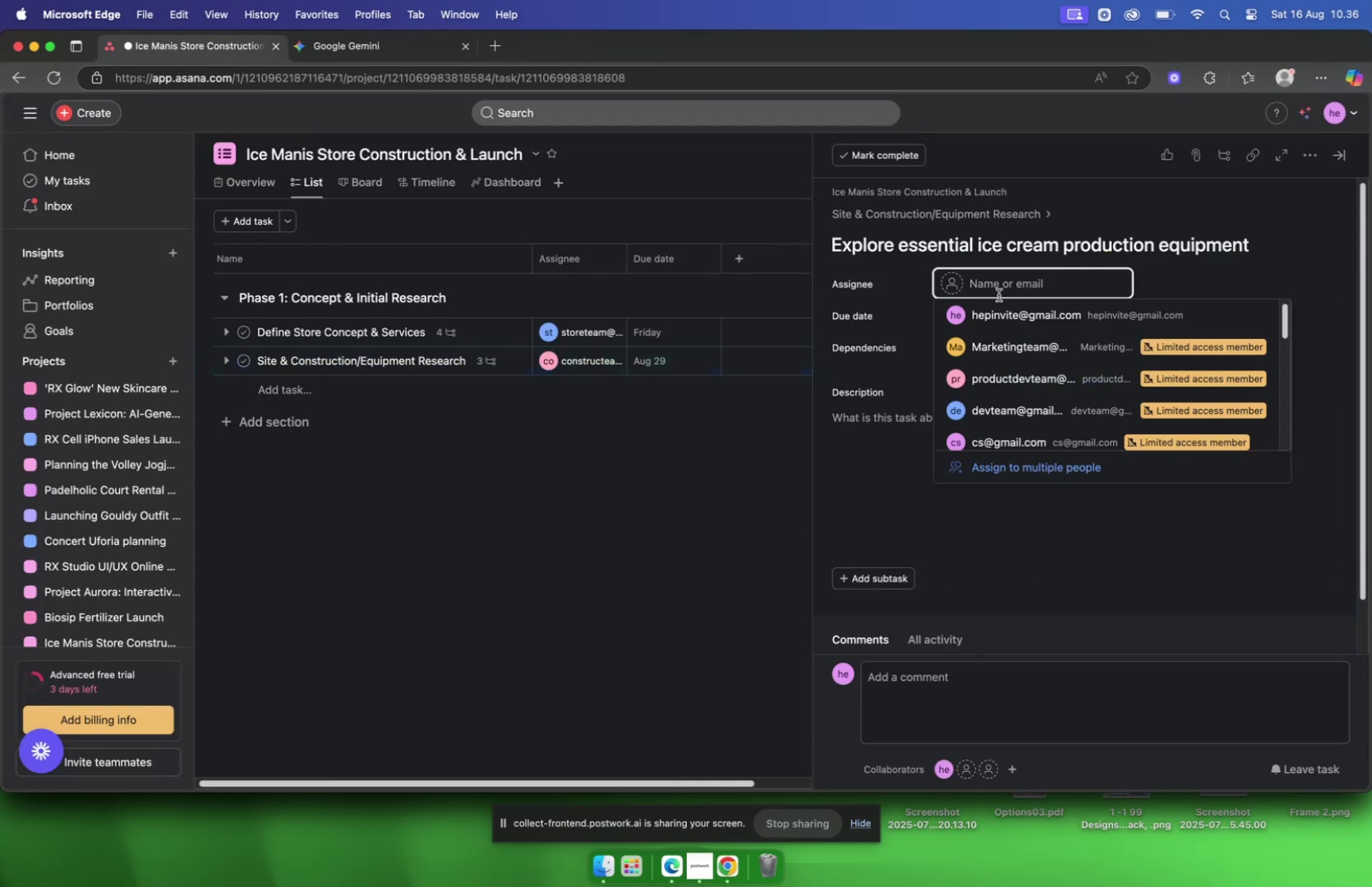 
type(constr)
 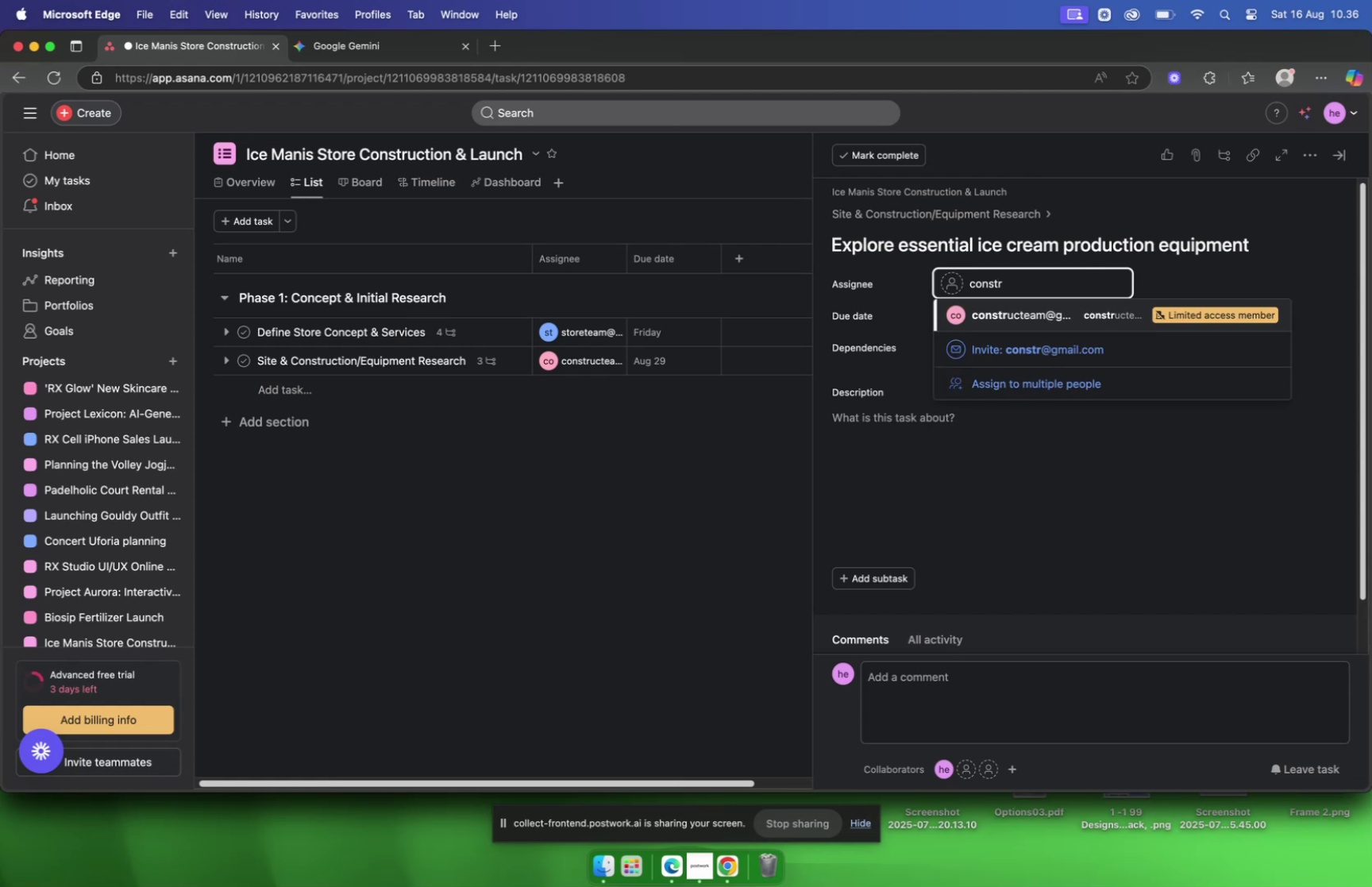 
key(Enter)
 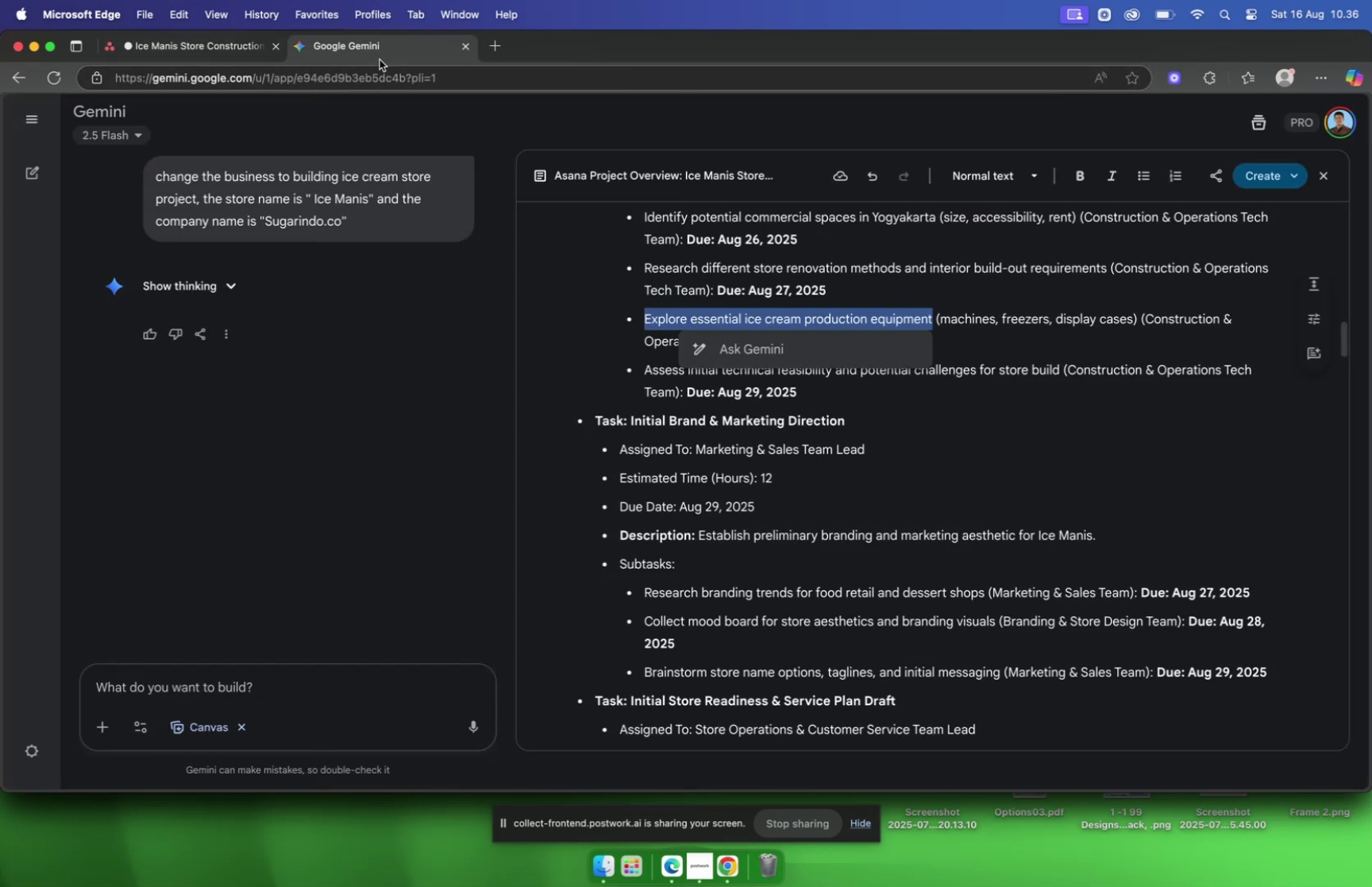 
wait(8.34)
 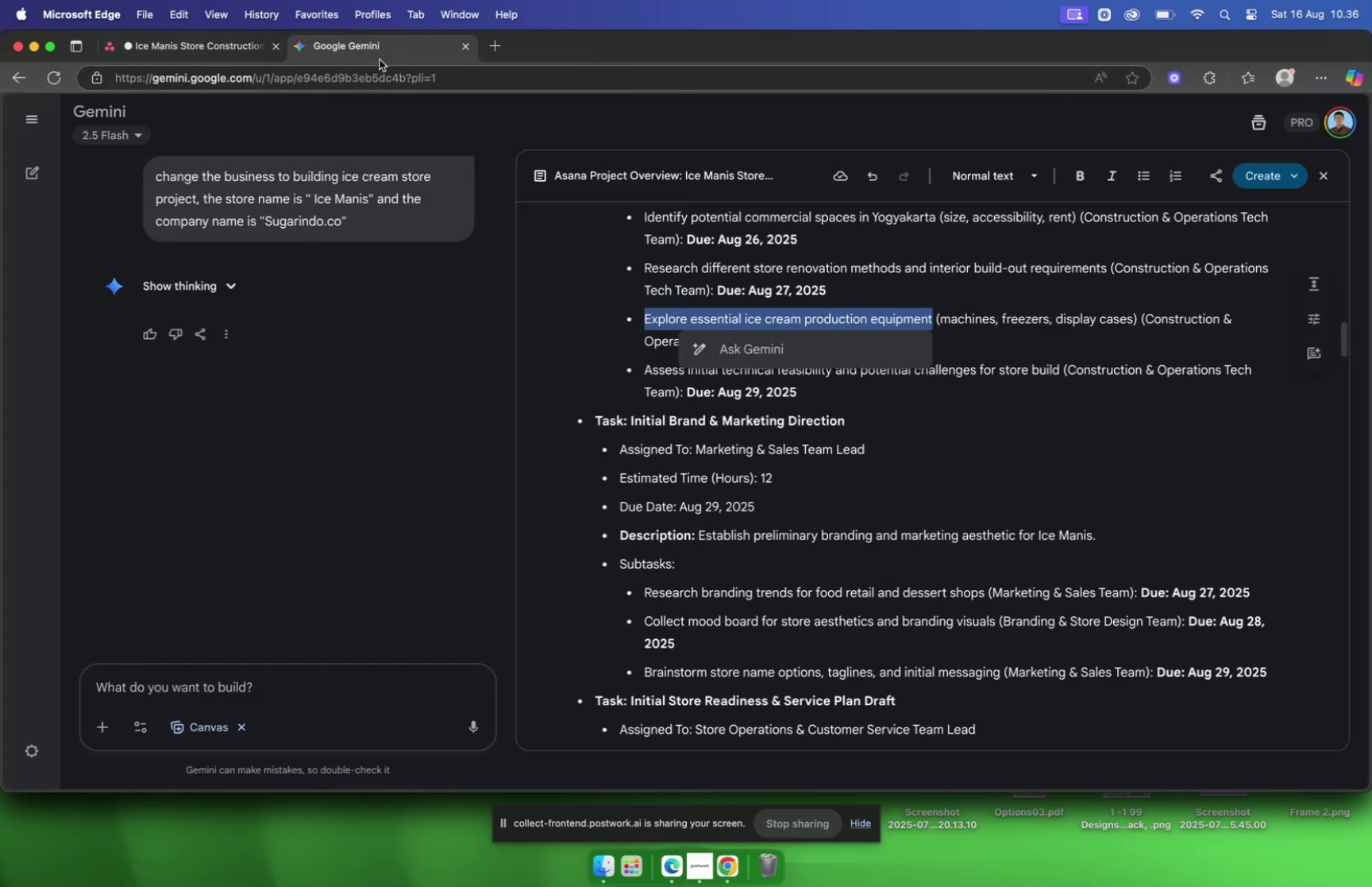 
left_click([1041, 307])
 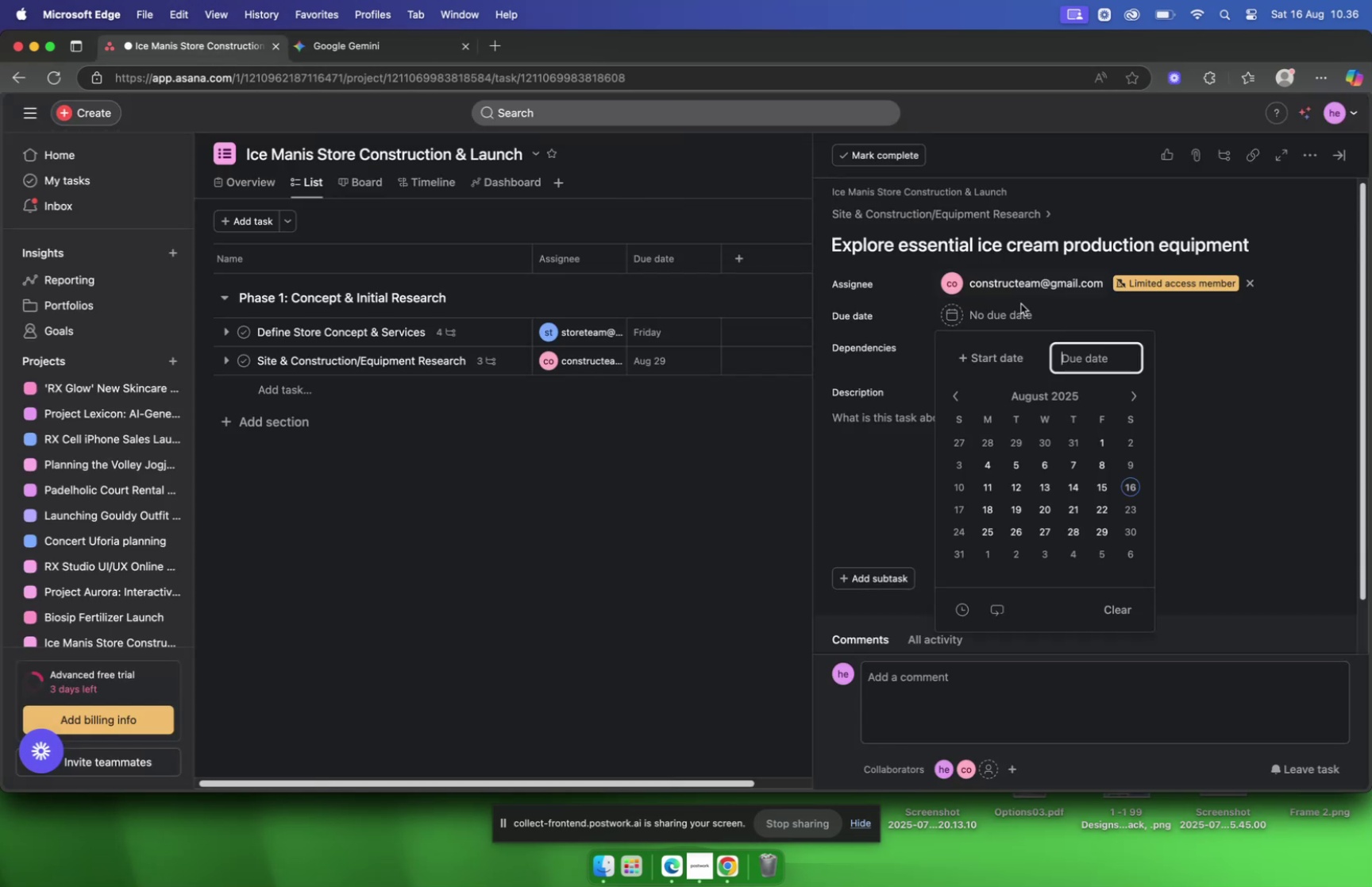 
wait(6.57)
 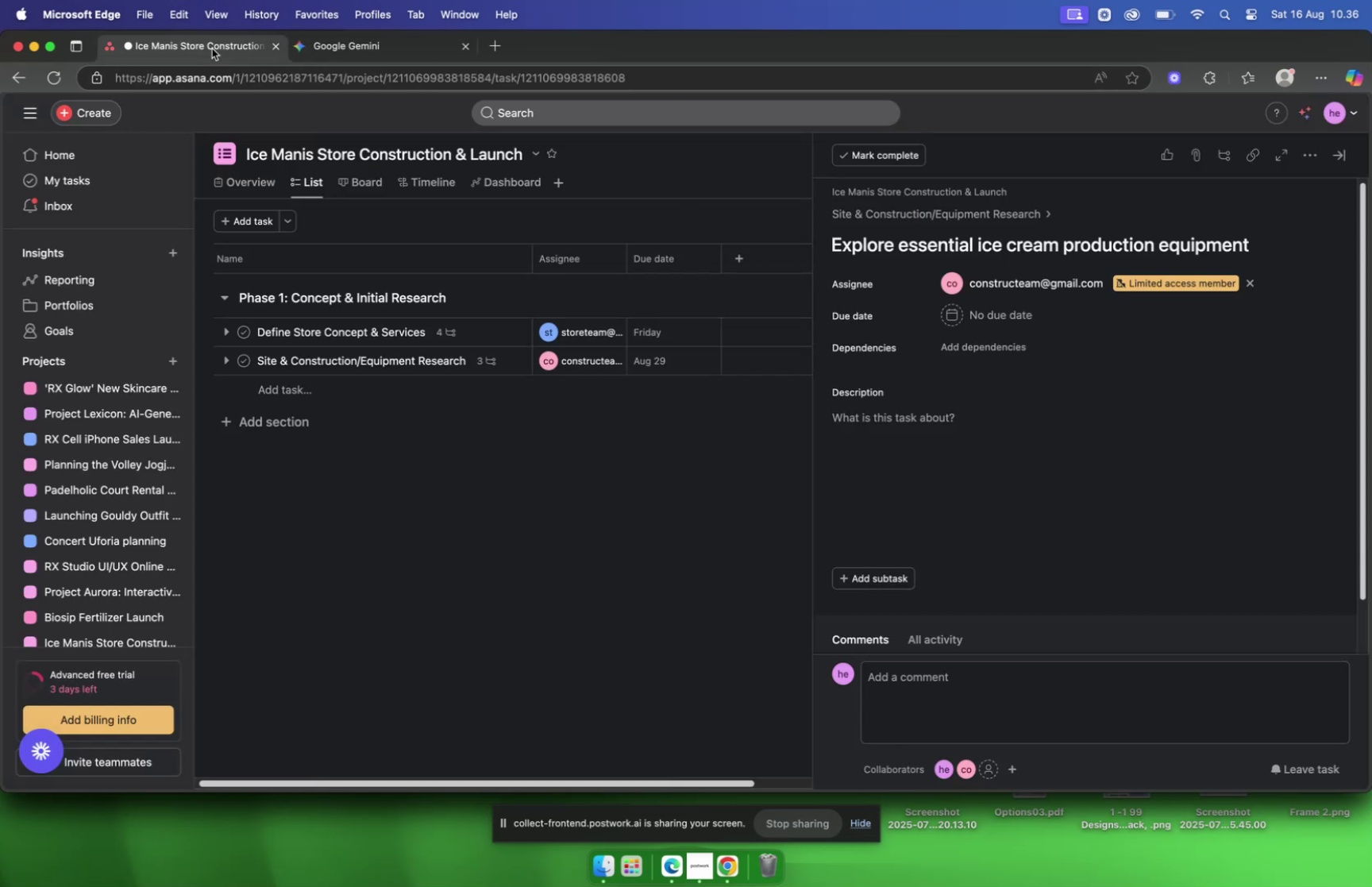 
left_click([1077, 531])
 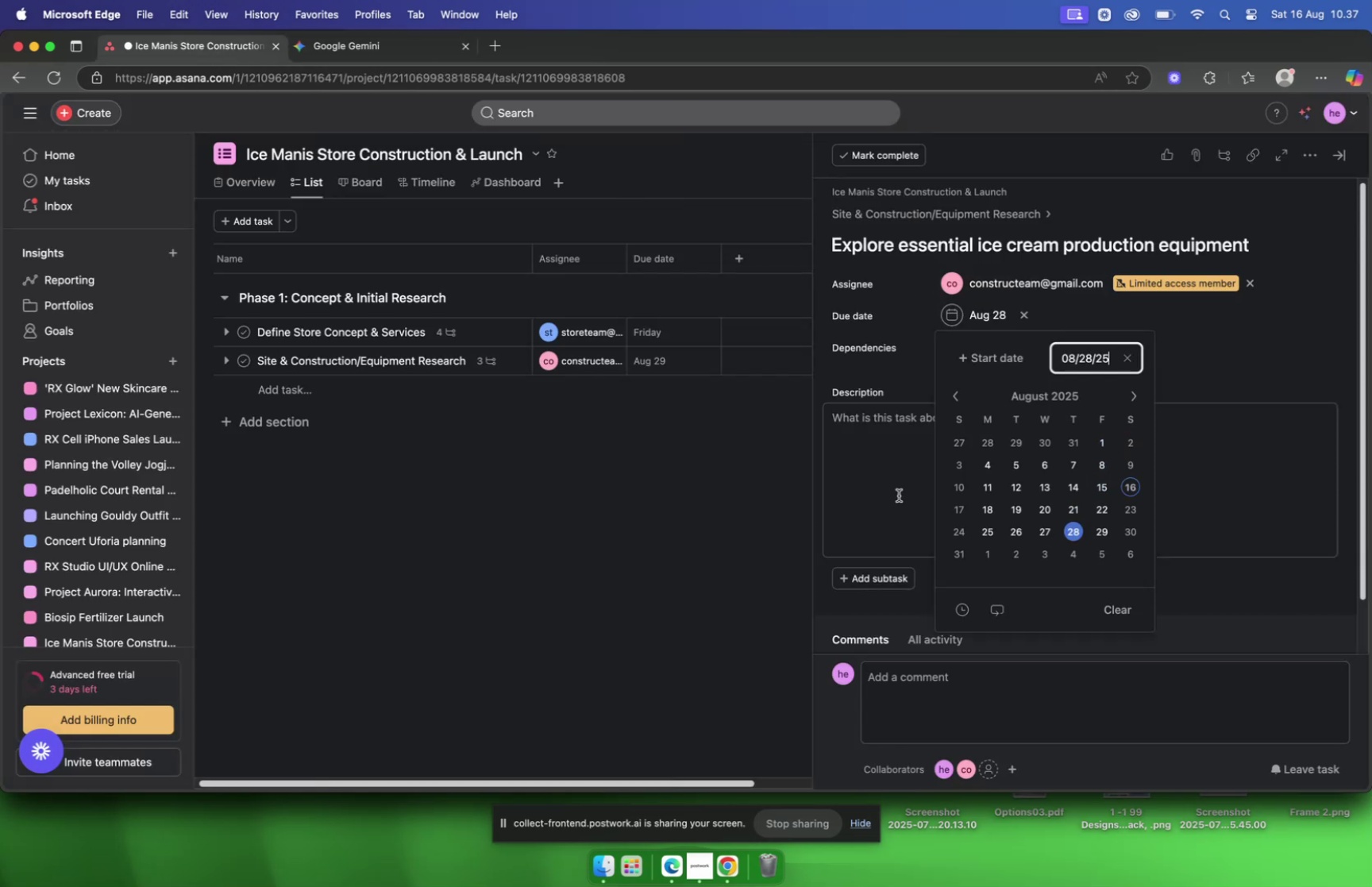 
left_click([899, 495])
 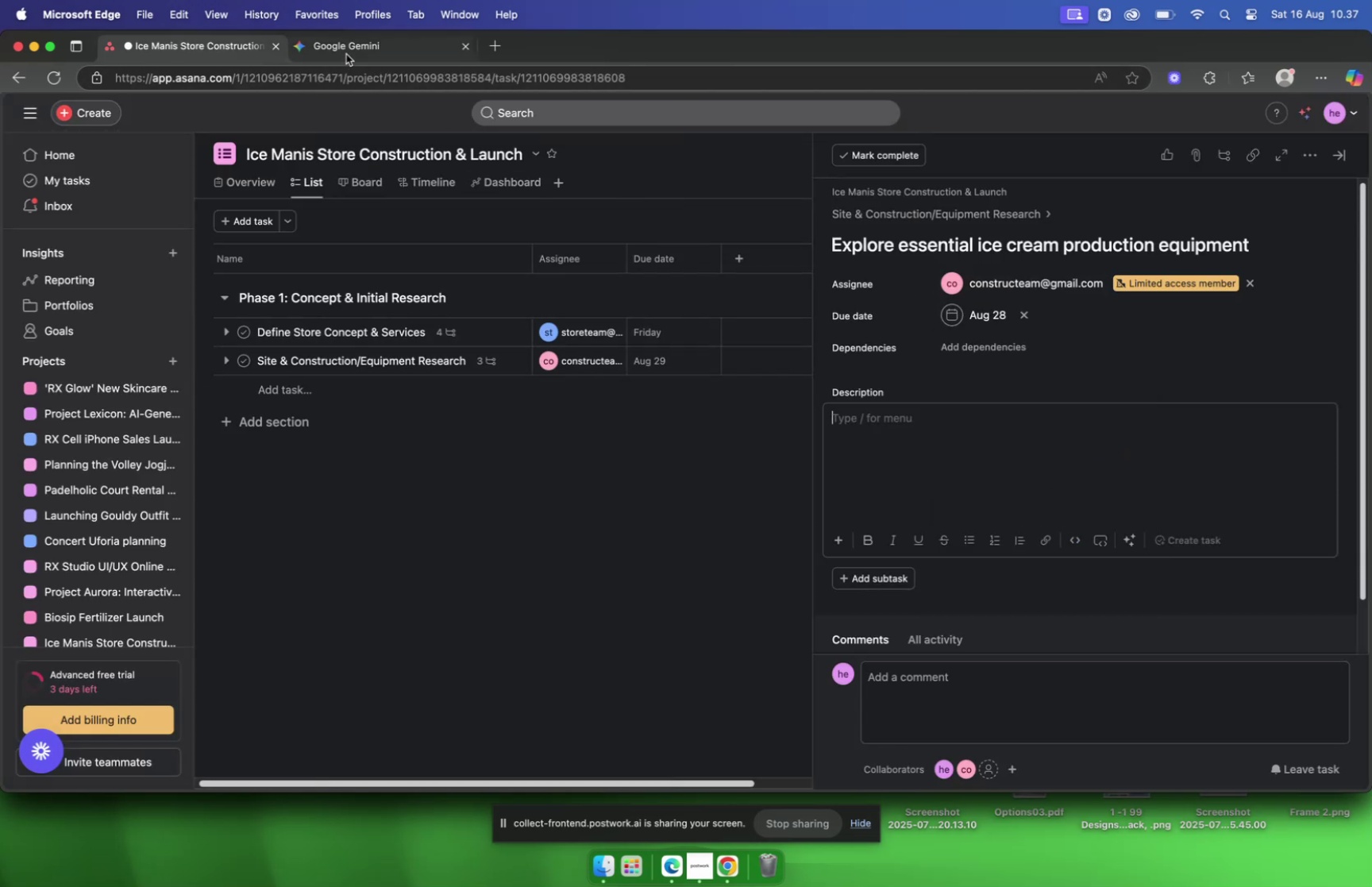 
left_click([346, 52])
 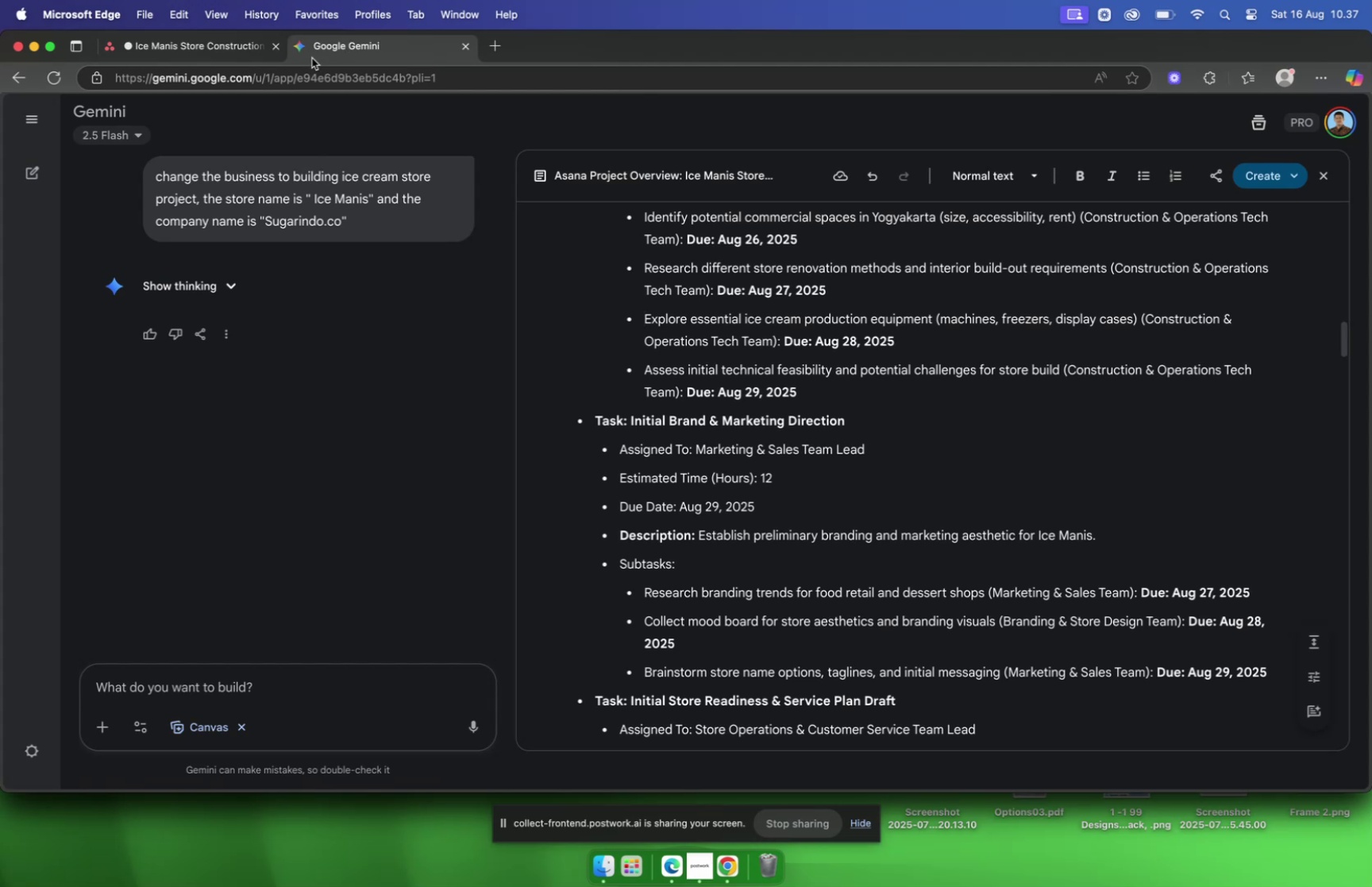 
left_click([174, 49])
 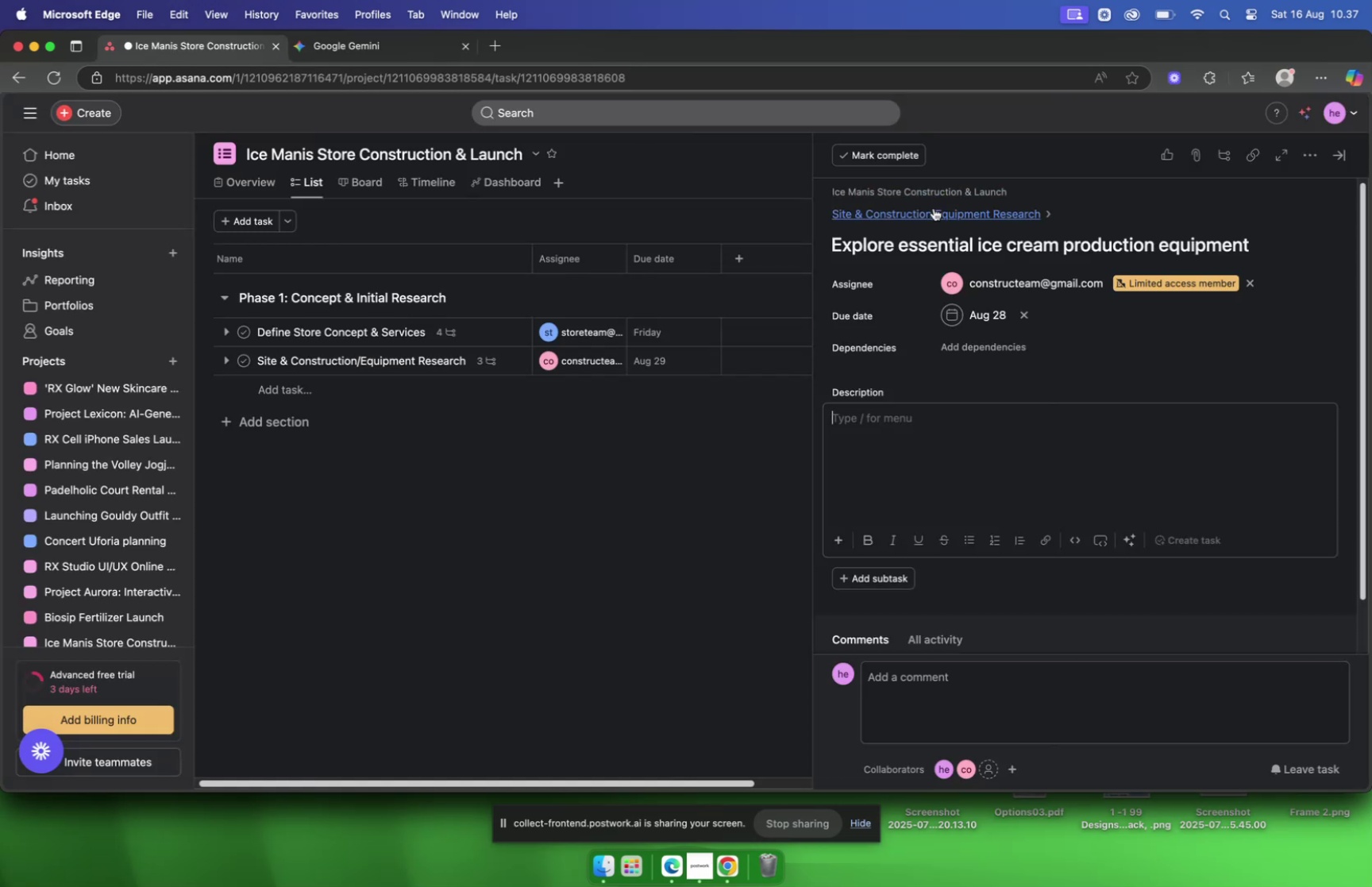 
left_click([934, 208])
 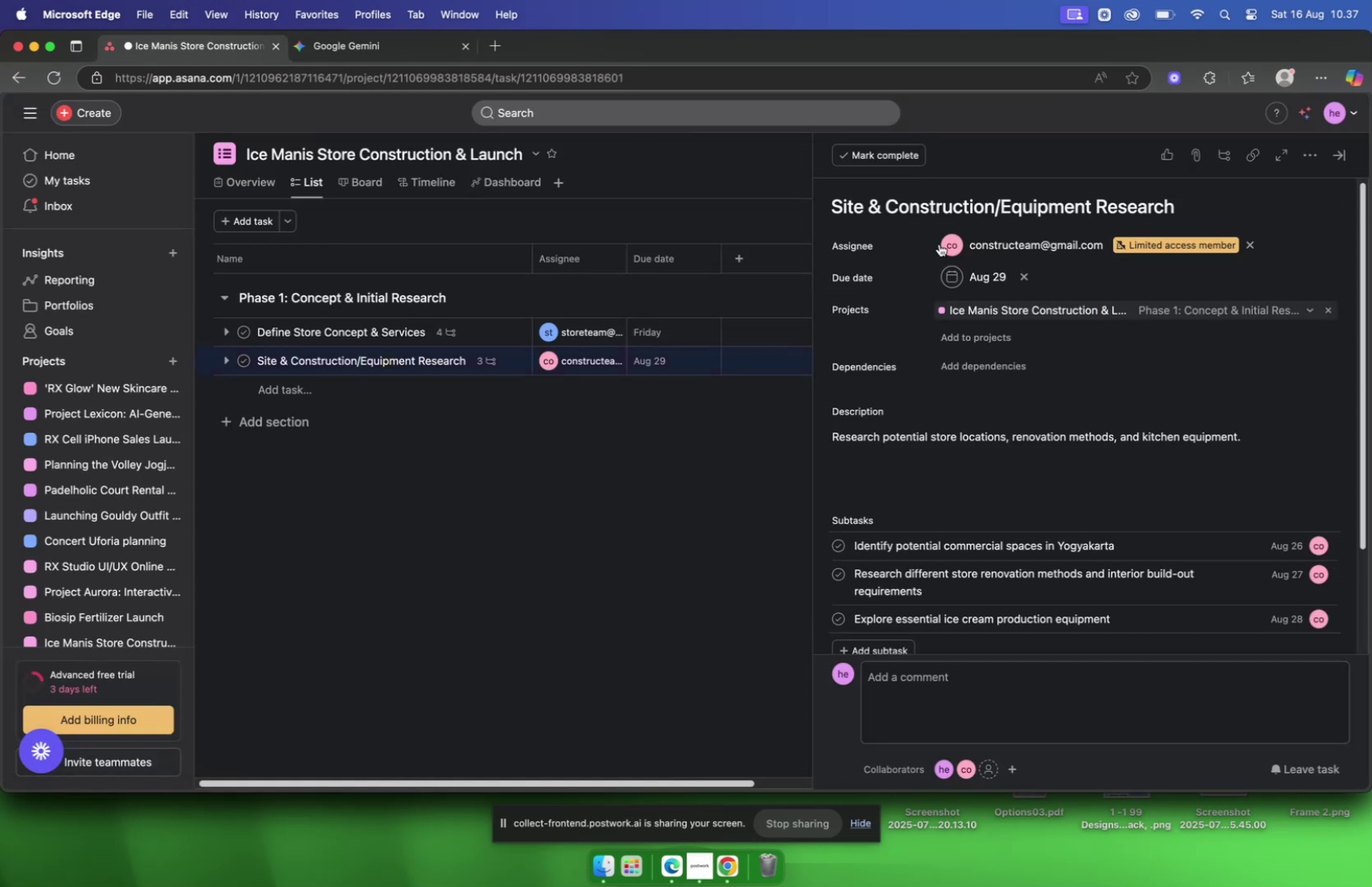 
scroll: coordinate [965, 328], scroll_direction: down, amount: 5.0
 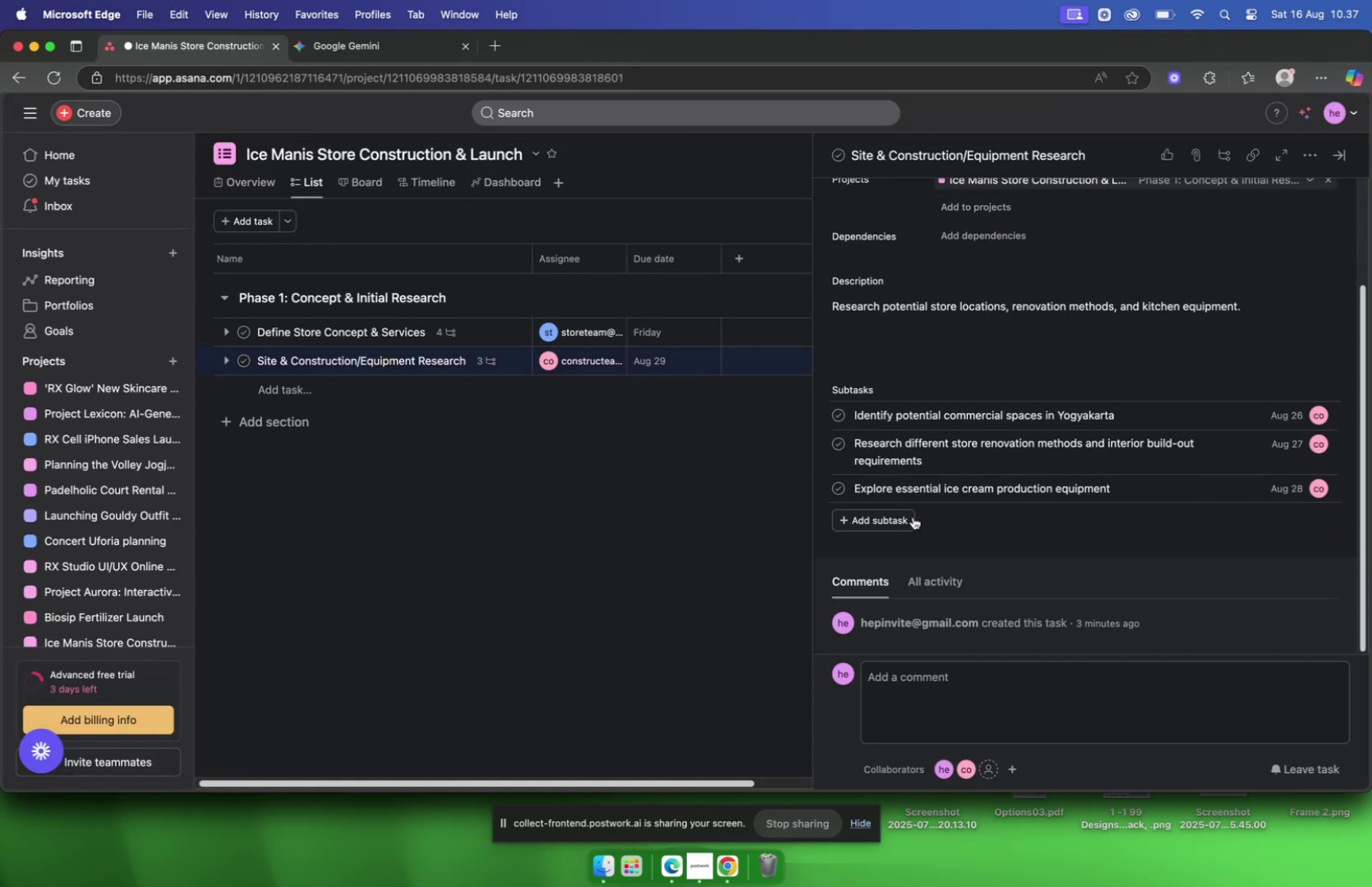 
left_click([911, 516])
 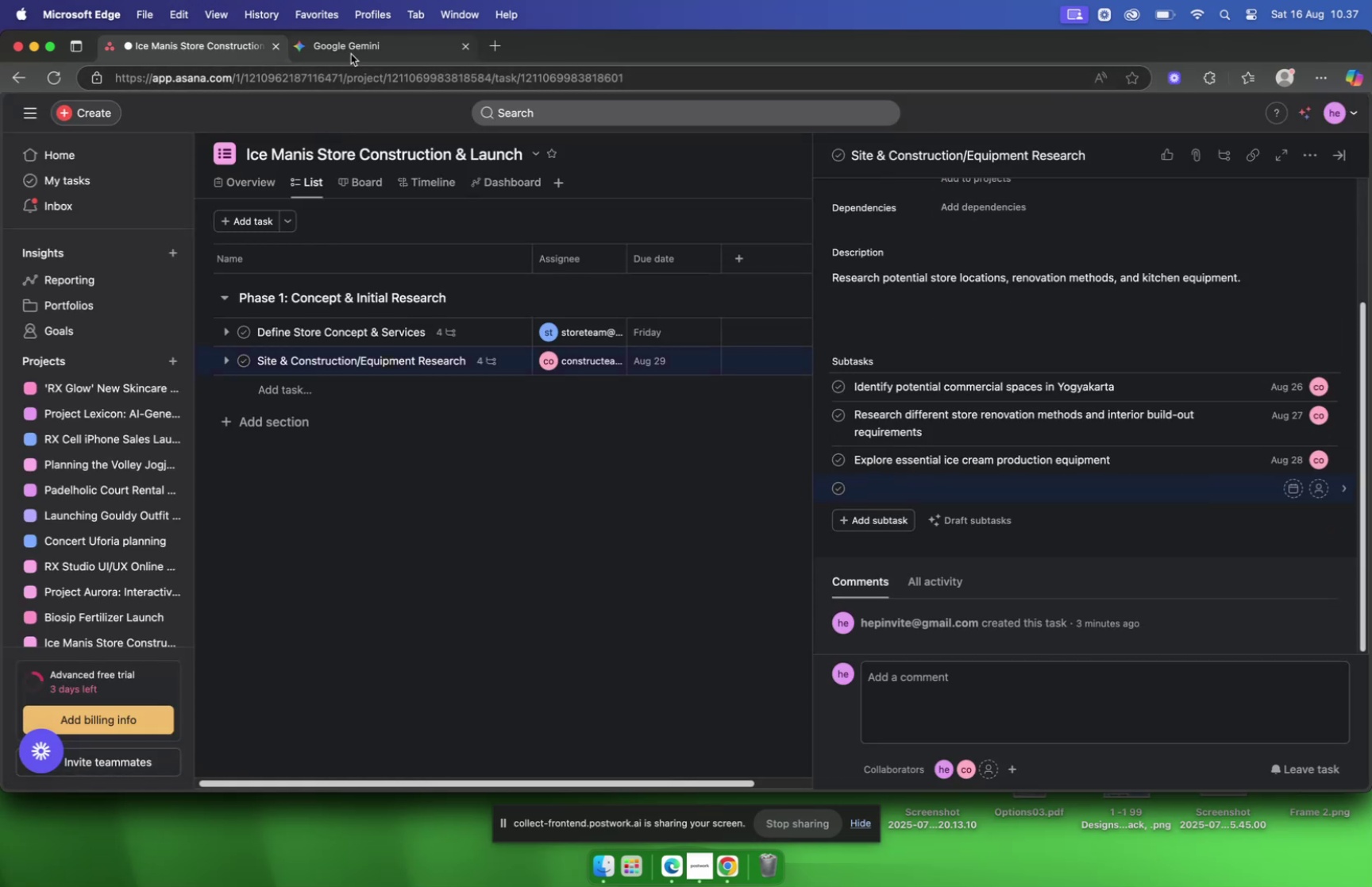 
left_click([351, 54])
 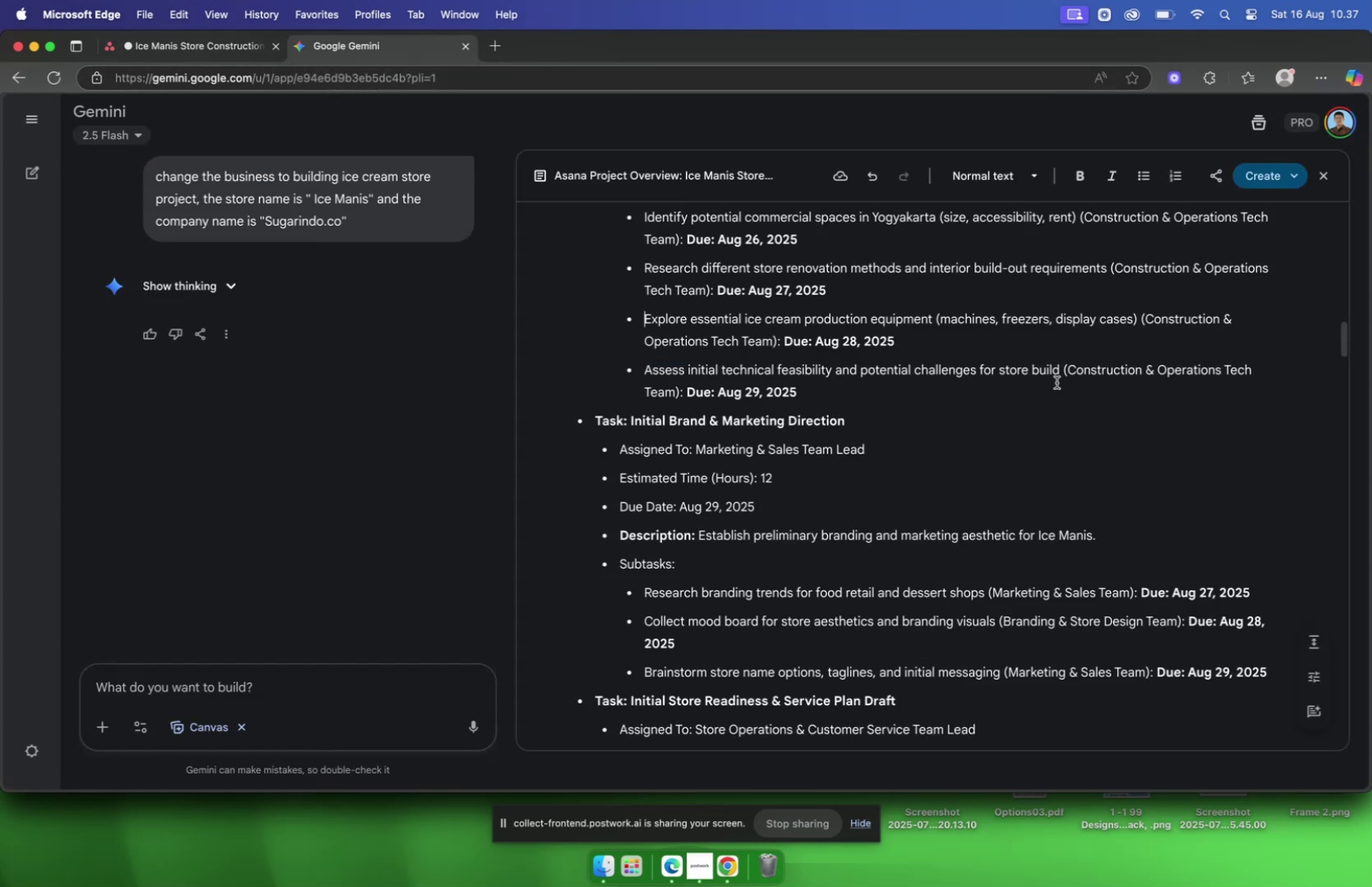 
left_click_drag(start_coordinate=[1058, 378], to_coordinate=[647, 366])
 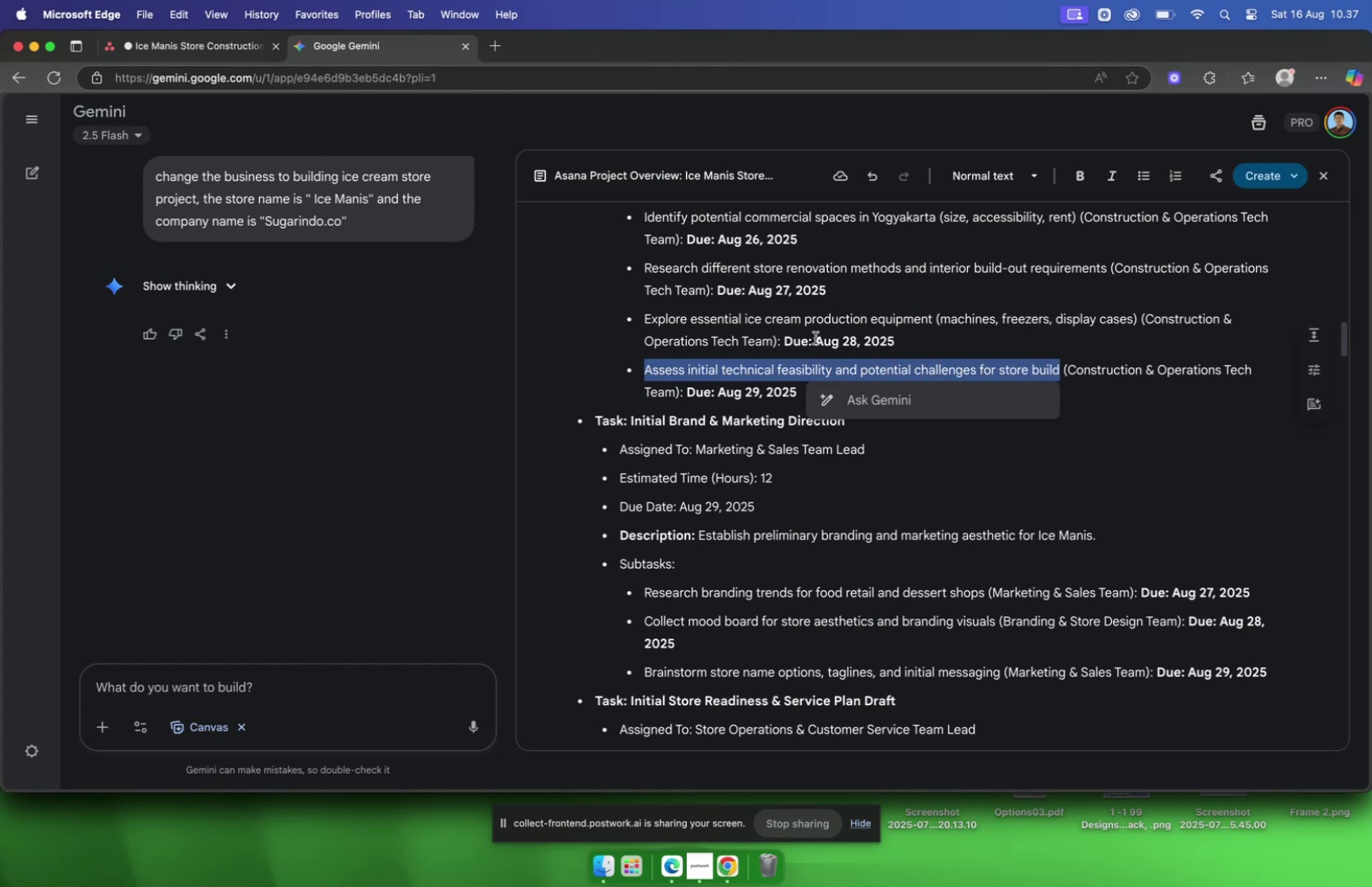 
key(Meta+C)
 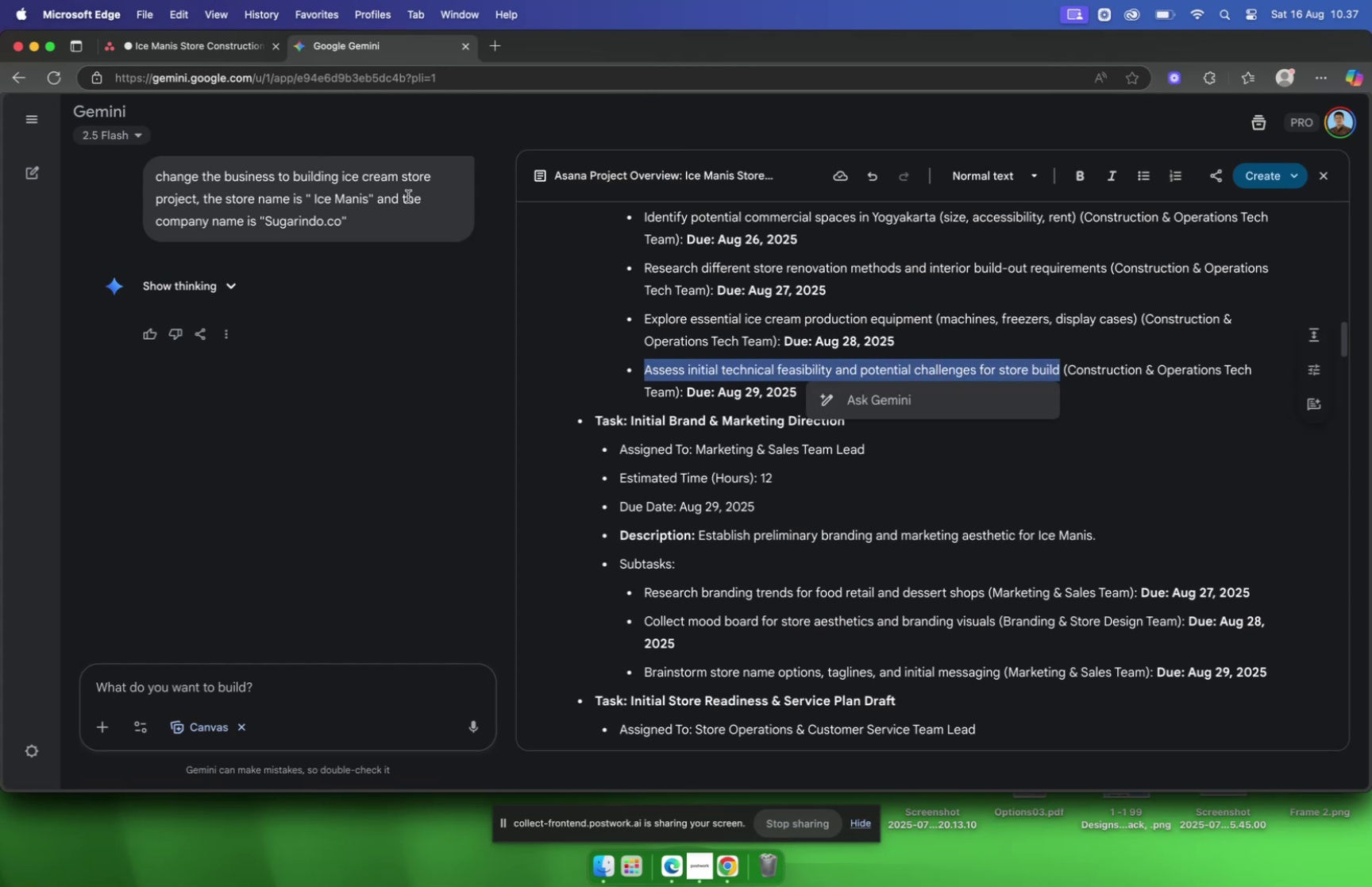 
mouse_move([187, 50])
 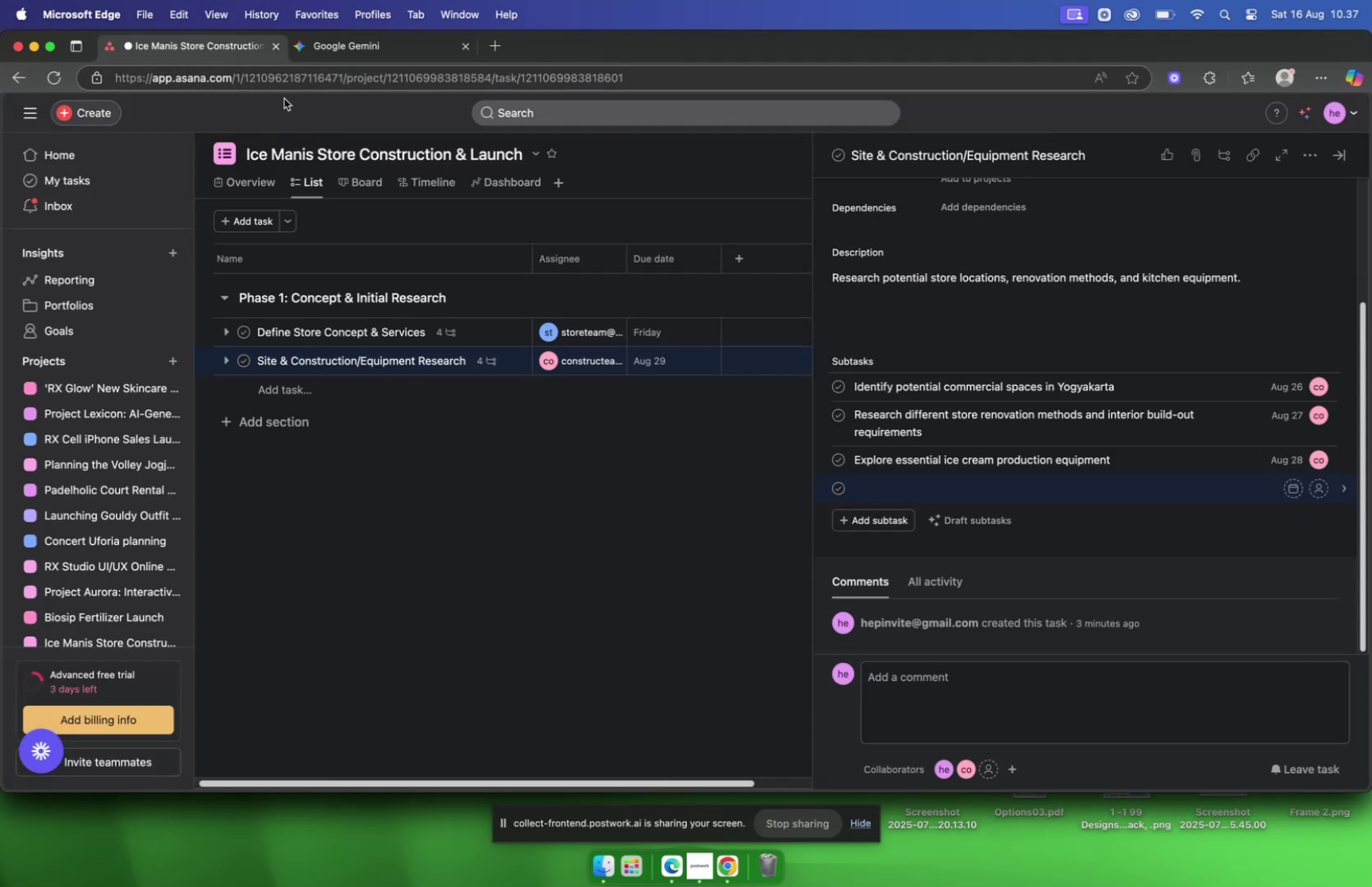 
key(Meta+V)
 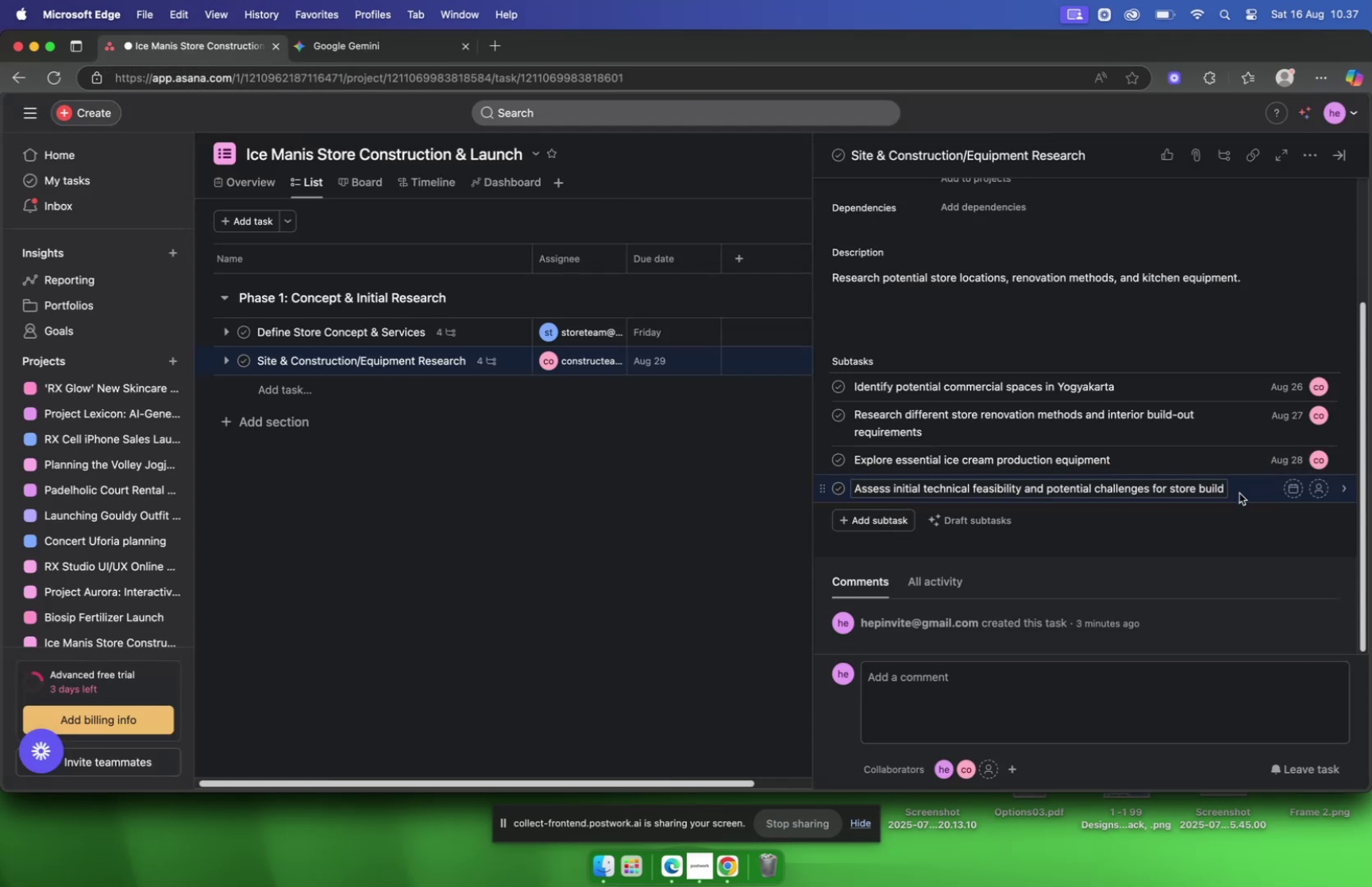 
left_click([1241, 492])
 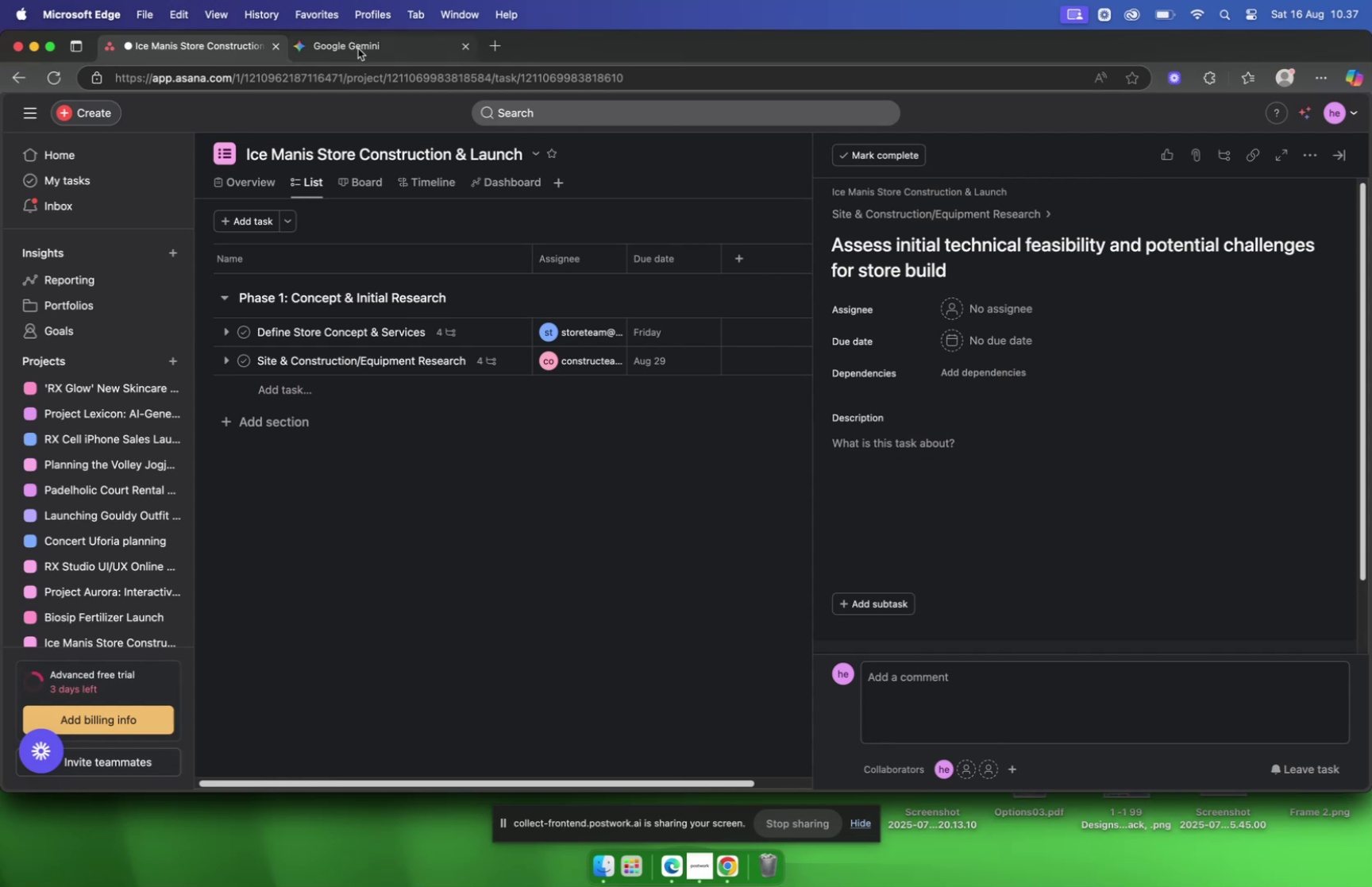 
left_click([358, 48])
 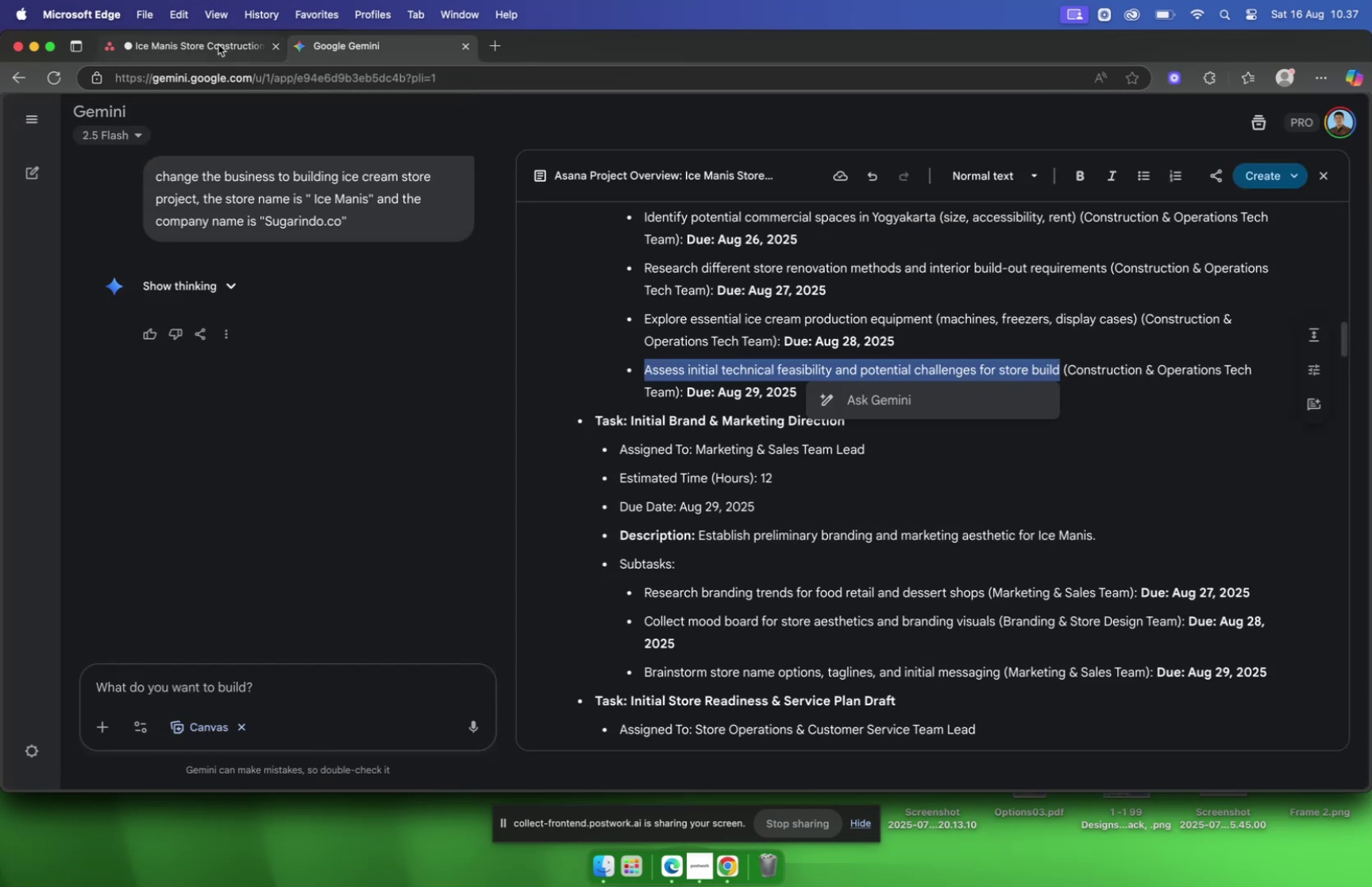 
left_click([218, 44])
 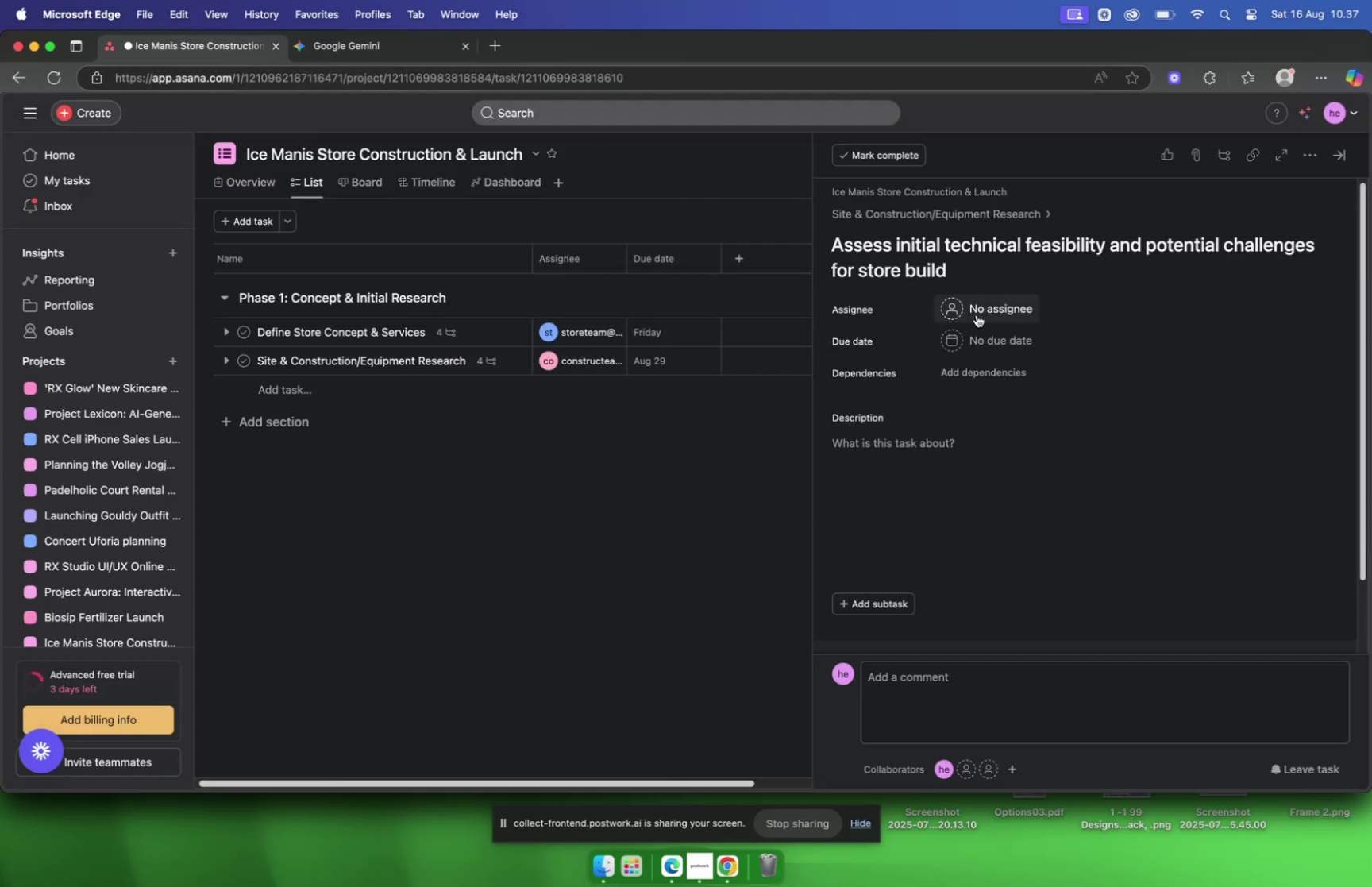 
left_click([977, 314])
 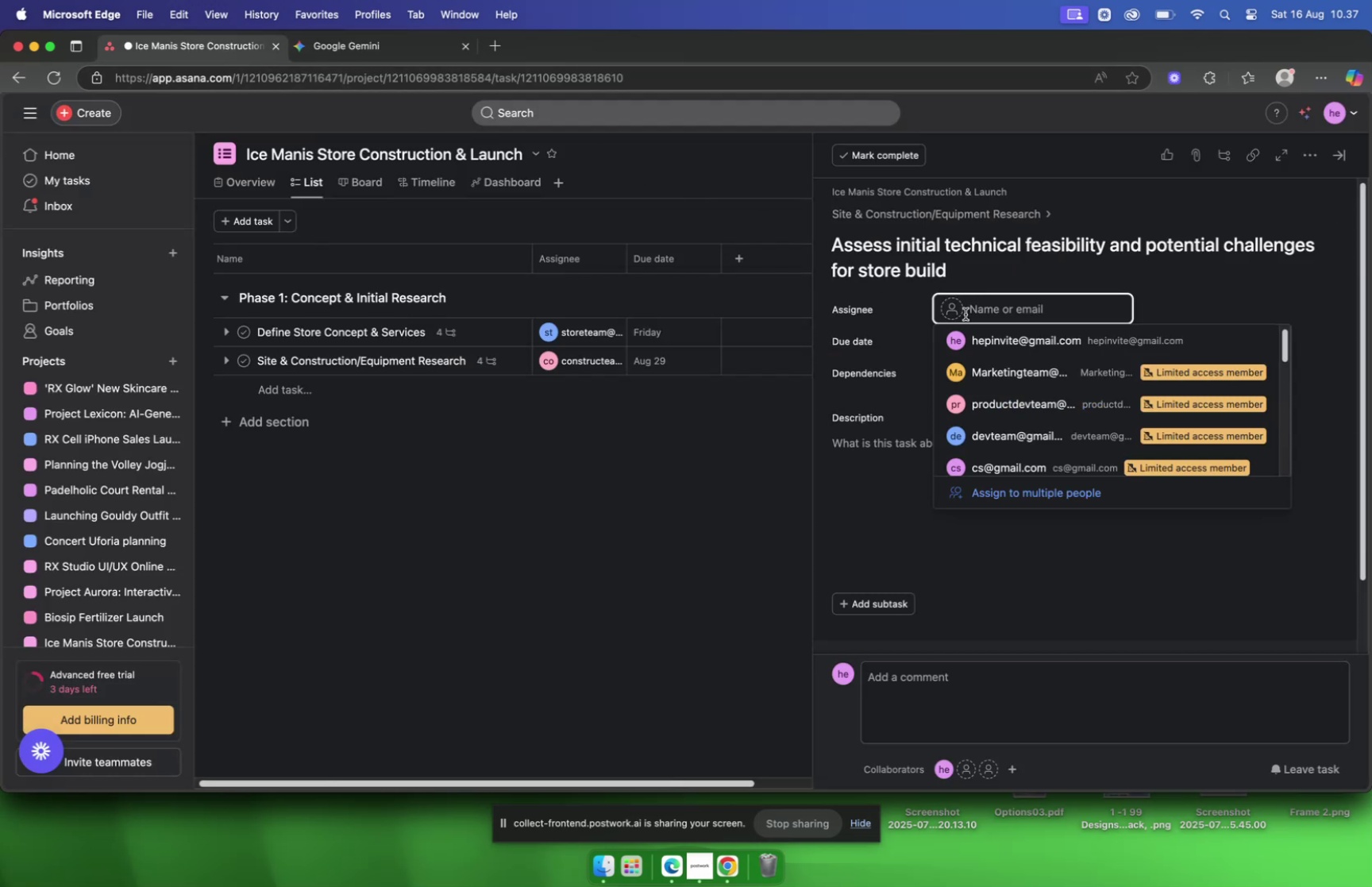 
type(cons)
 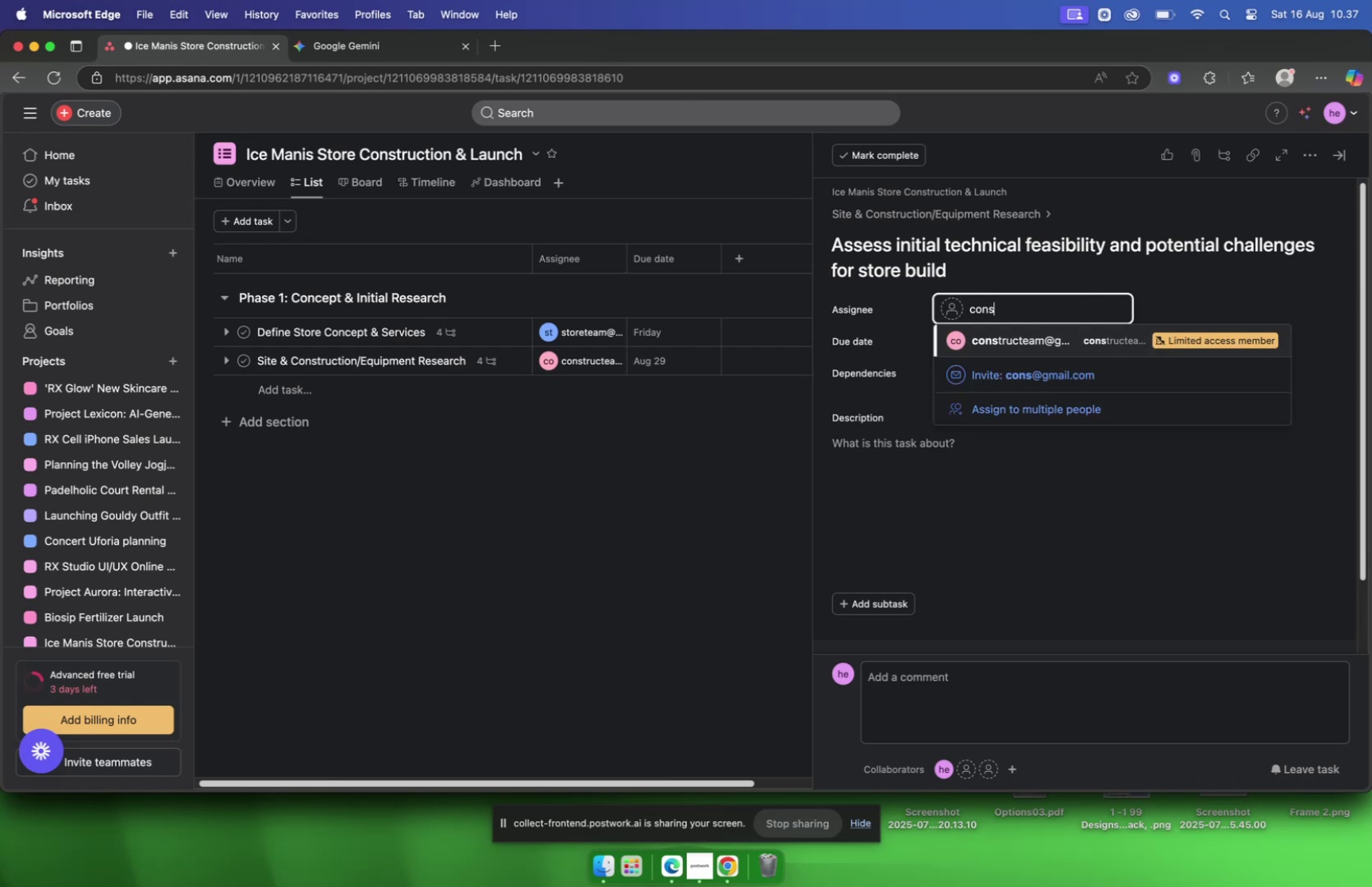 
key(Enter)
 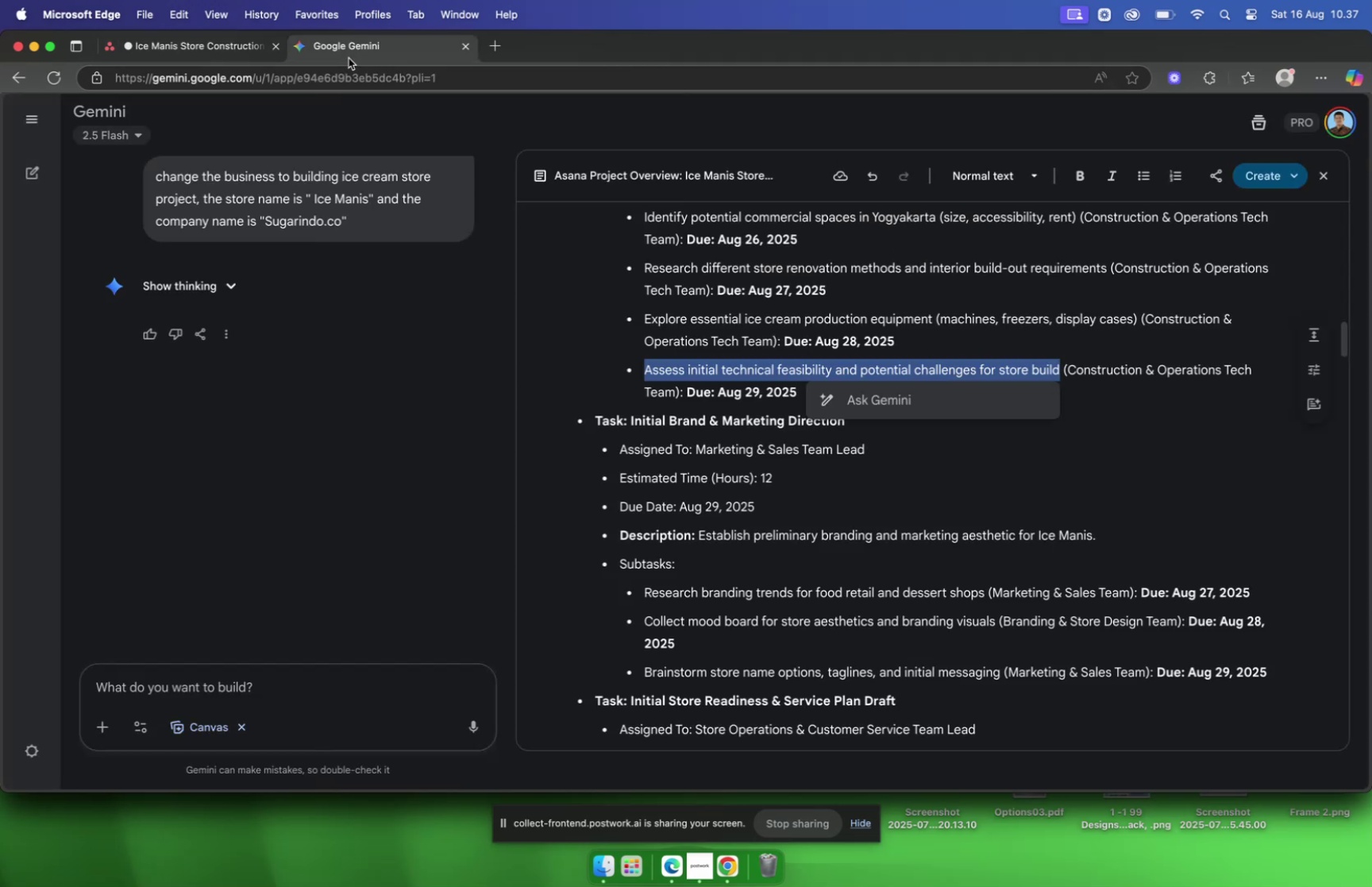 
wait(6.76)
 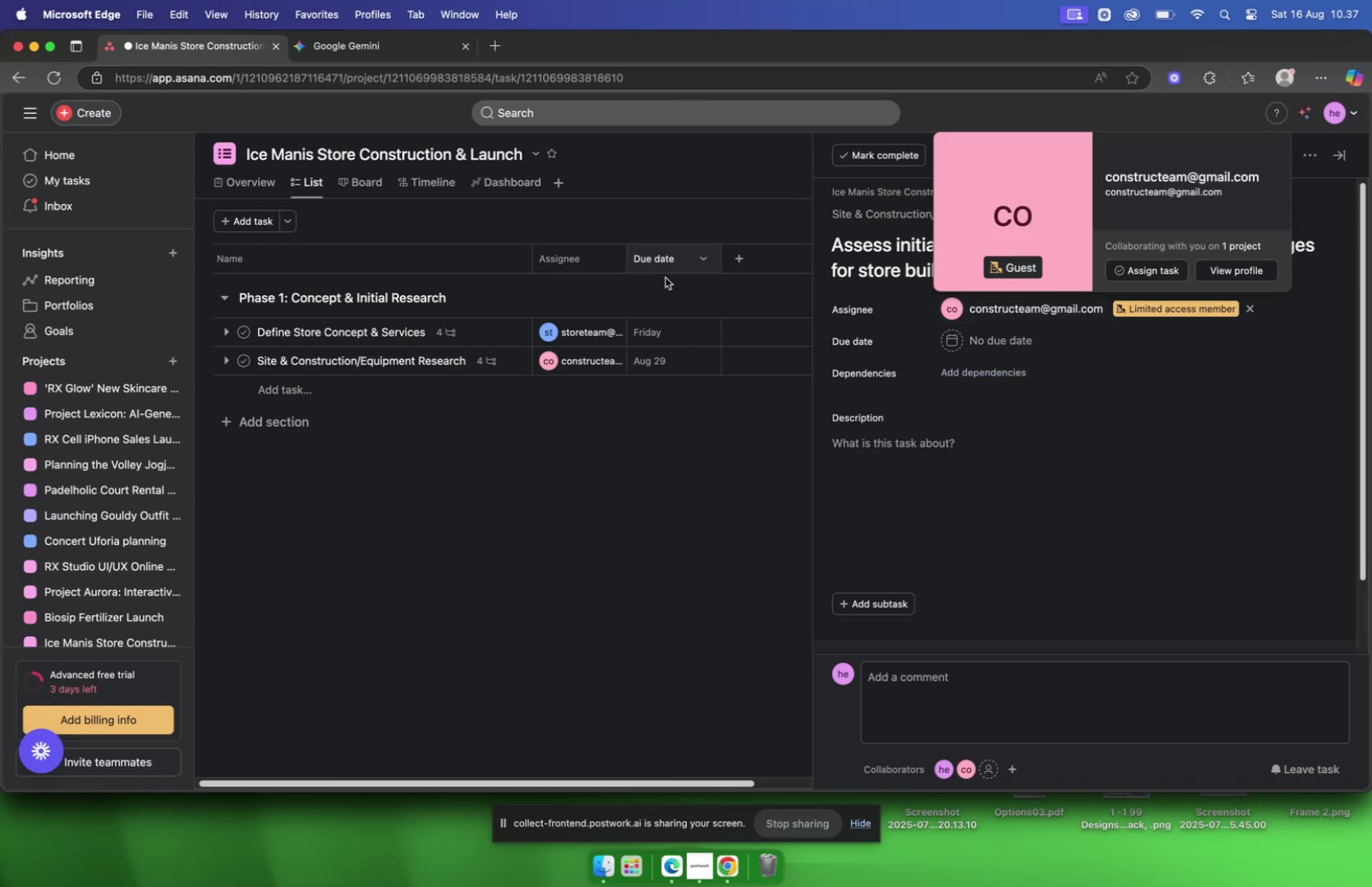 
left_click([190, 48])
 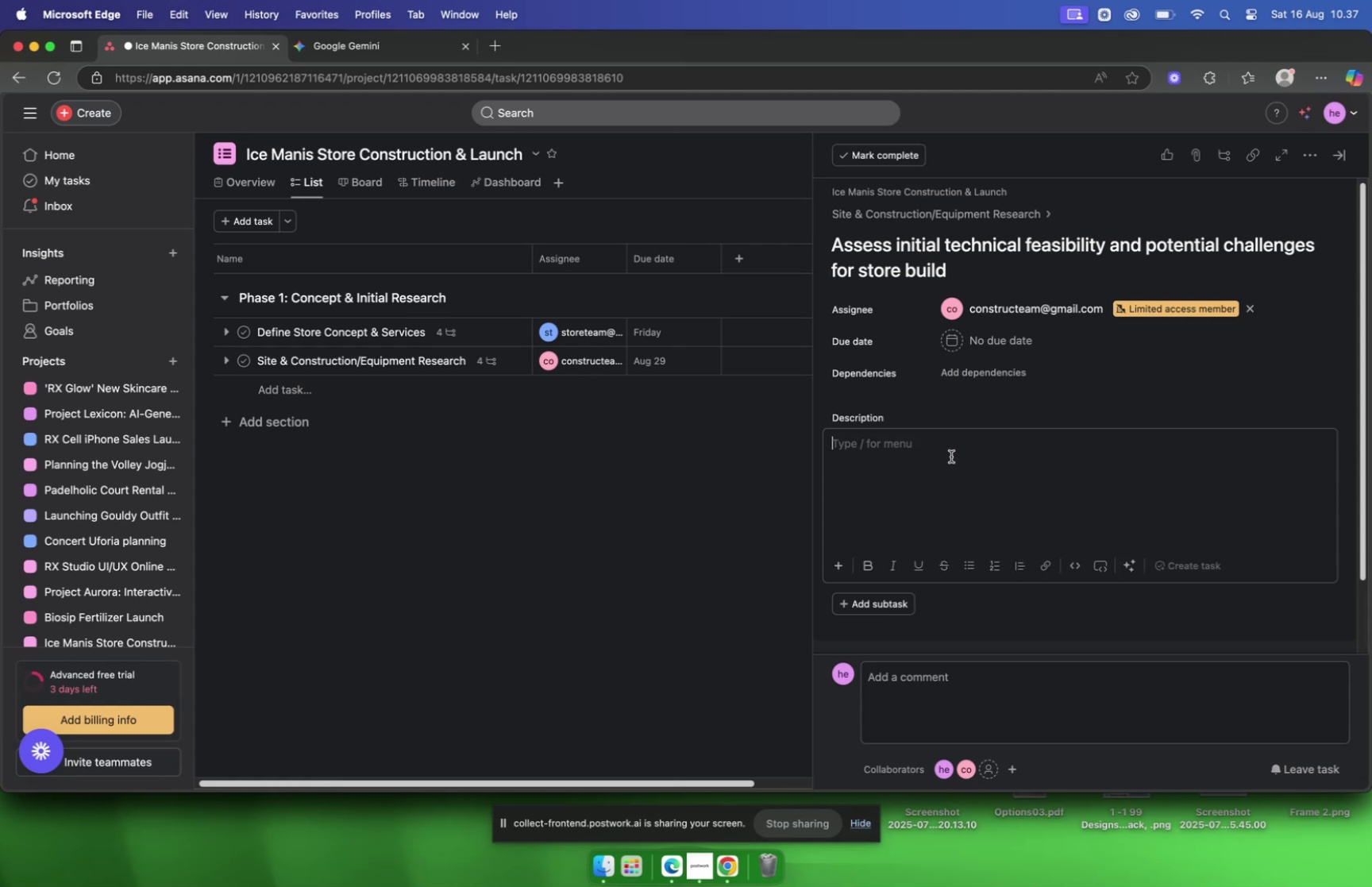 
left_click([974, 348])
 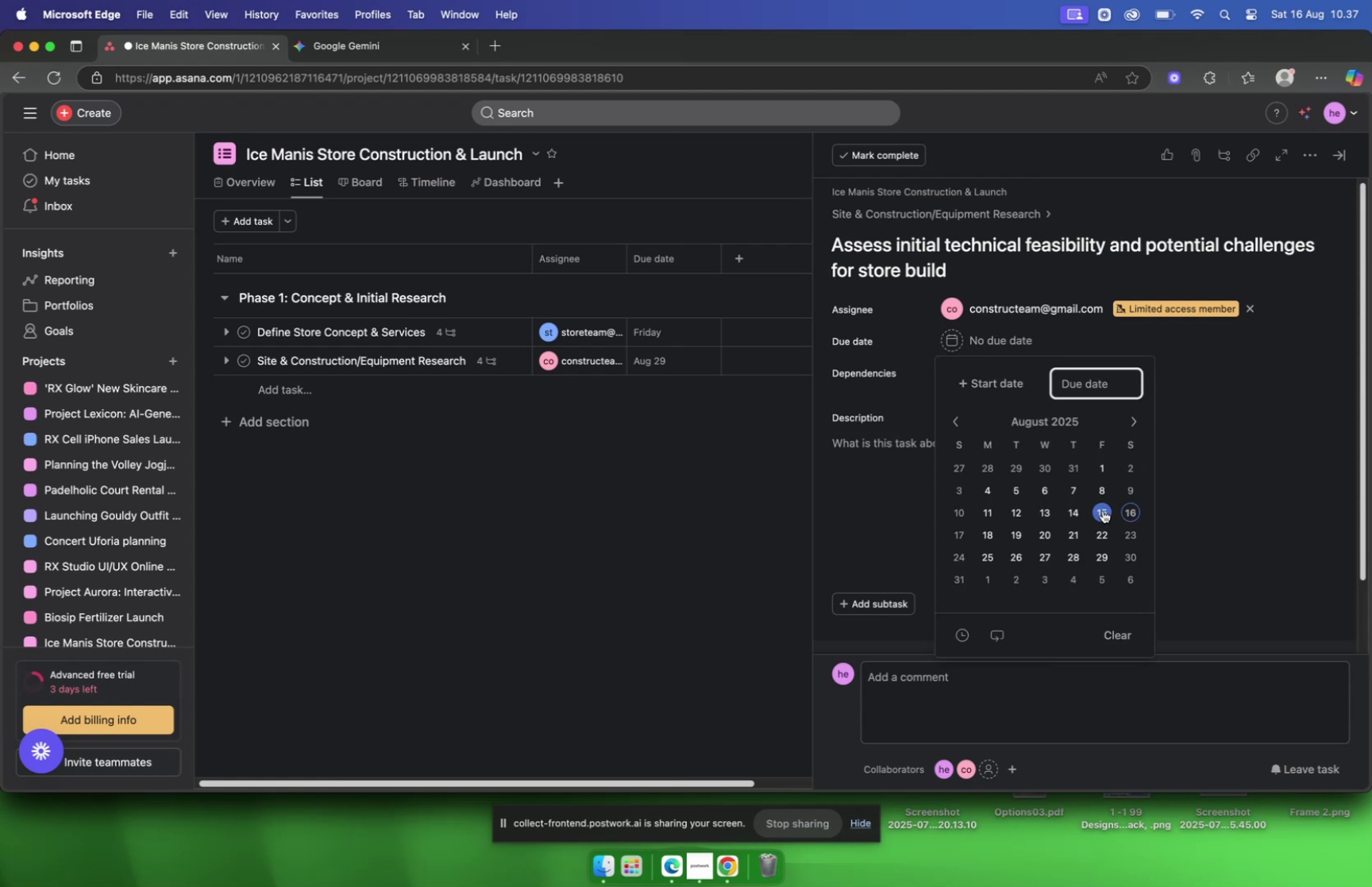 
left_click([1100, 548])
 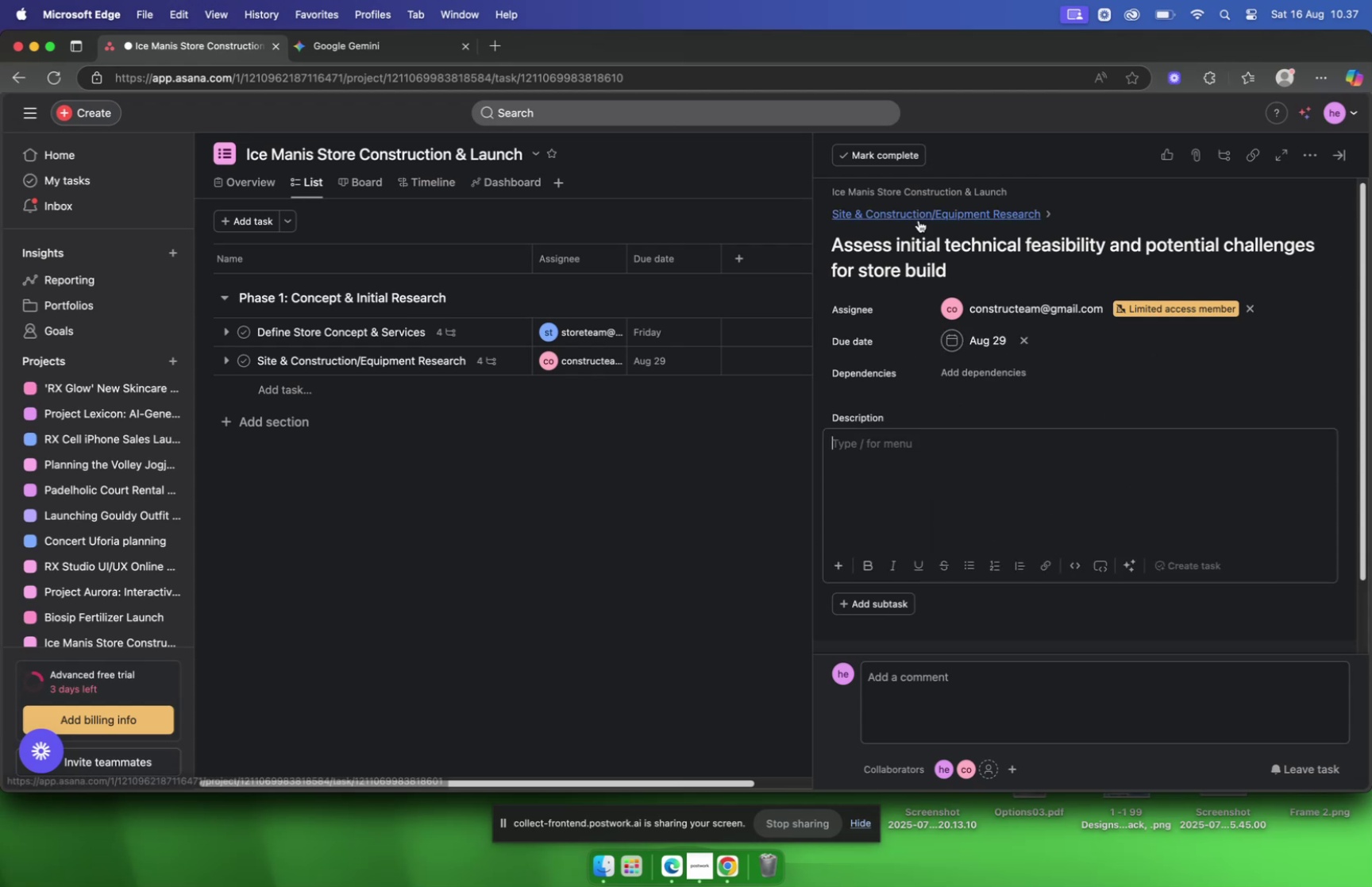 
scroll: coordinate [937, 249], scroll_direction: down, amount: 2.0
 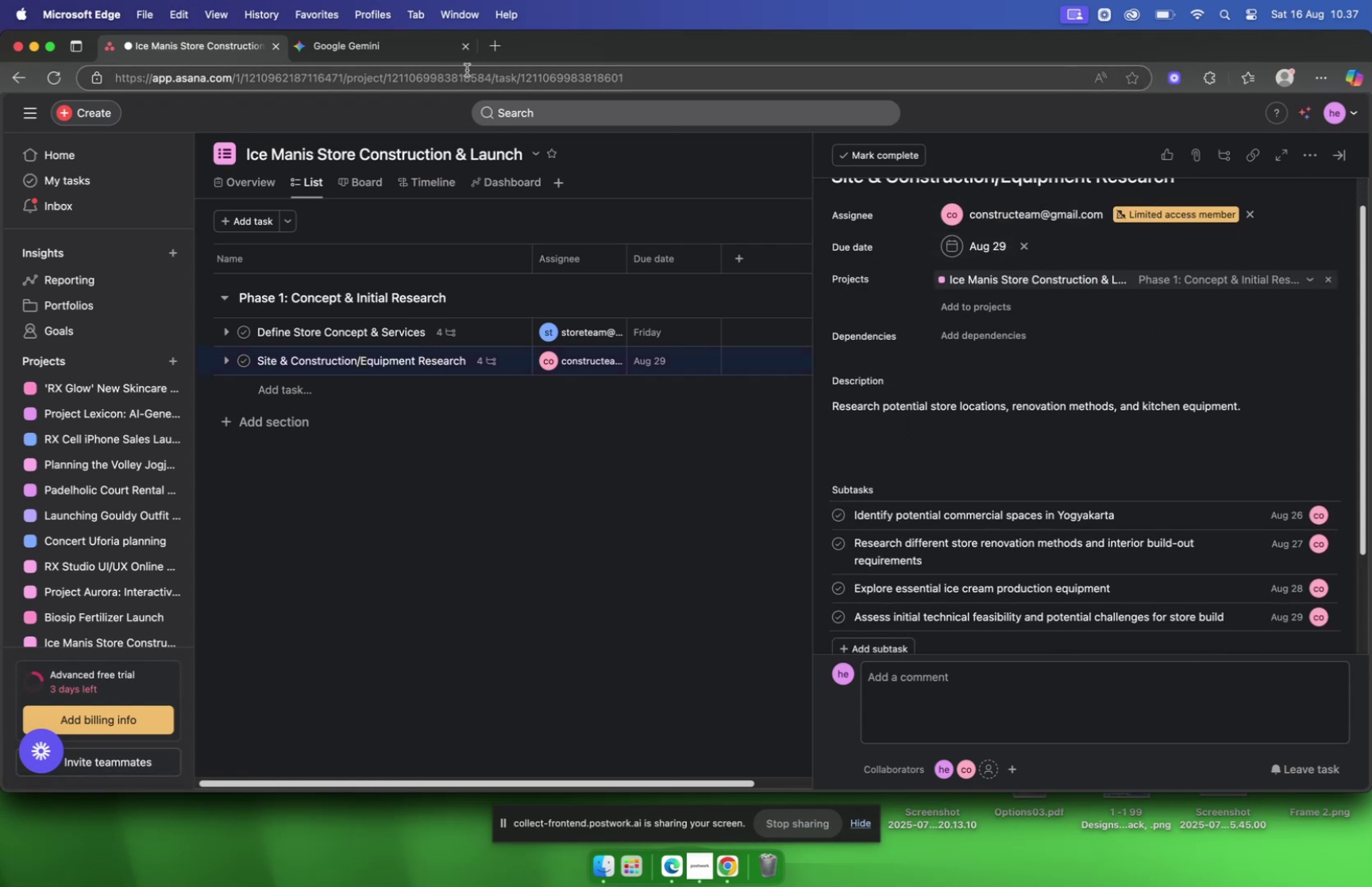 
left_click([376, 46])
 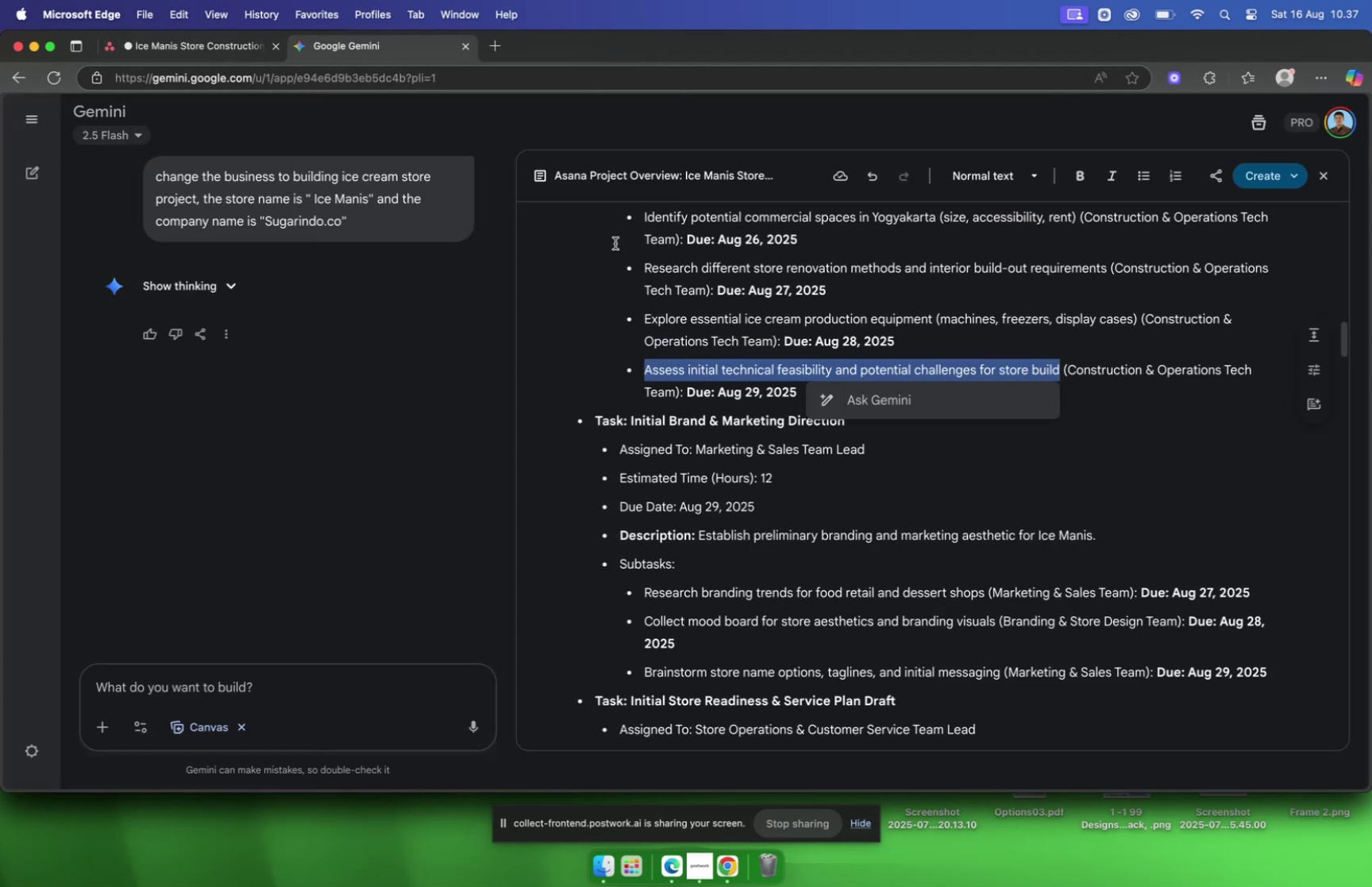 
scroll: coordinate [646, 240], scroll_direction: down, amount: 7.0
 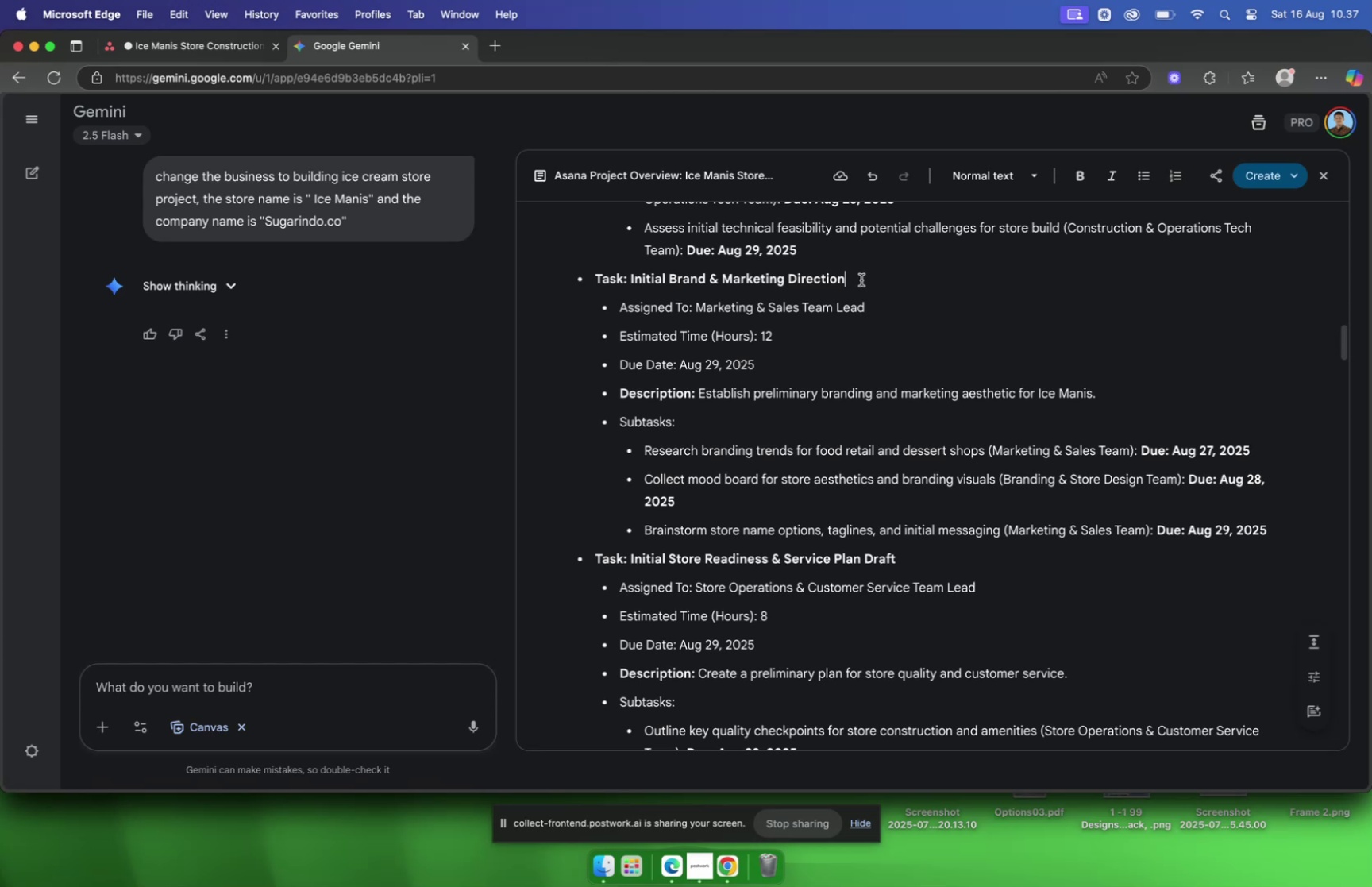 
left_click_drag(start_coordinate=[865, 280], to_coordinate=[630, 284])
 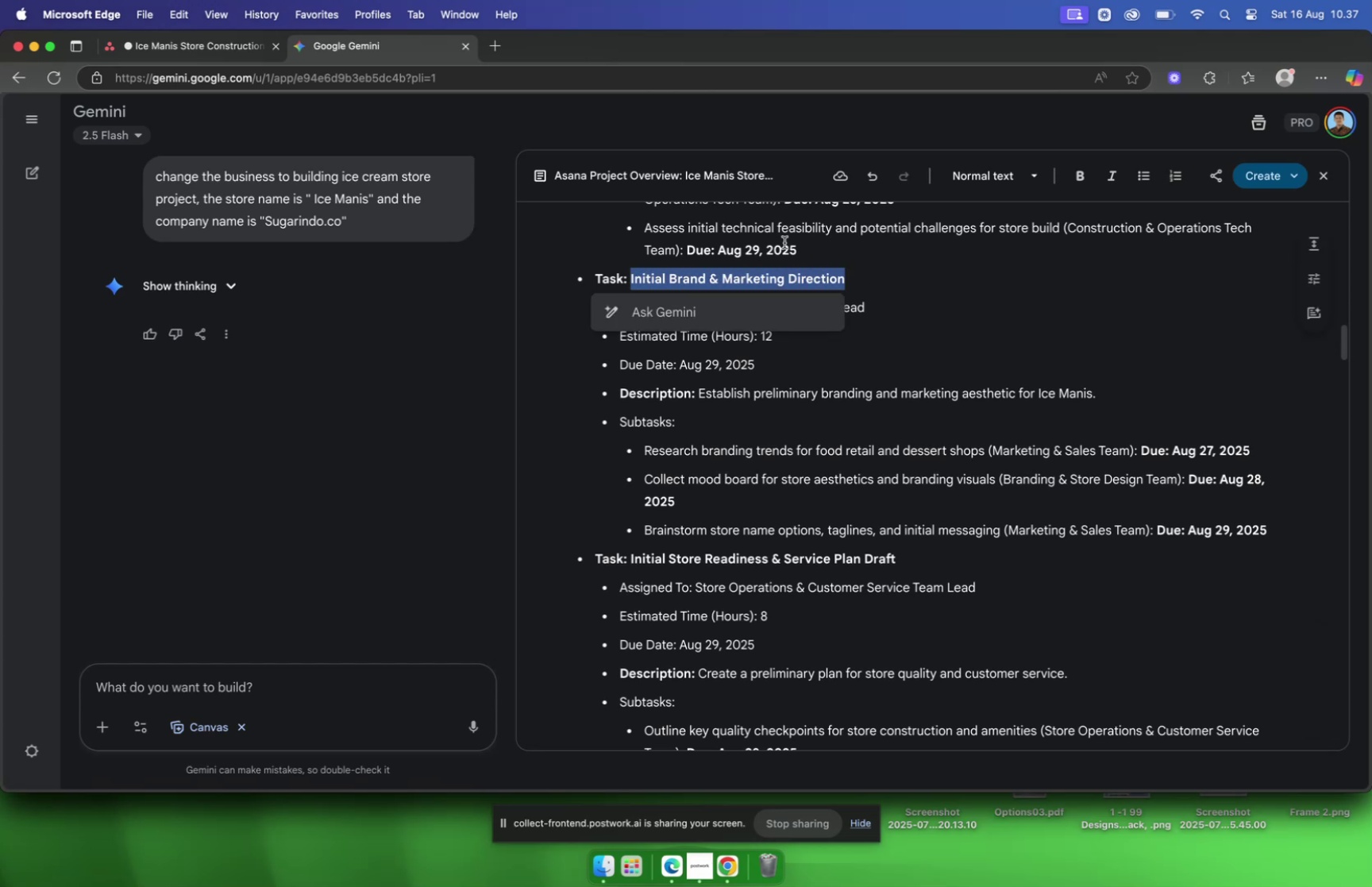 
key(Meta+C)
 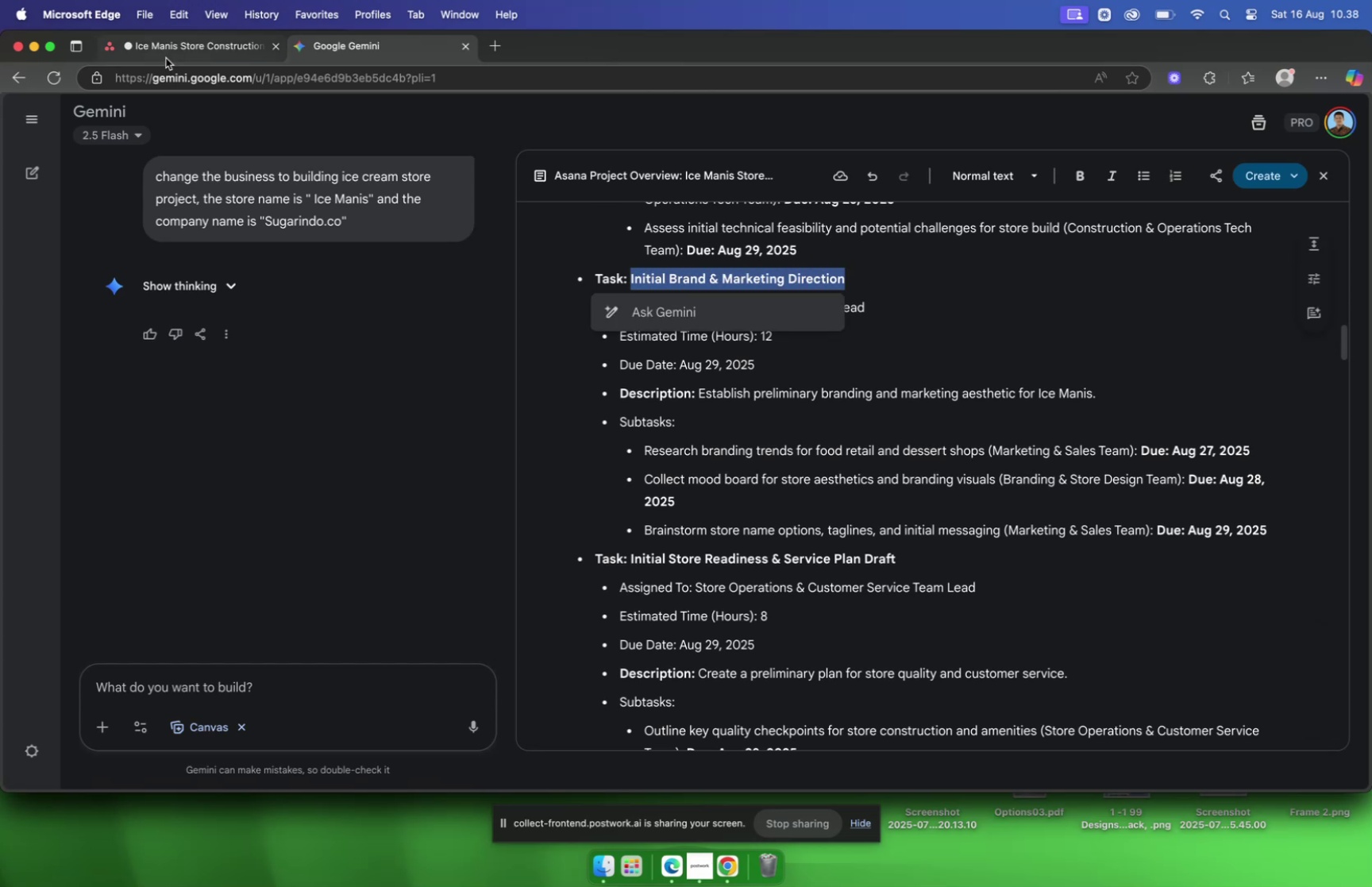 
left_click([166, 58])
 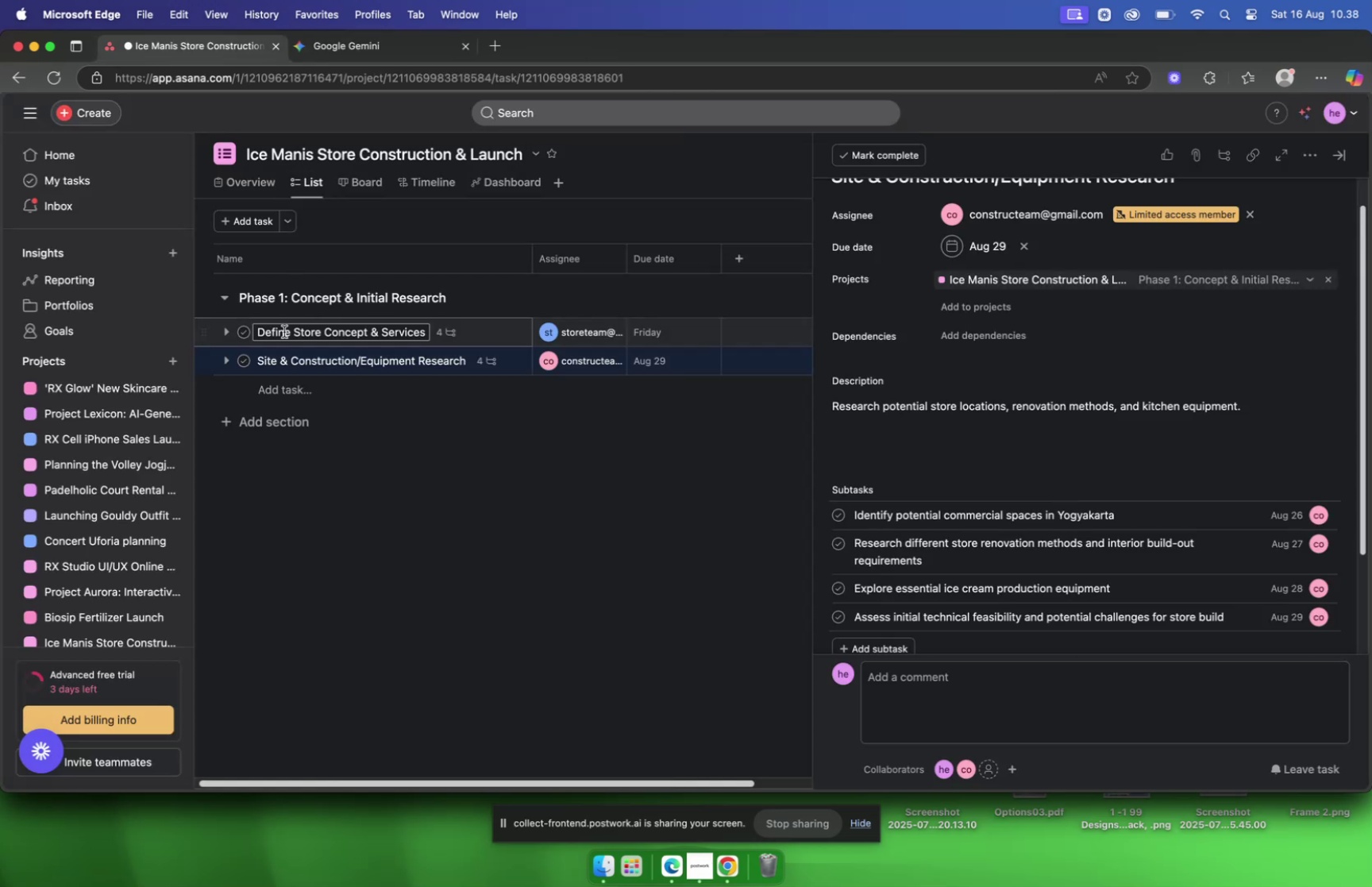 
left_click([287, 390])
 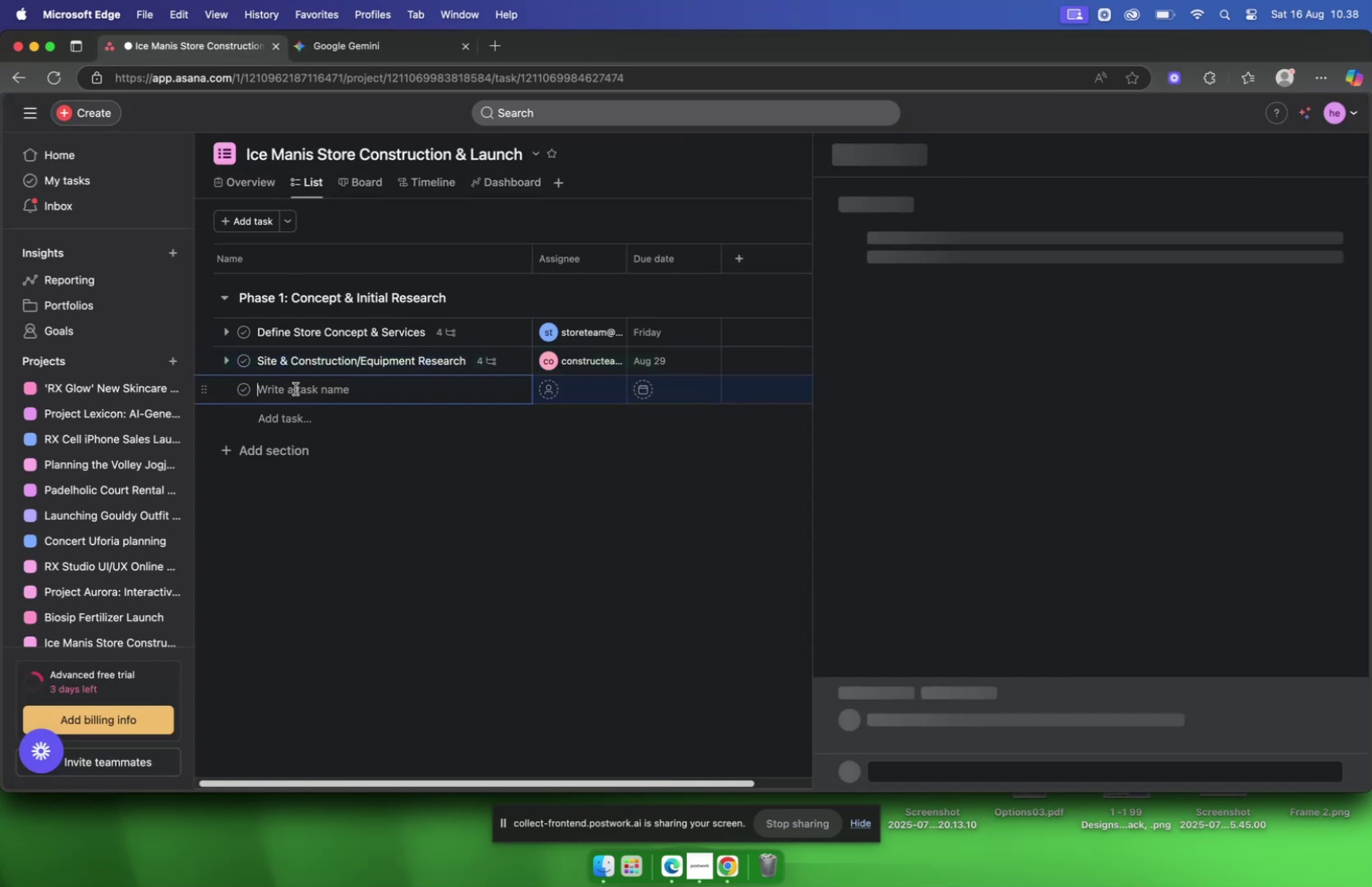 
key(Meta+V)
 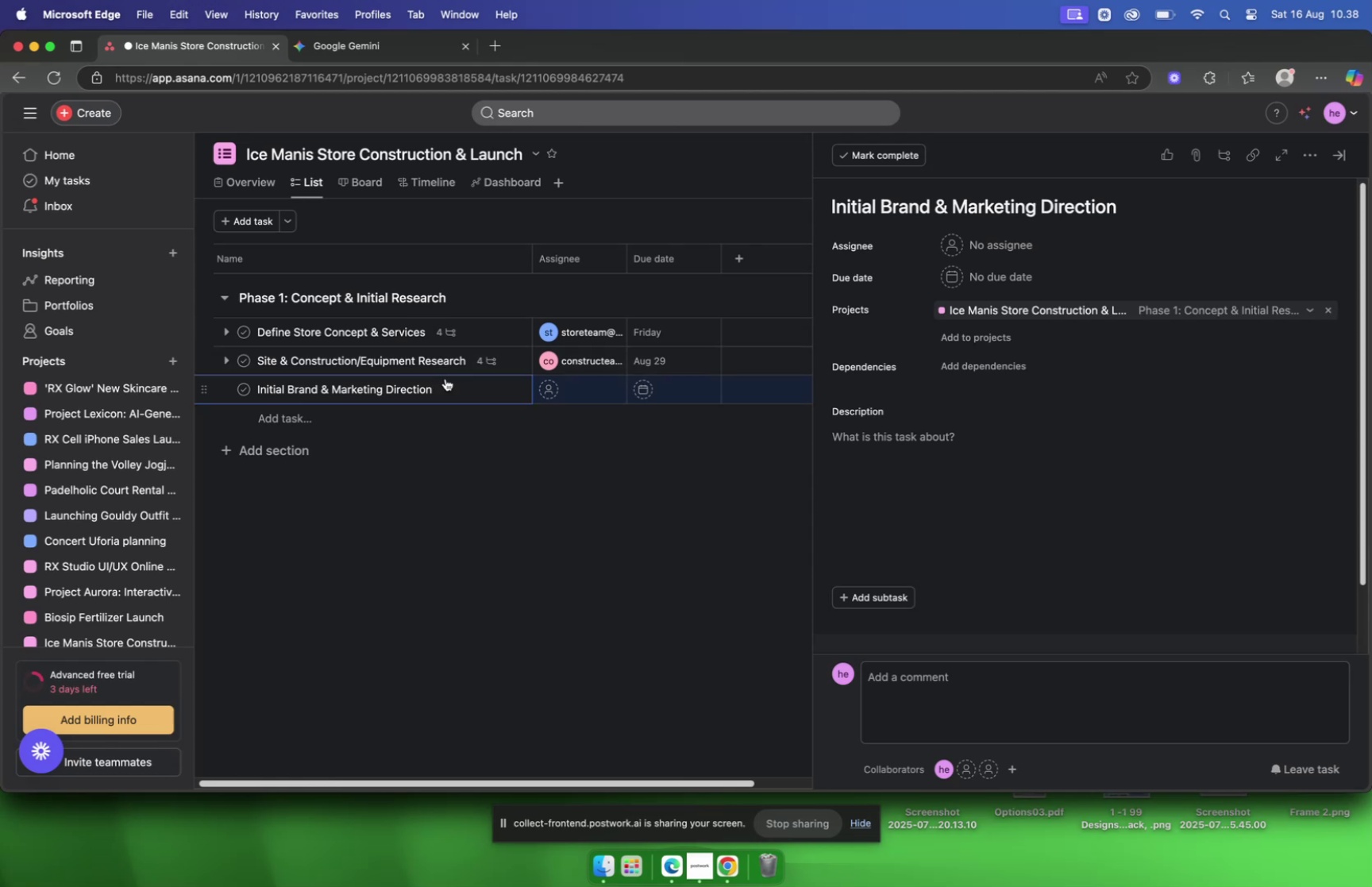 
wait(9.62)
 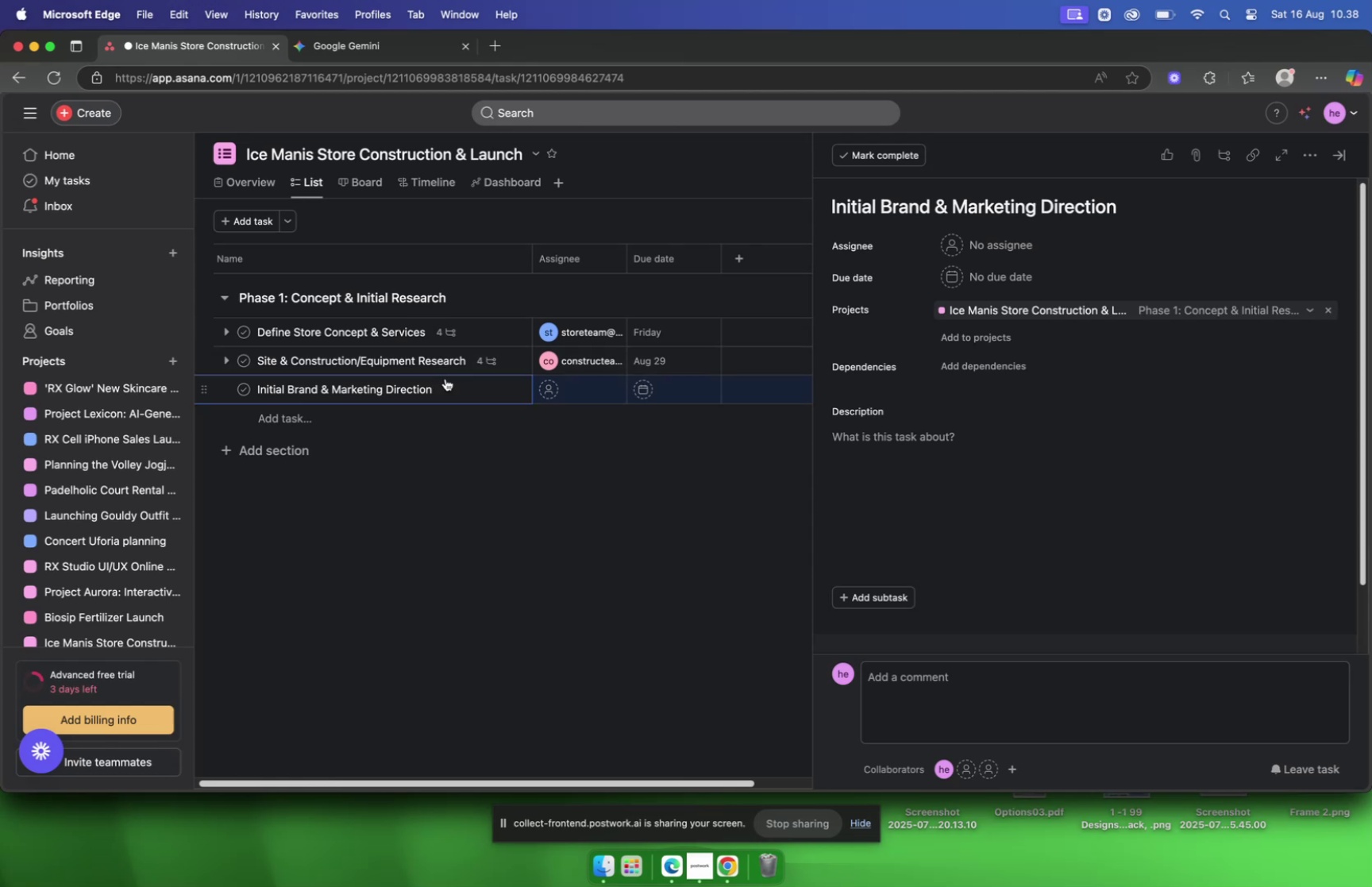 
left_click([335, 53])
 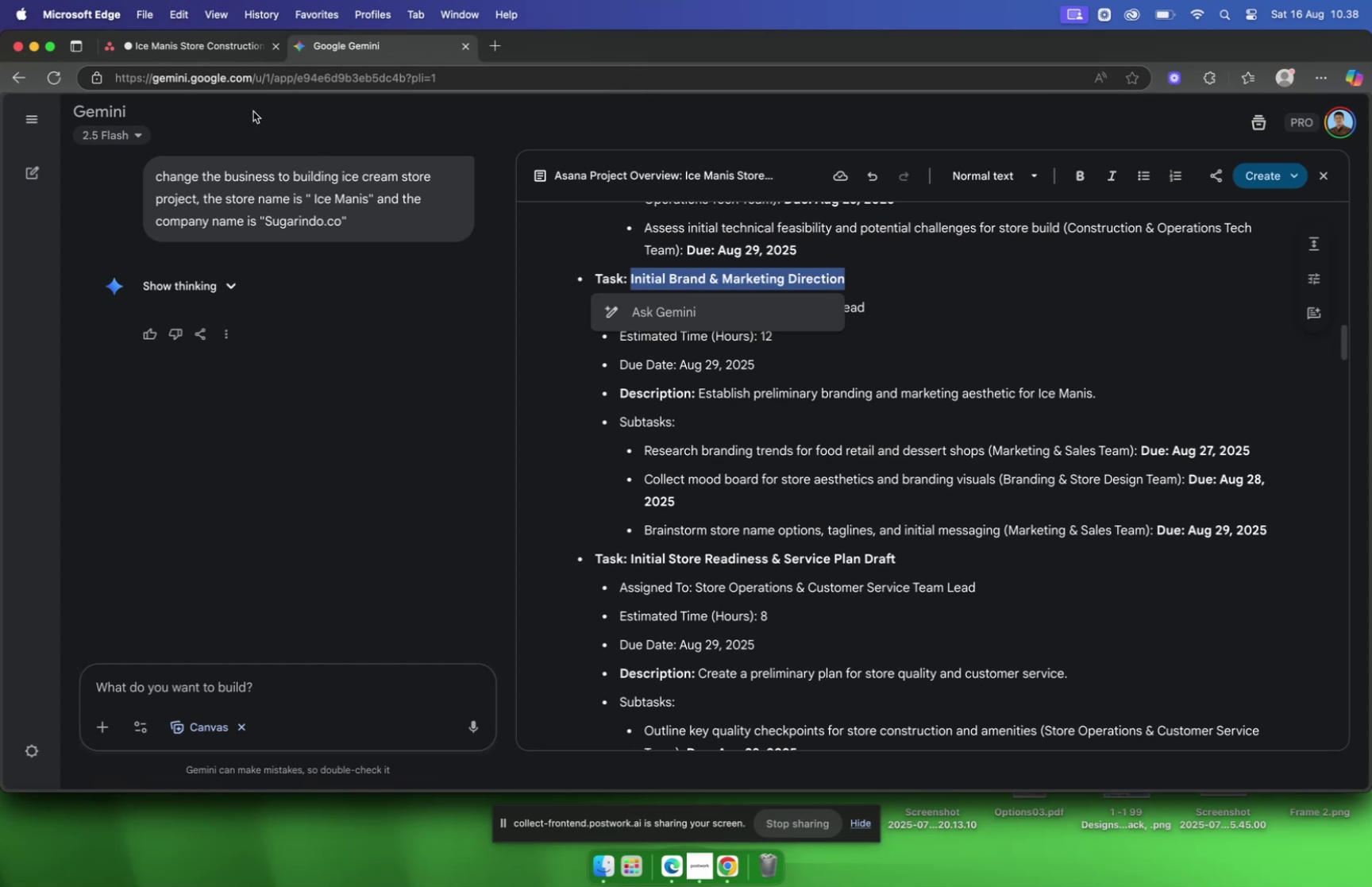 
left_click([183, 50])
 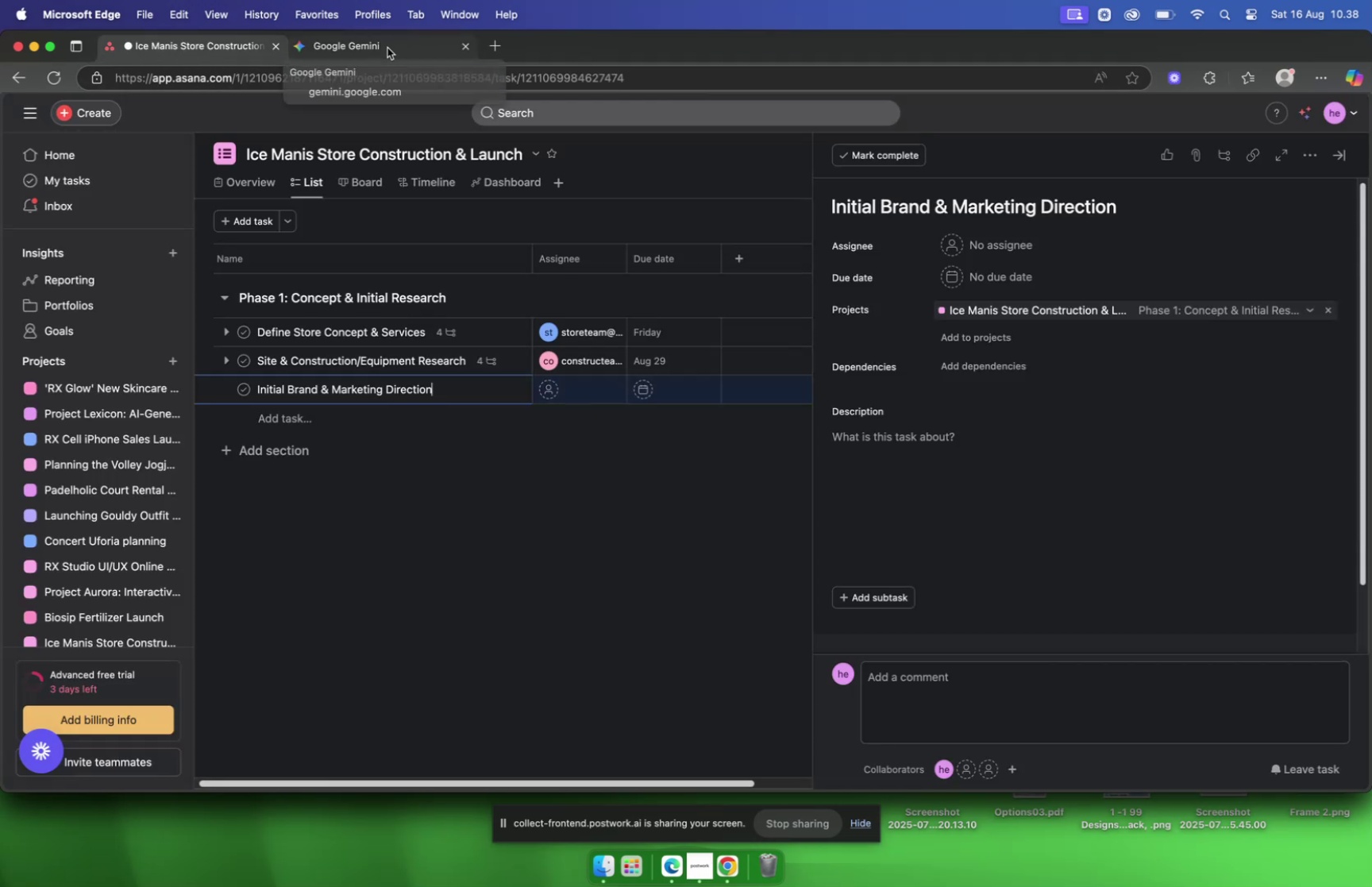 
left_click([387, 48])
 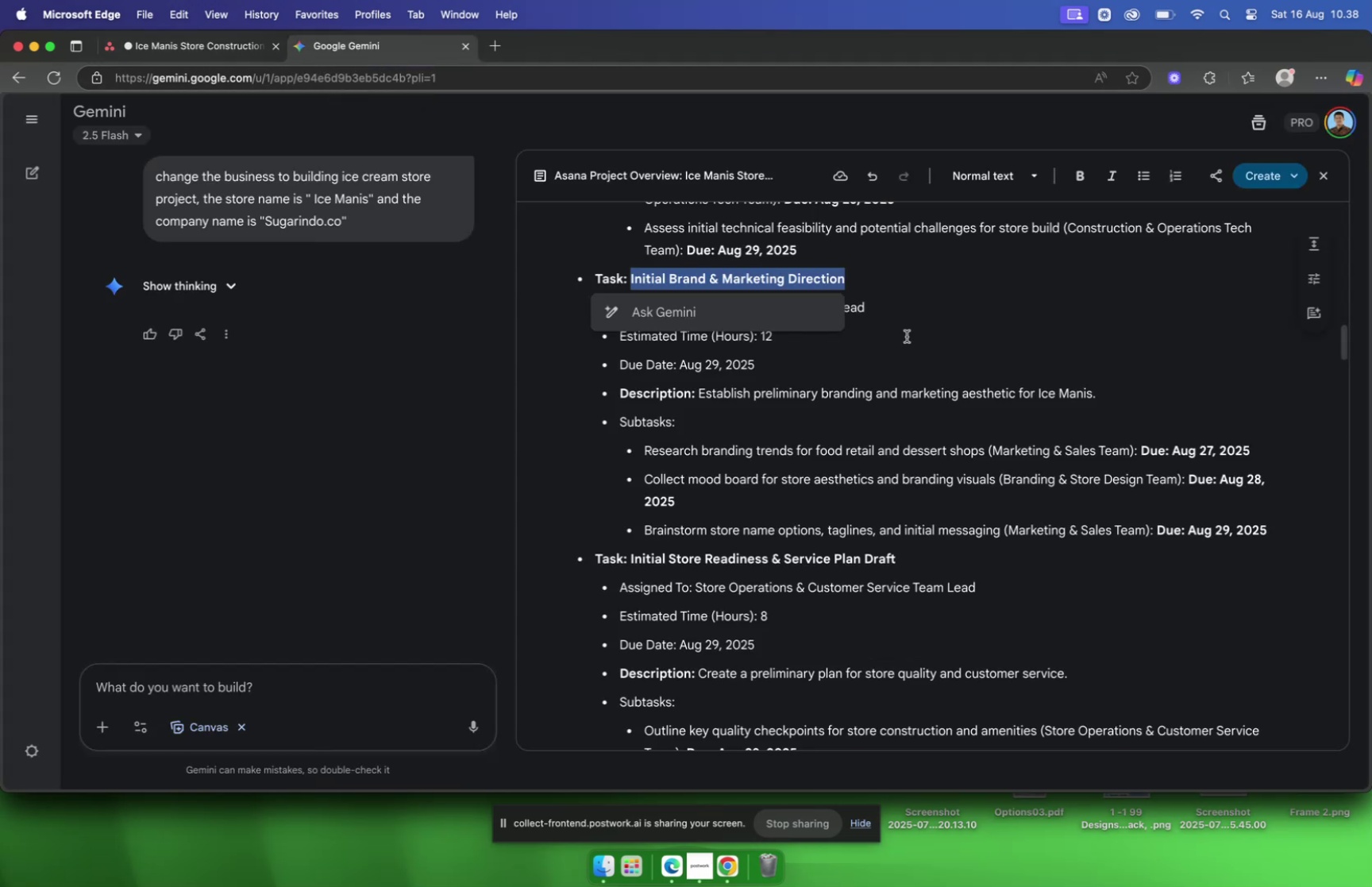 
left_click([945, 384])
 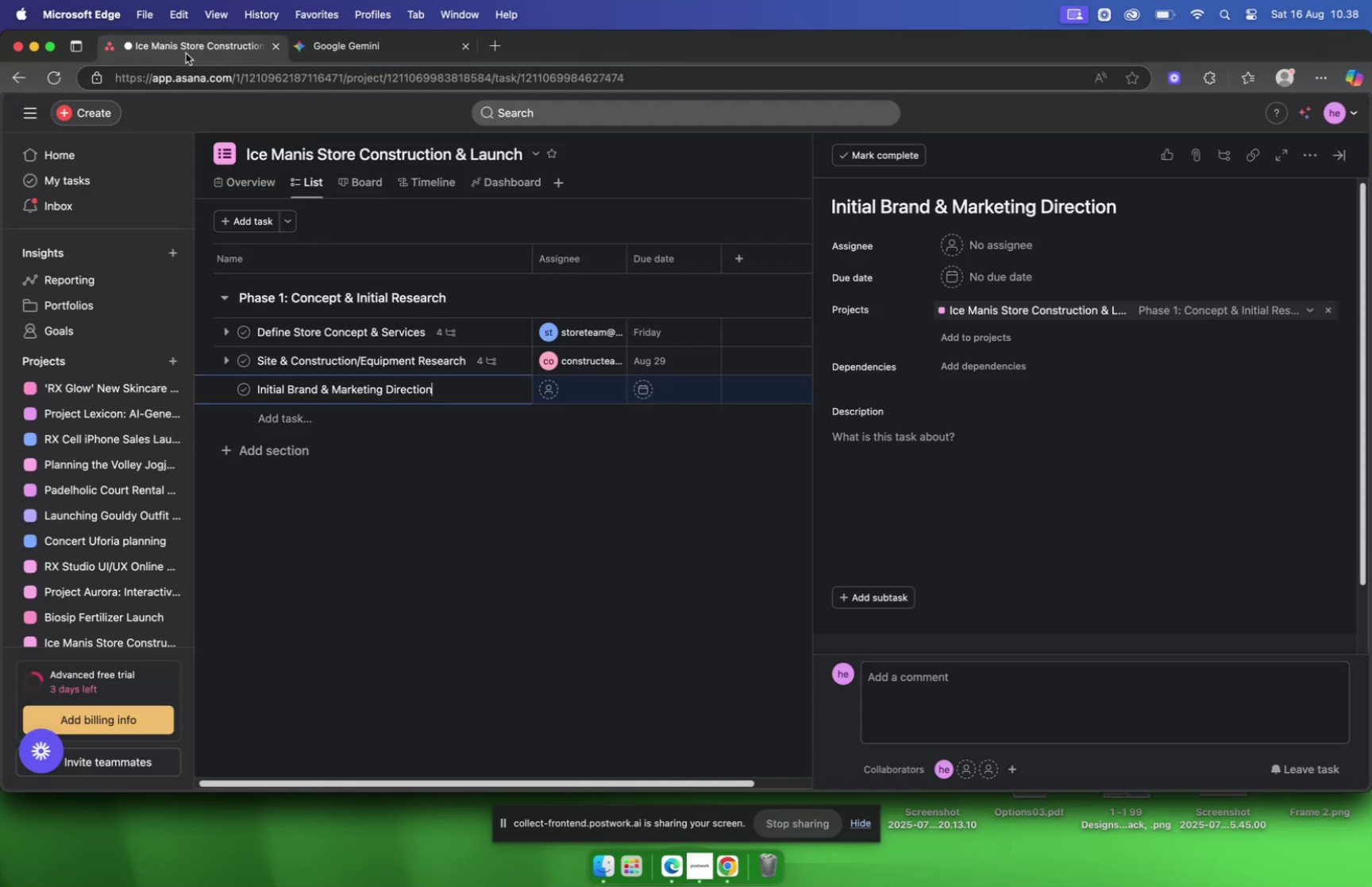 
left_click([1020, 252])
 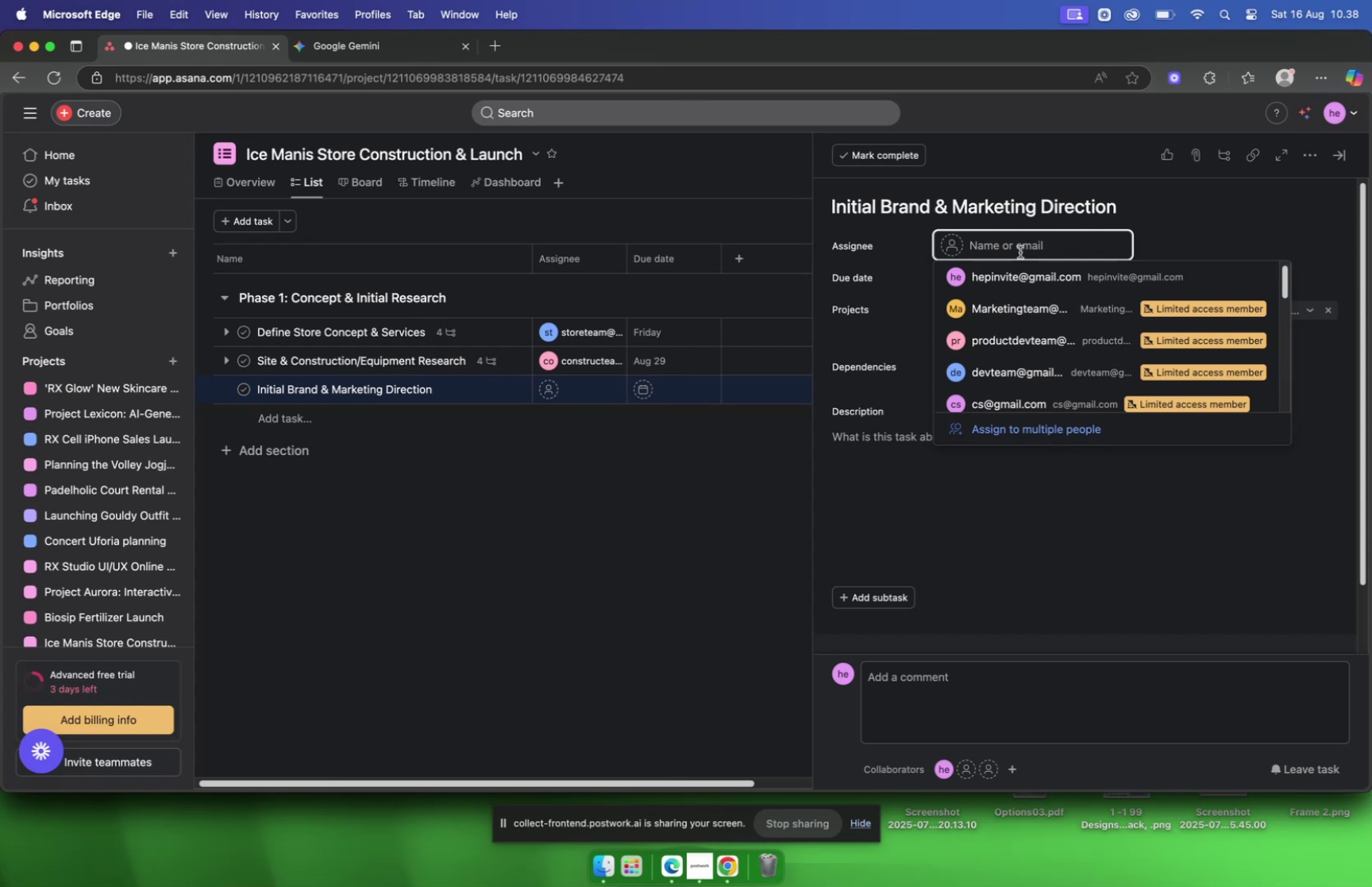 
type(marke)
 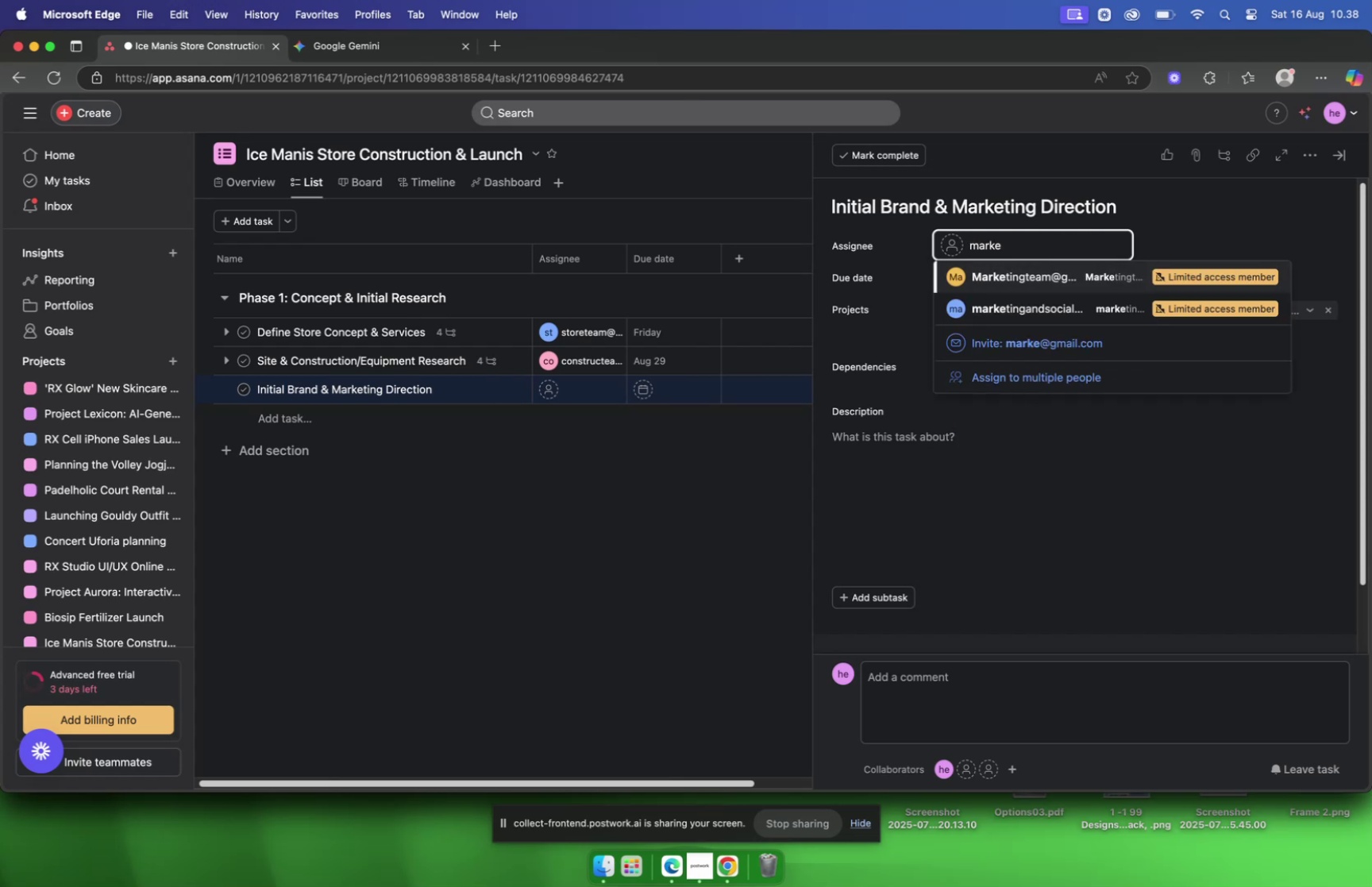 
key(Enter)
 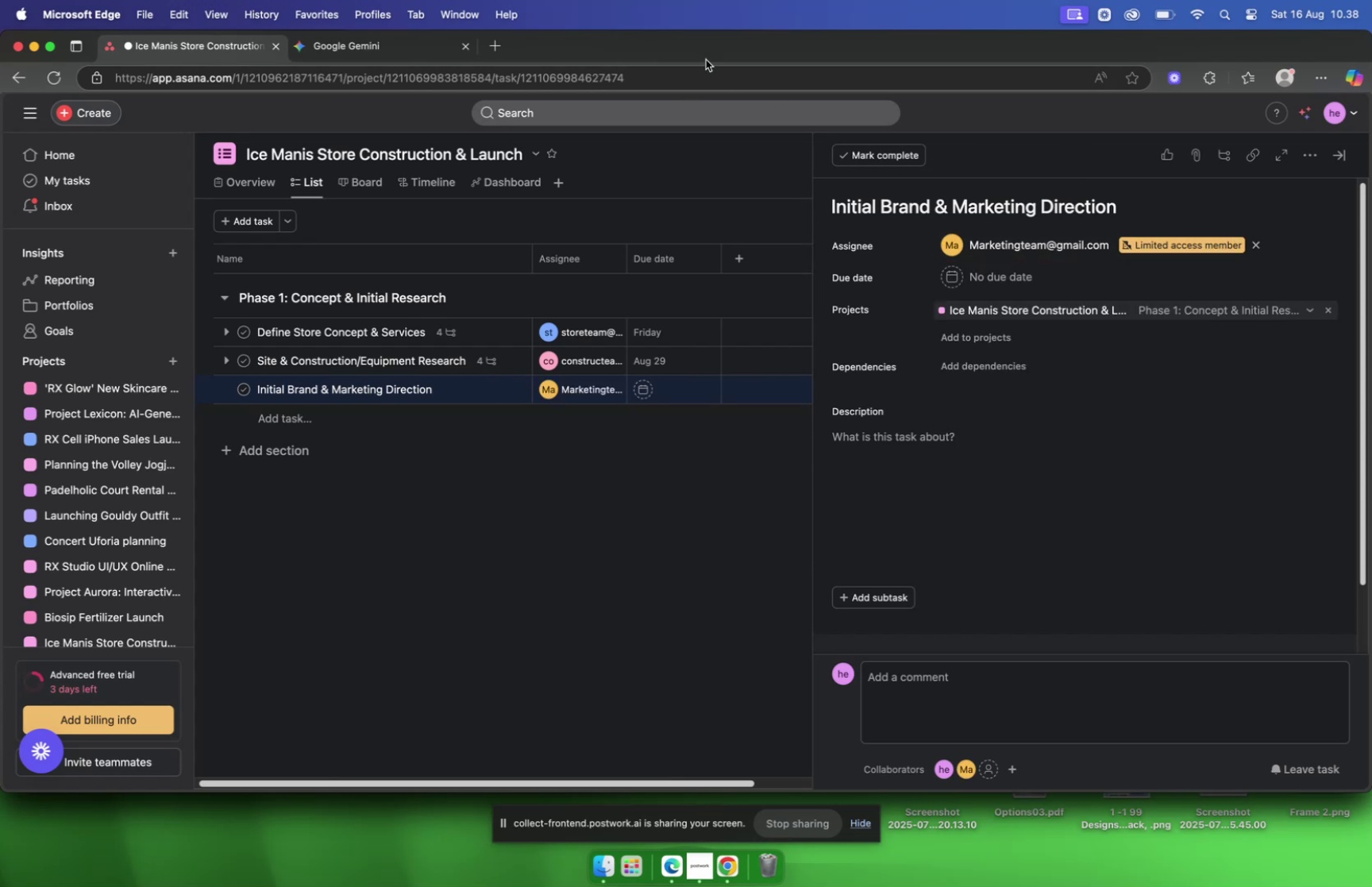 
left_click([372, 48])
 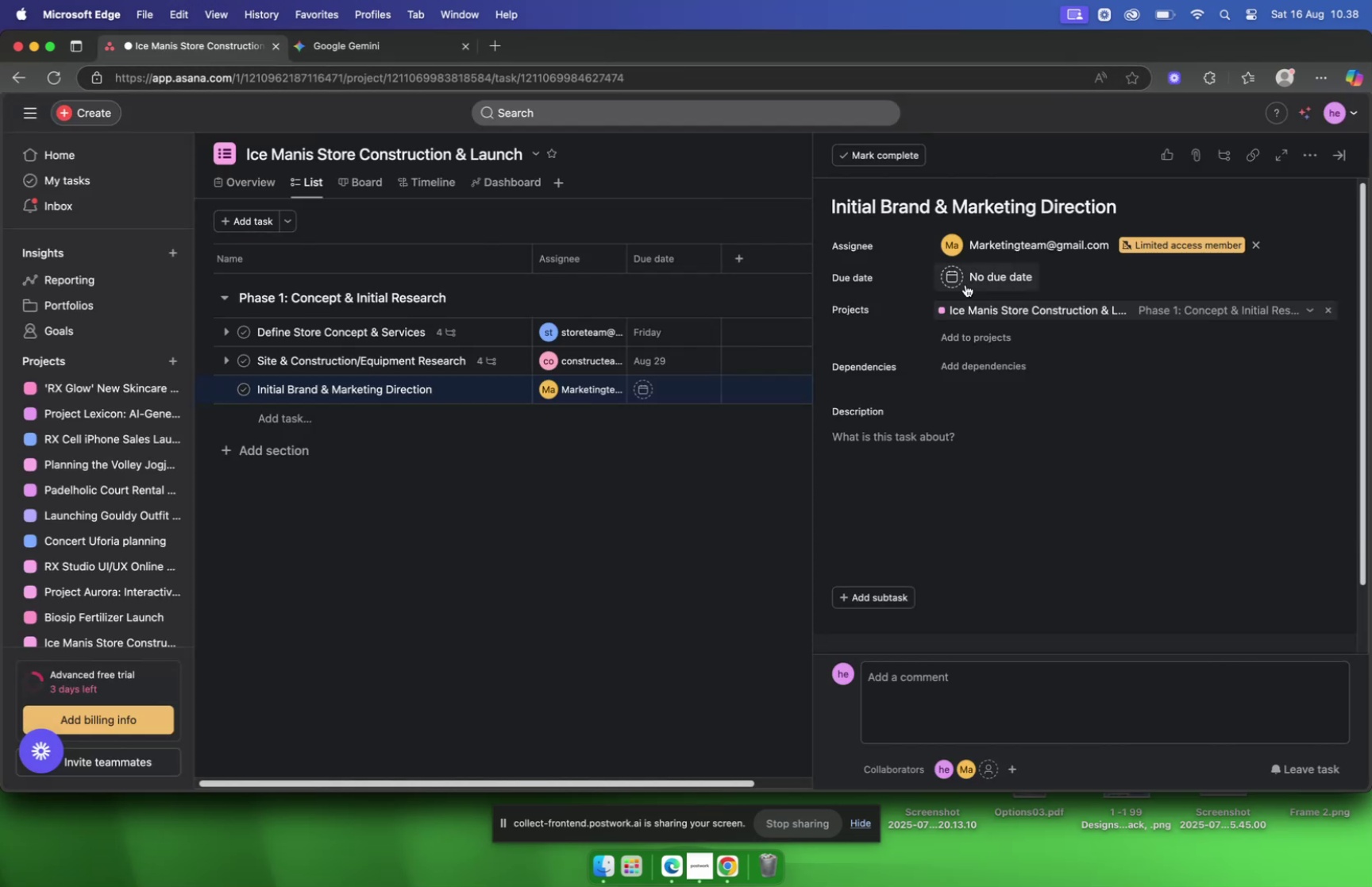 
wait(6.32)
 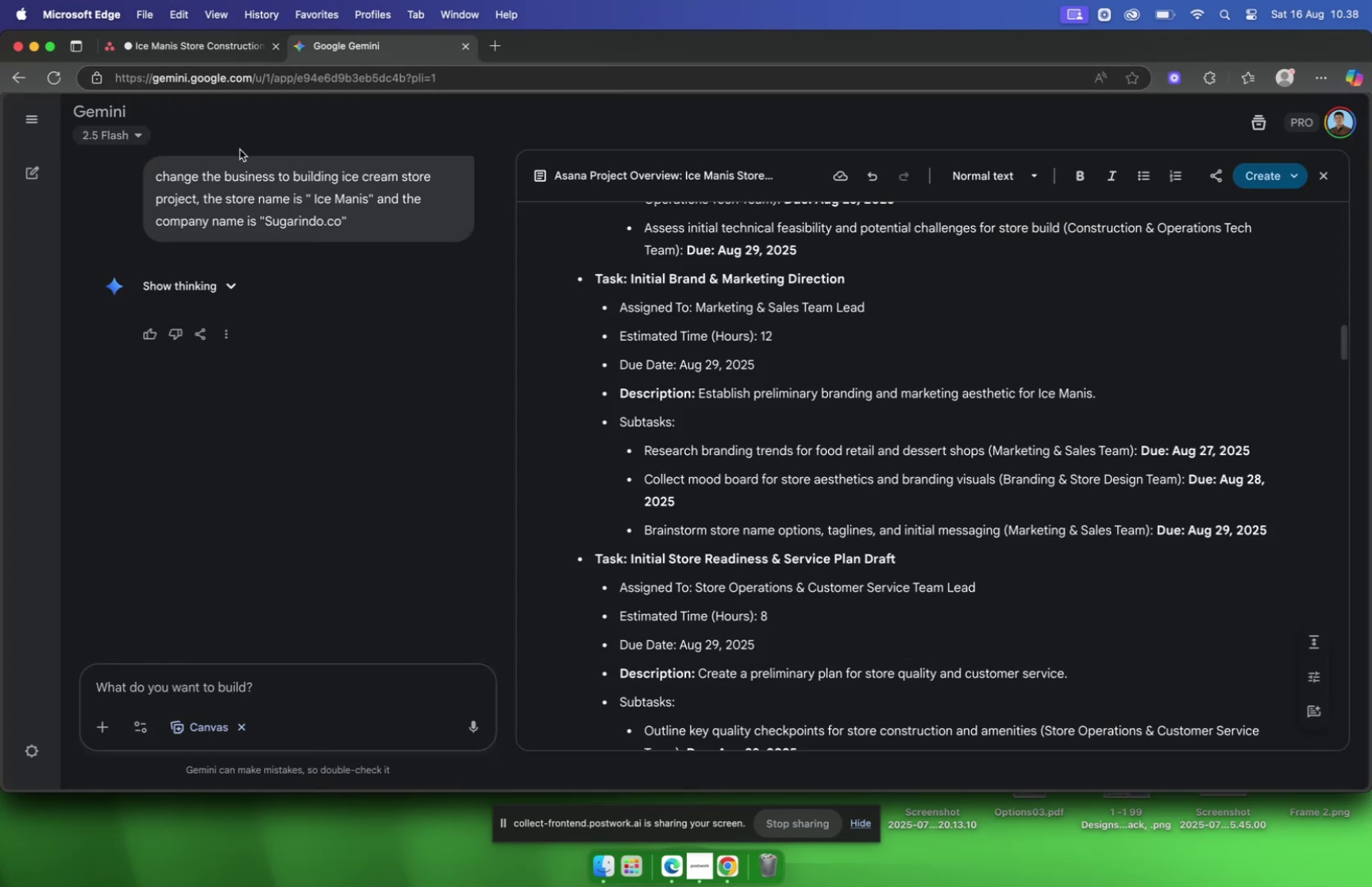 
left_click([367, 49])
 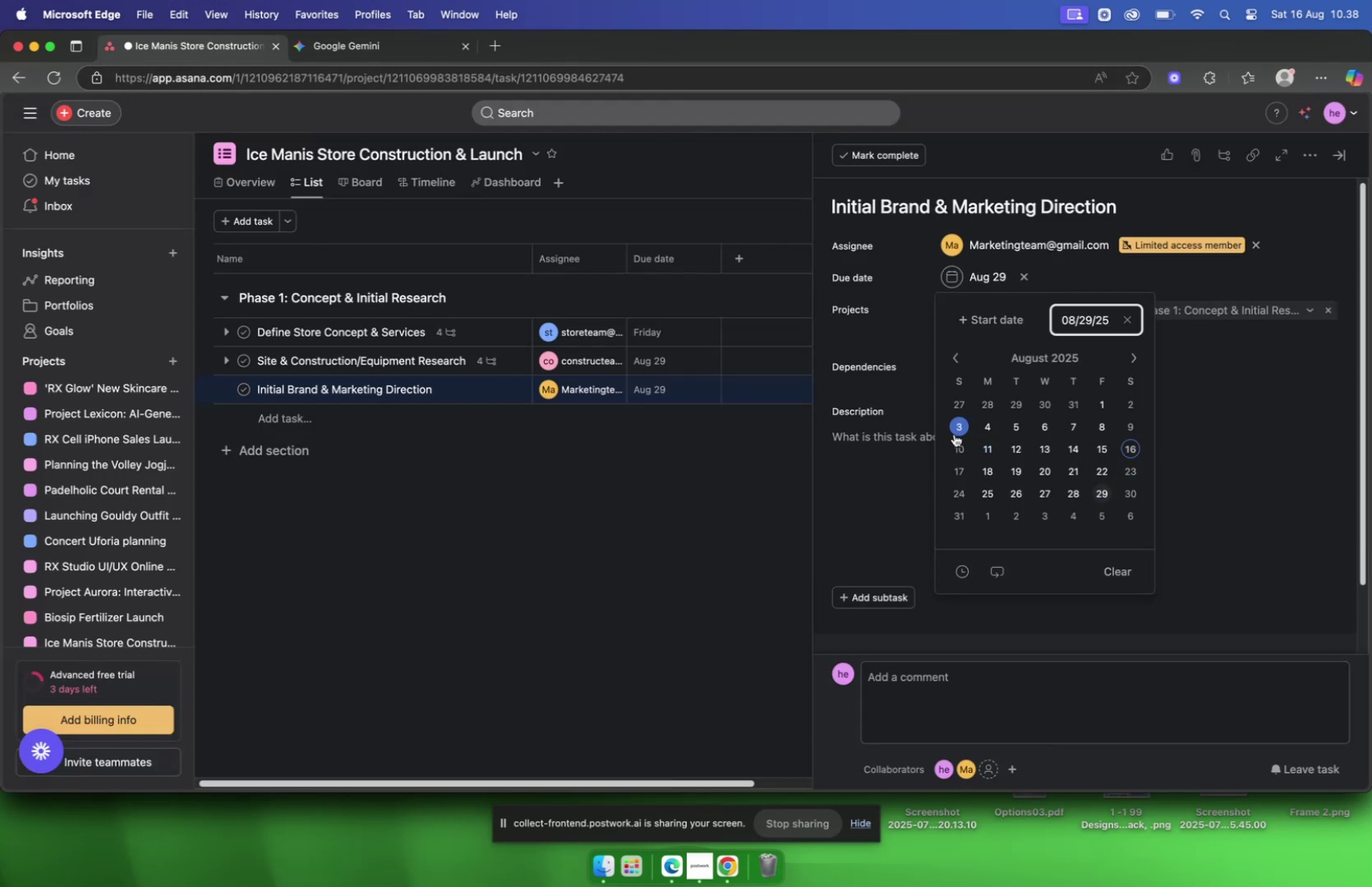 
wait(7.67)
 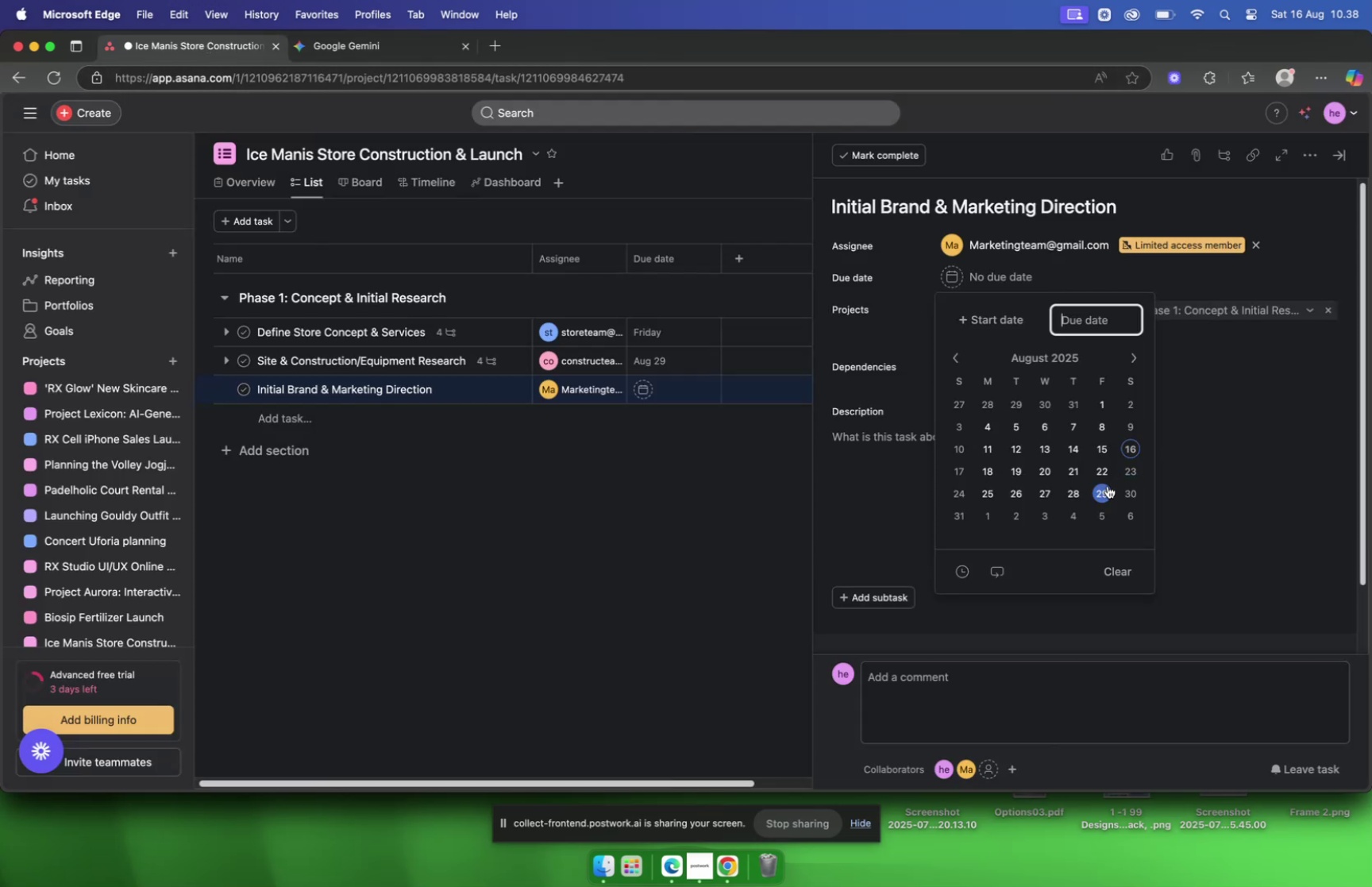 
left_click([861, 470])
 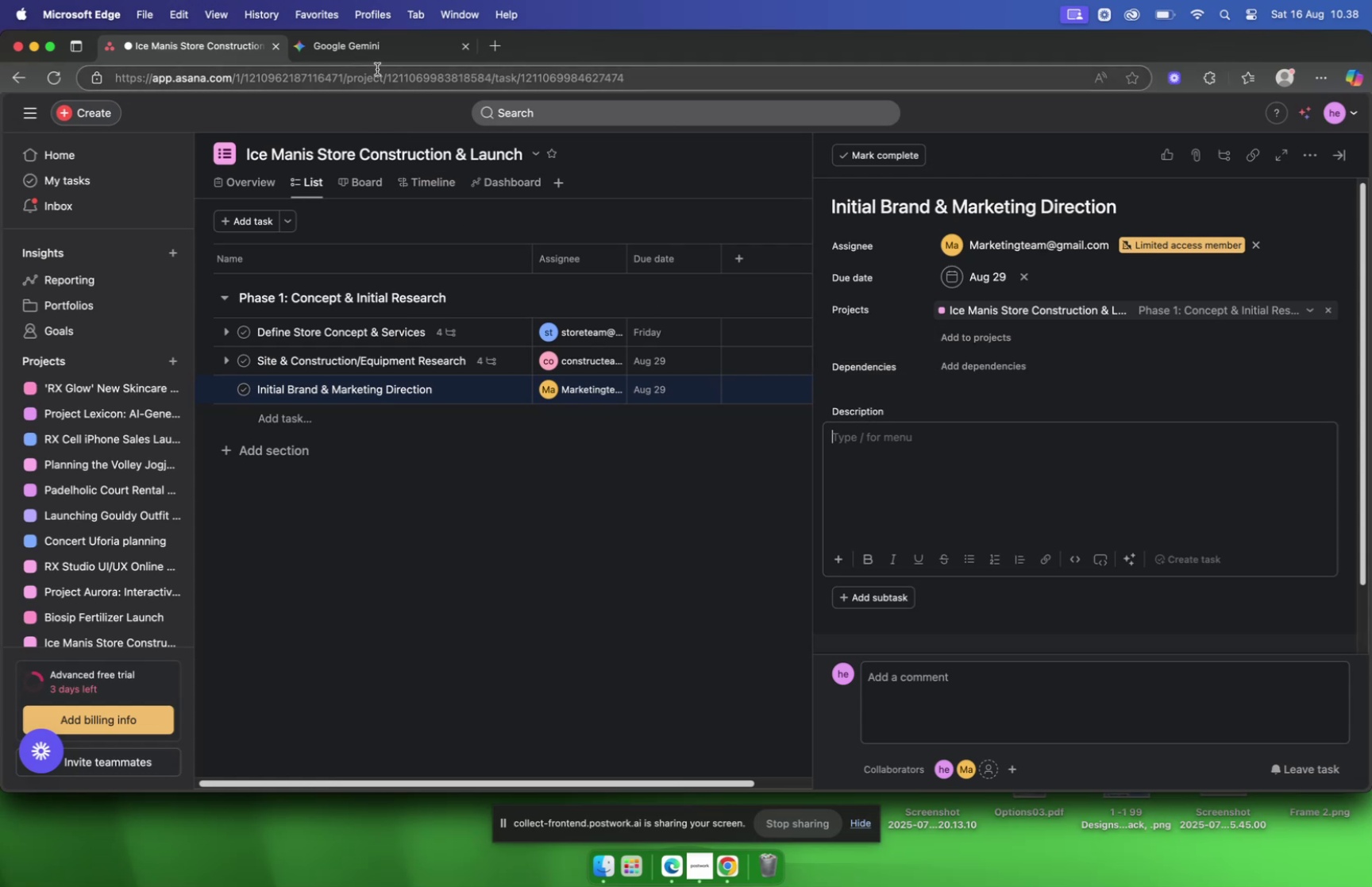 
left_click([364, 56])
 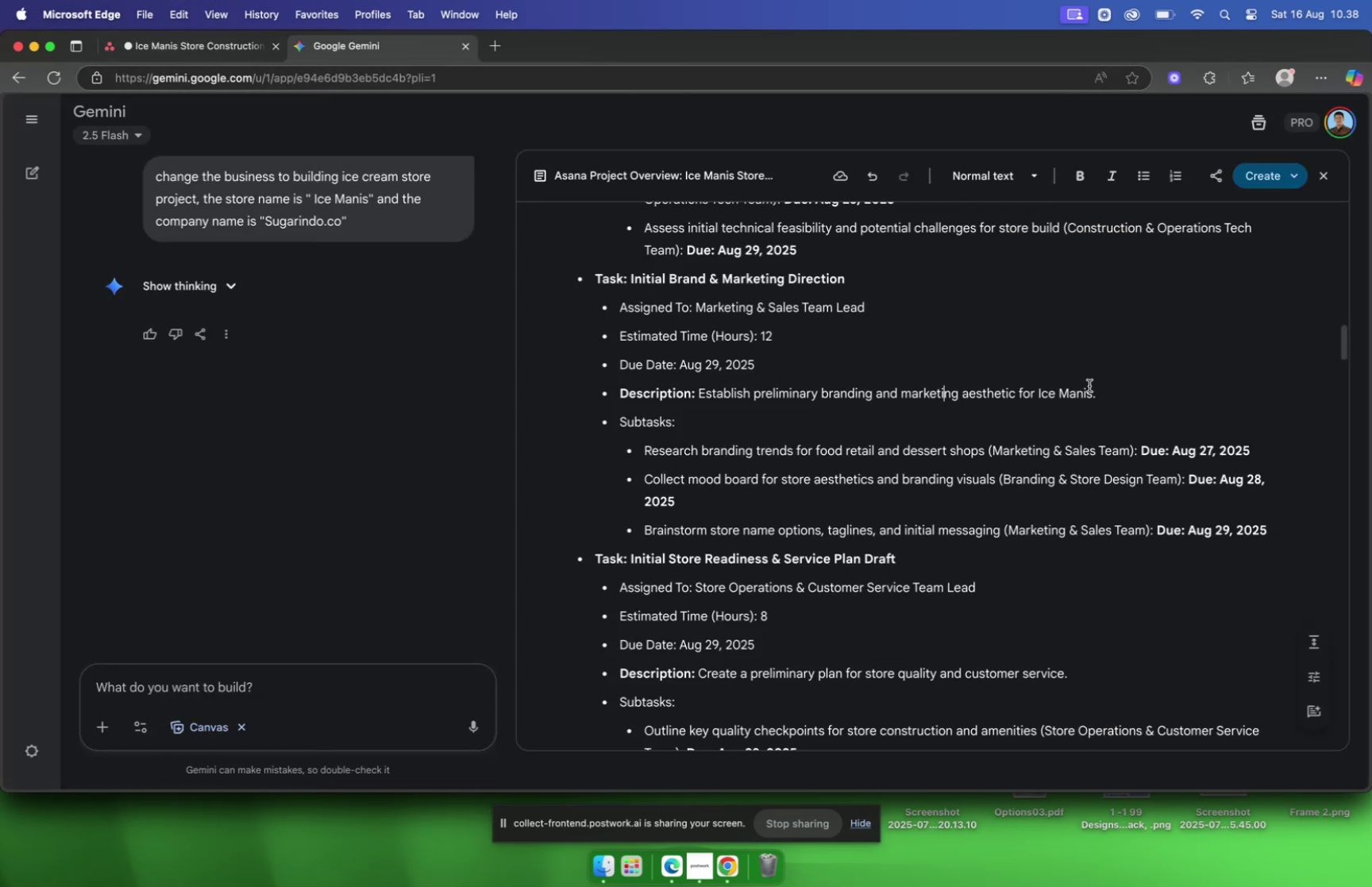 
left_click_drag(start_coordinate=[1109, 395], to_coordinate=[701, 403])
 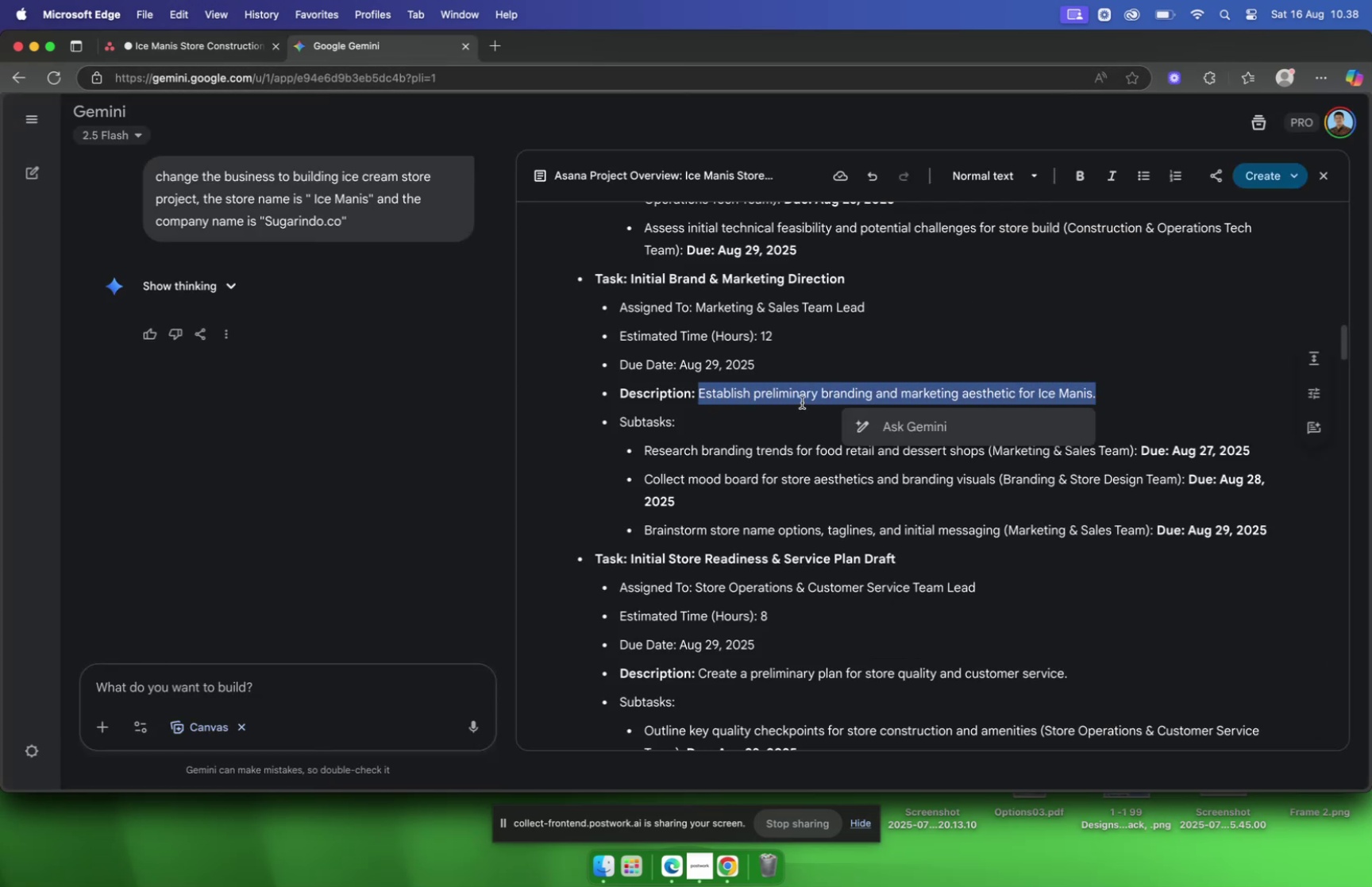 
key(Meta+C)
 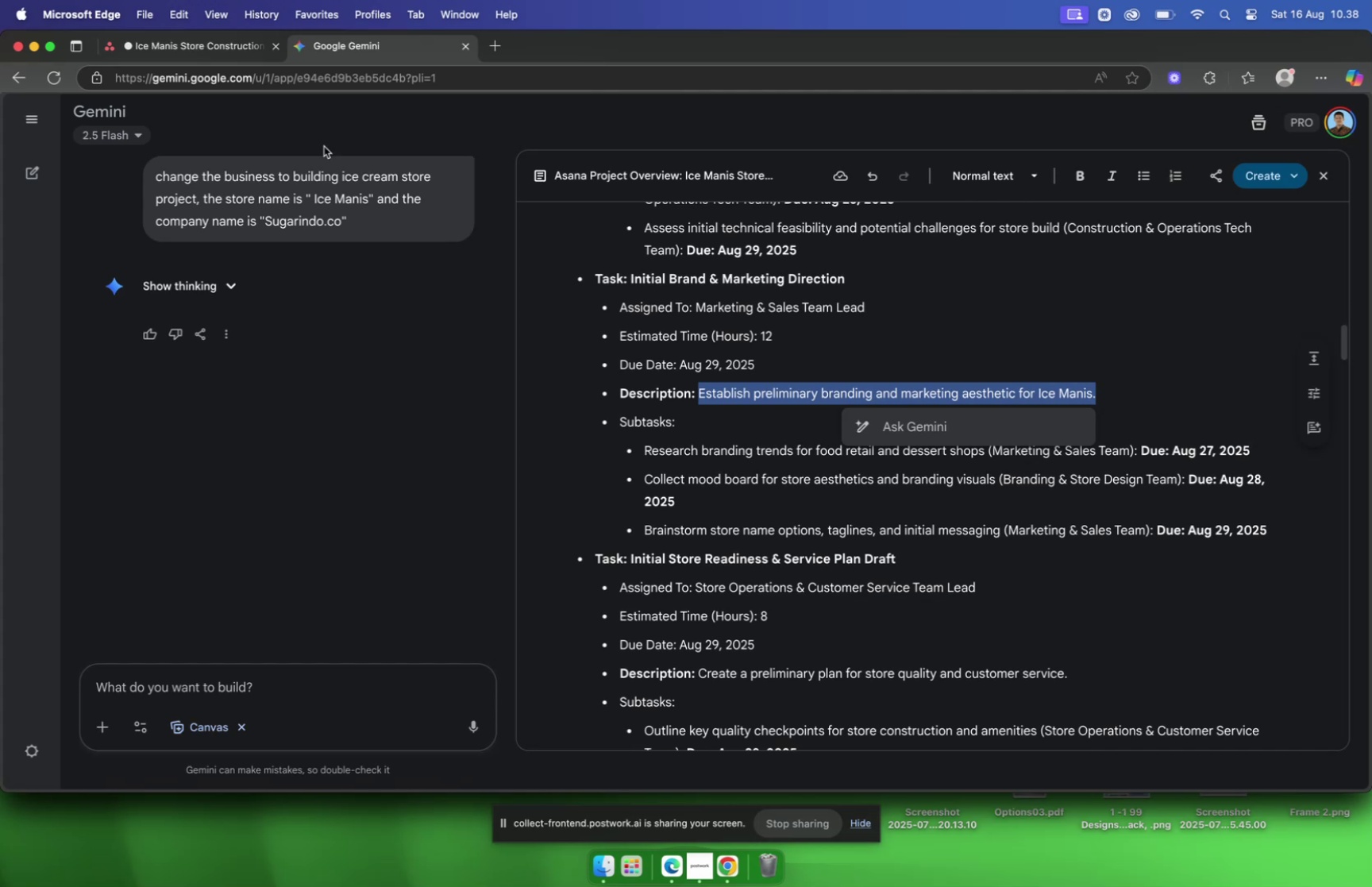 
left_click([202, 45])
 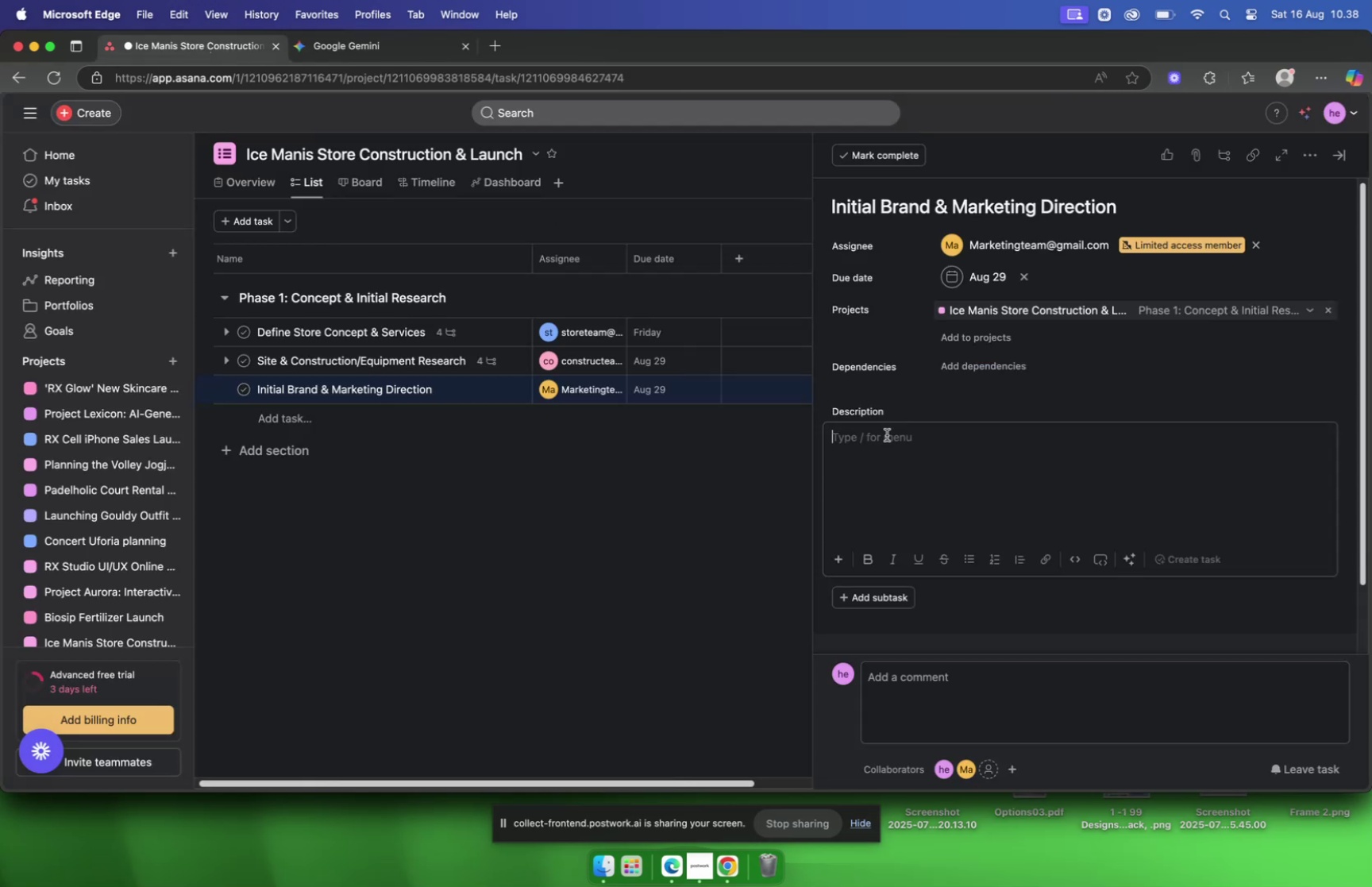 
key(Meta+V)
 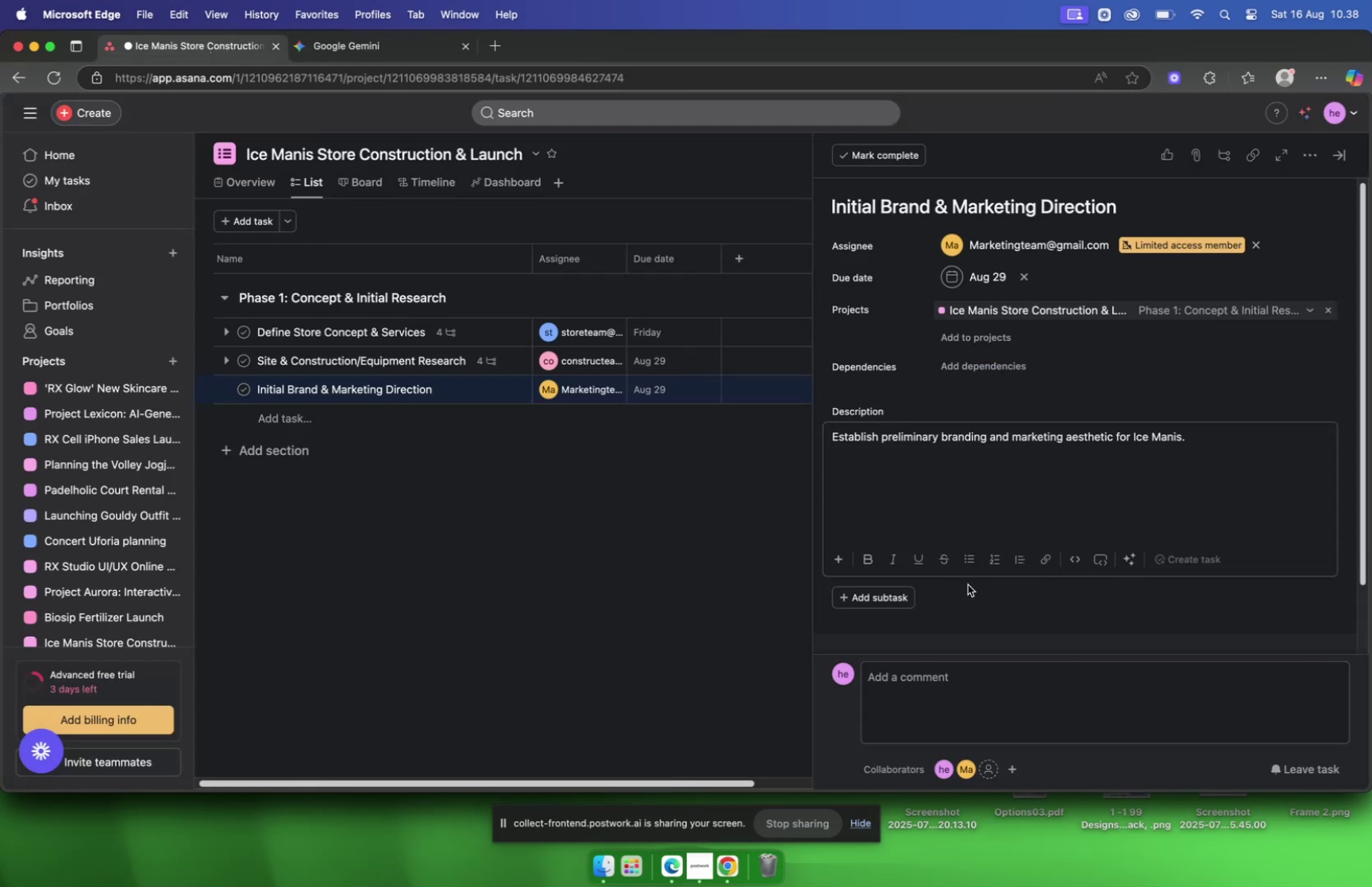 
left_click([968, 590])
 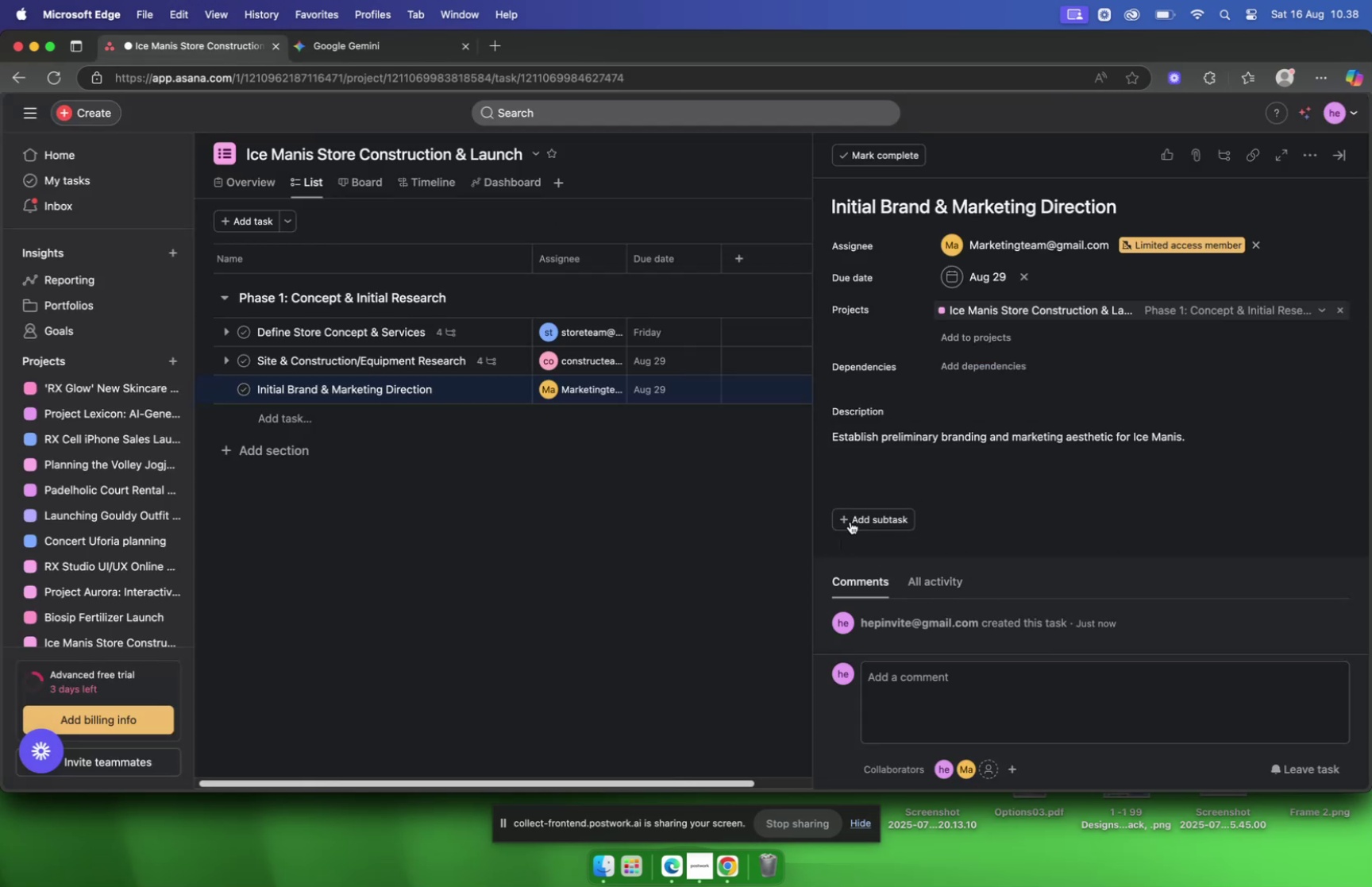 
left_click([856, 515])
 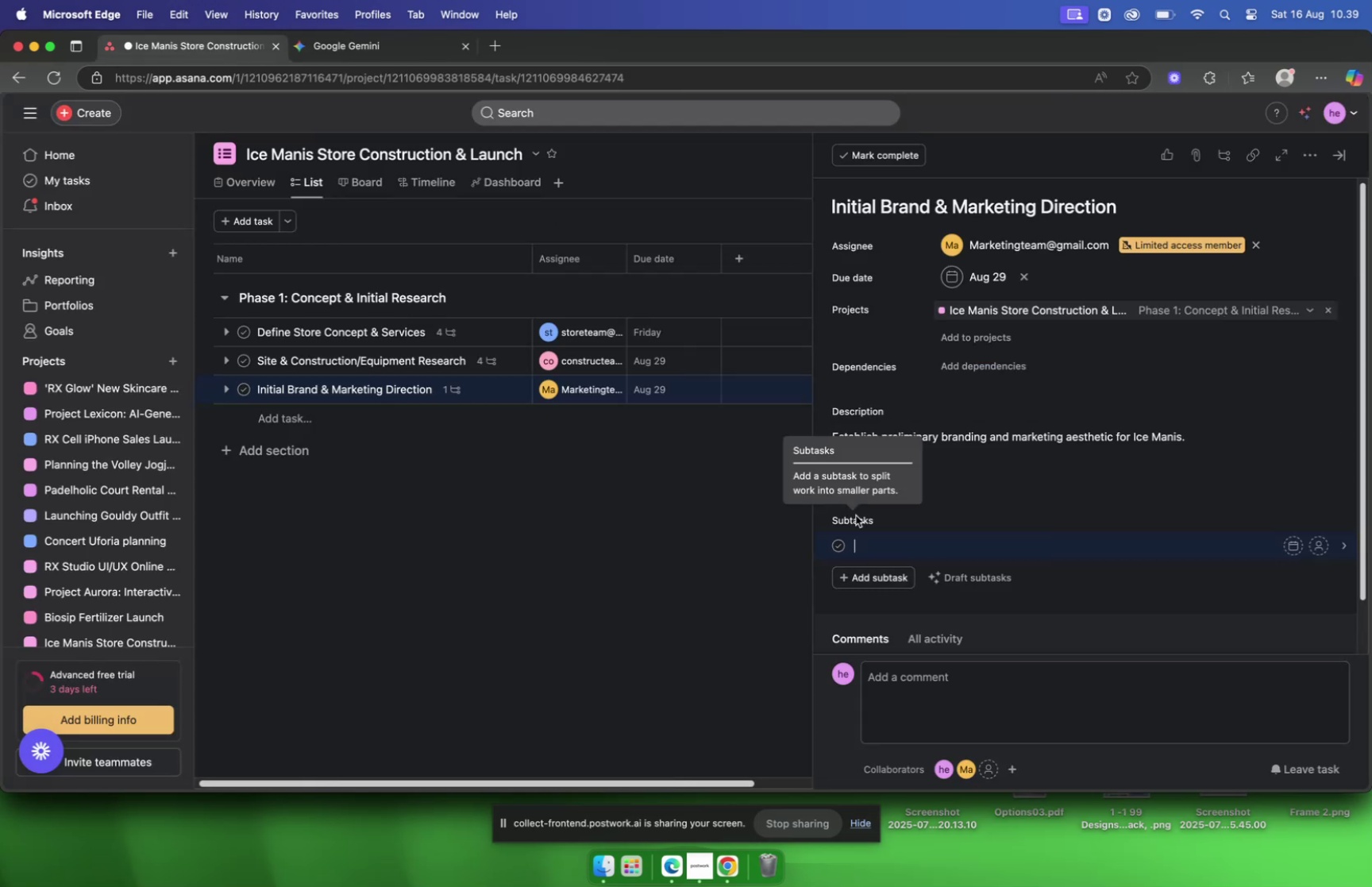 
wait(5.98)
 